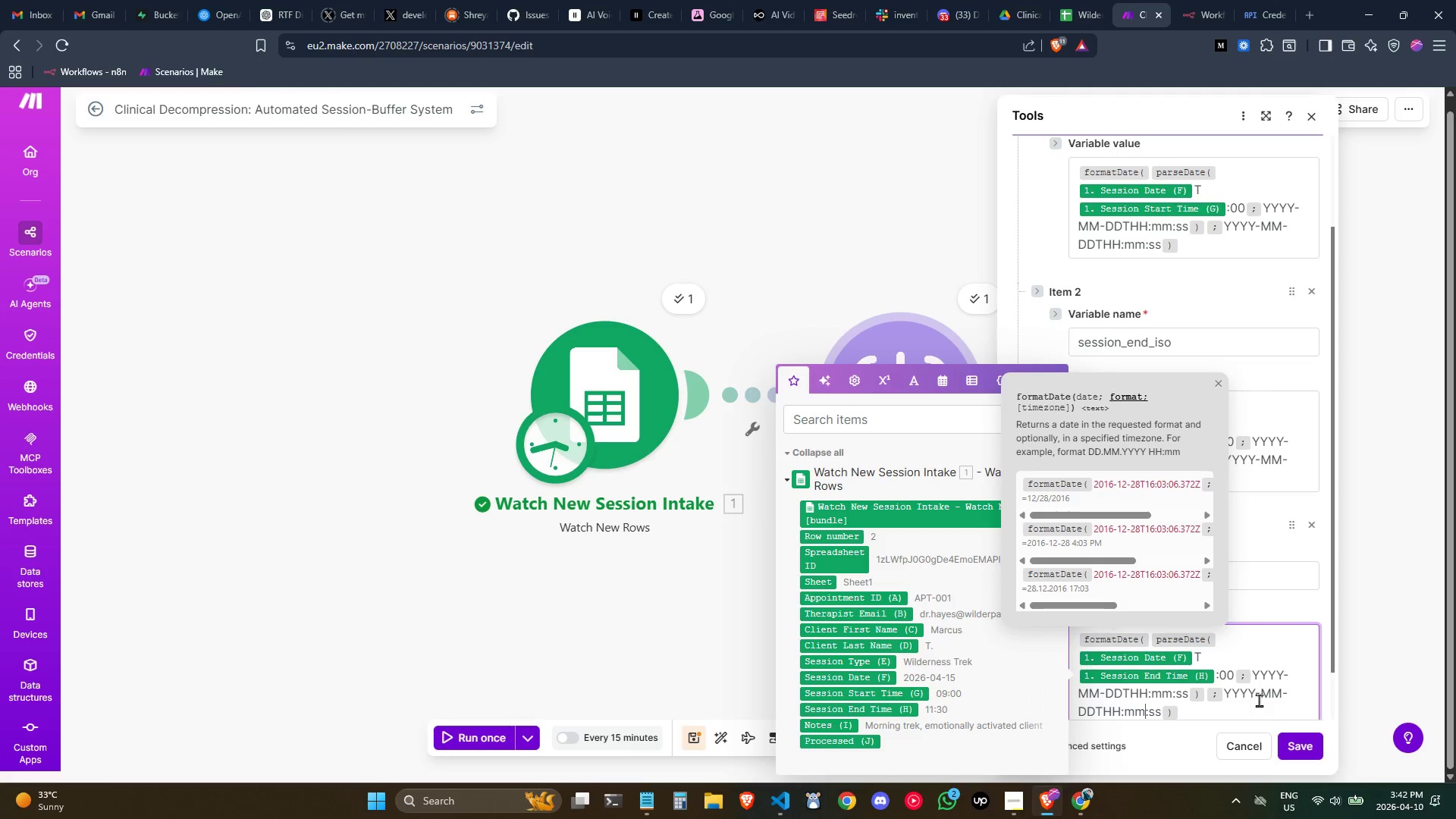 
key(Control+ArrowLeft)
 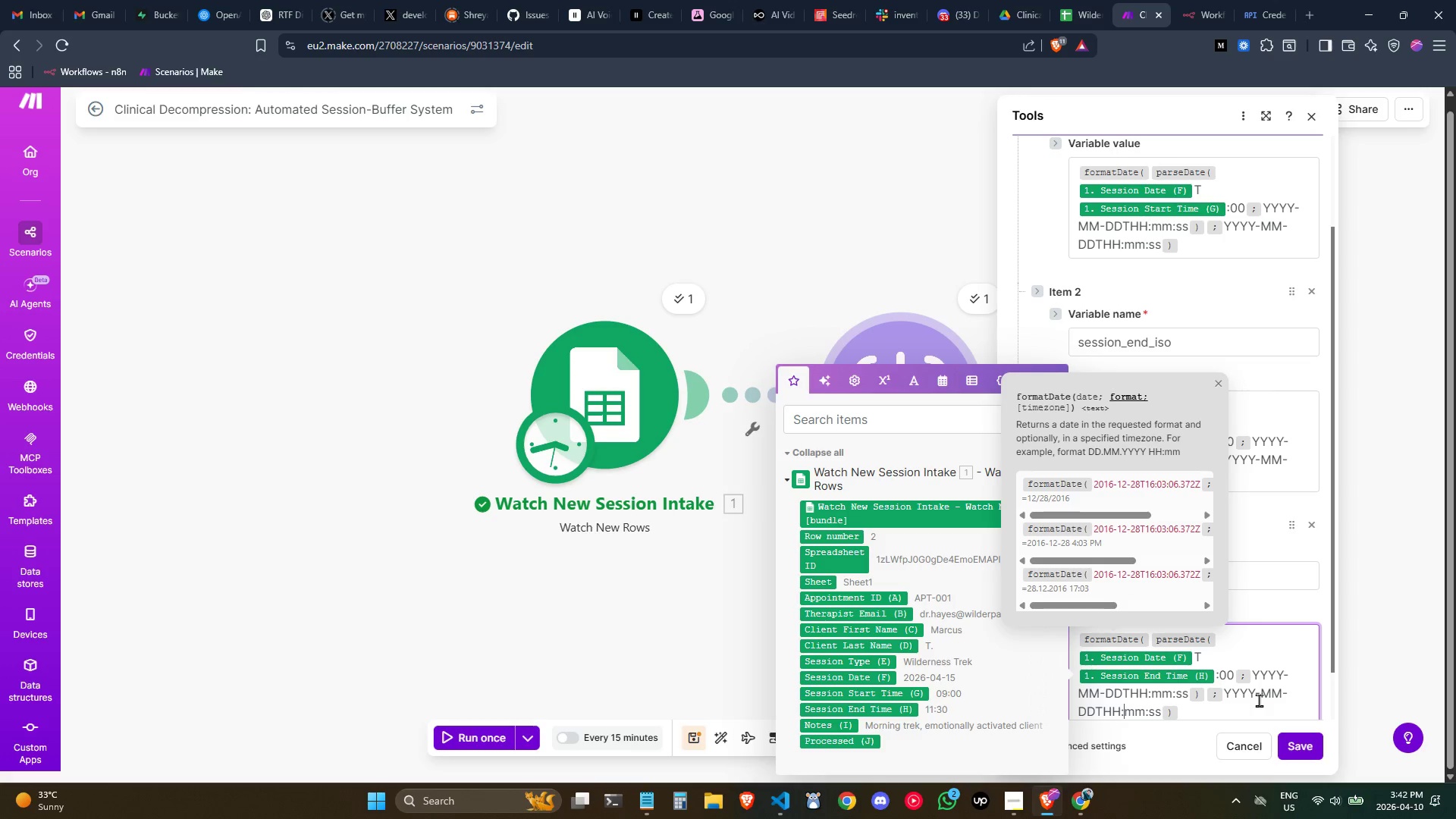 
key(Control+ArrowLeft)
 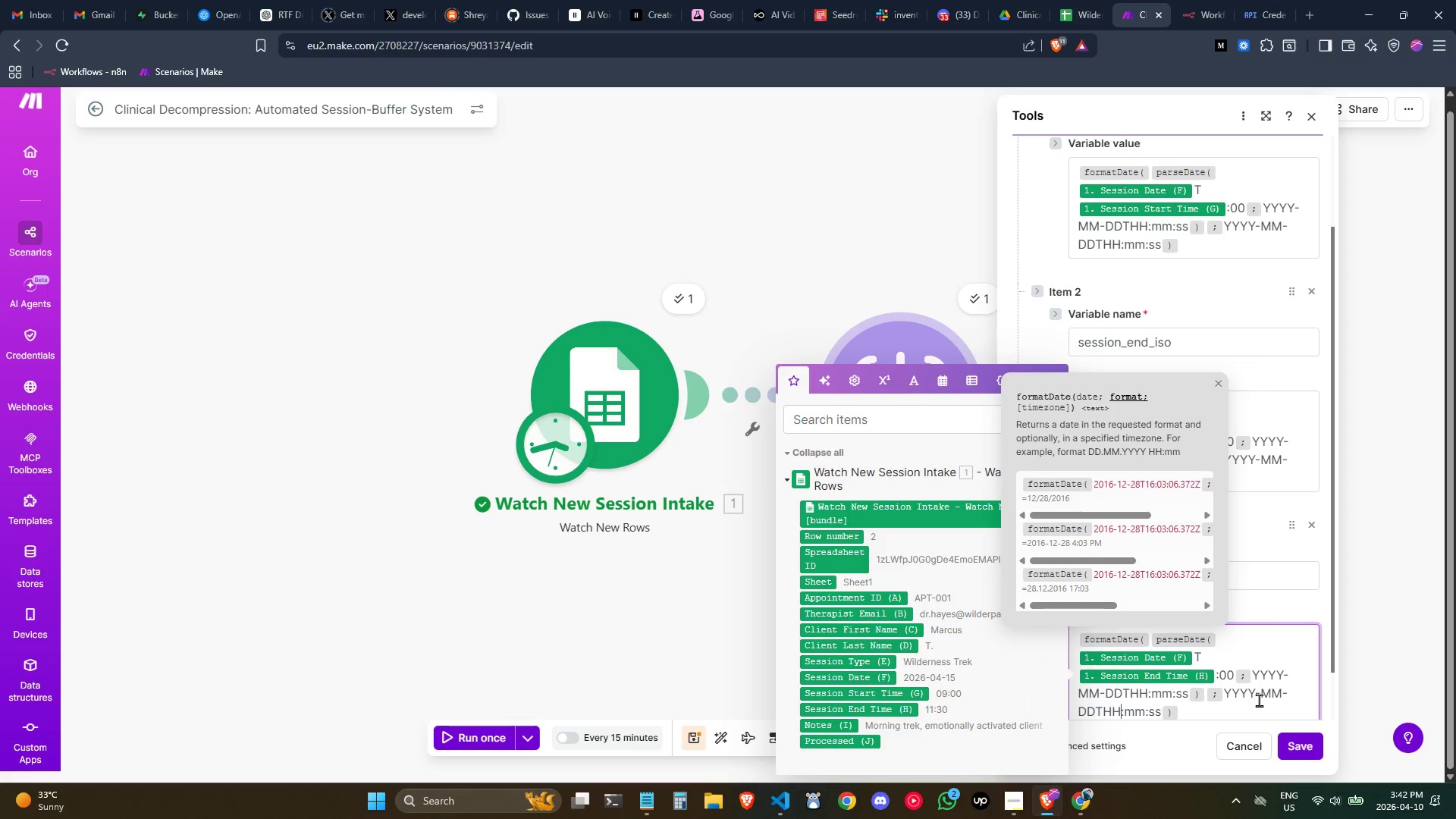 
key(Control+ArrowLeft)
 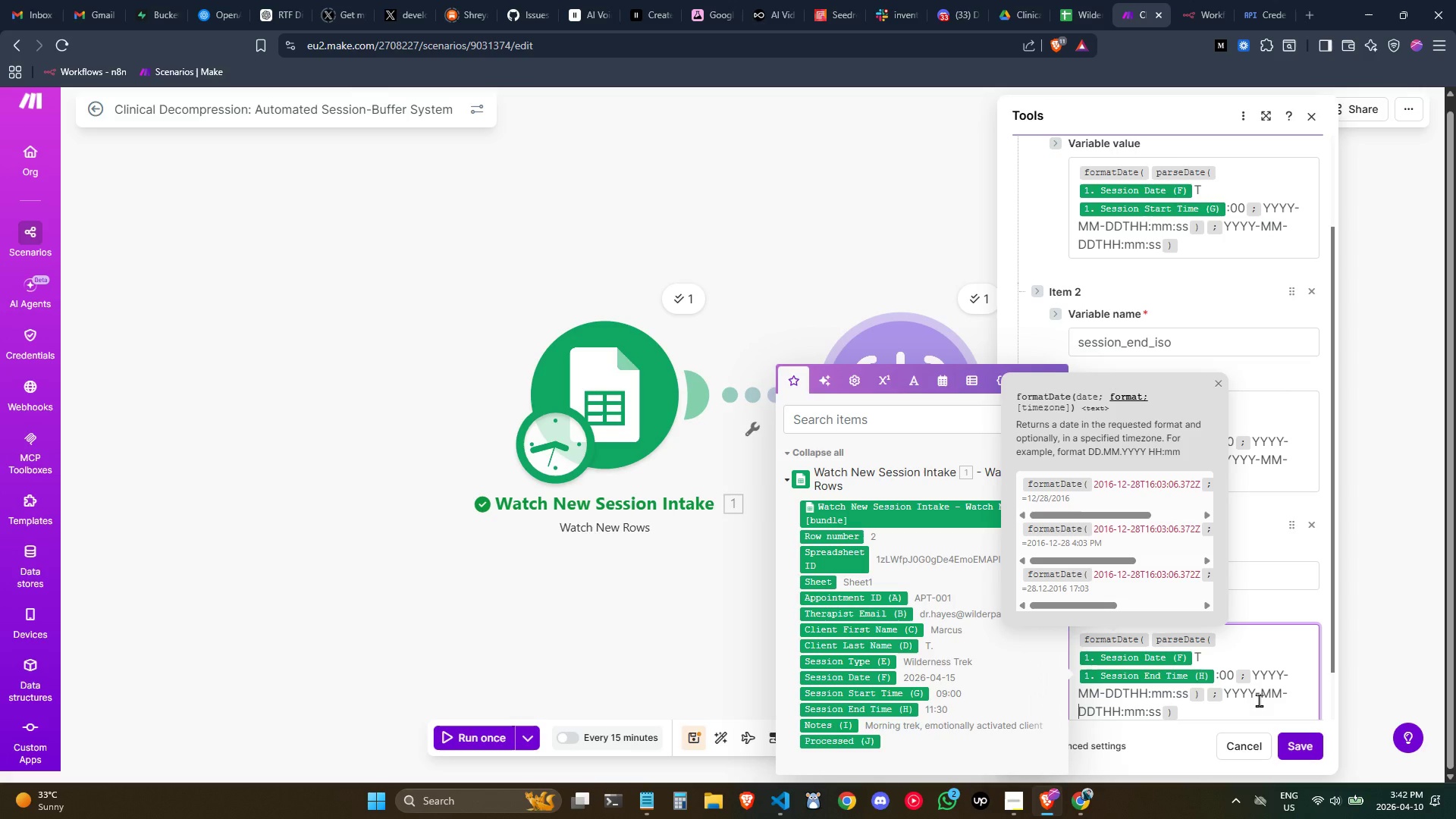 
key(Control+ArrowLeft)
 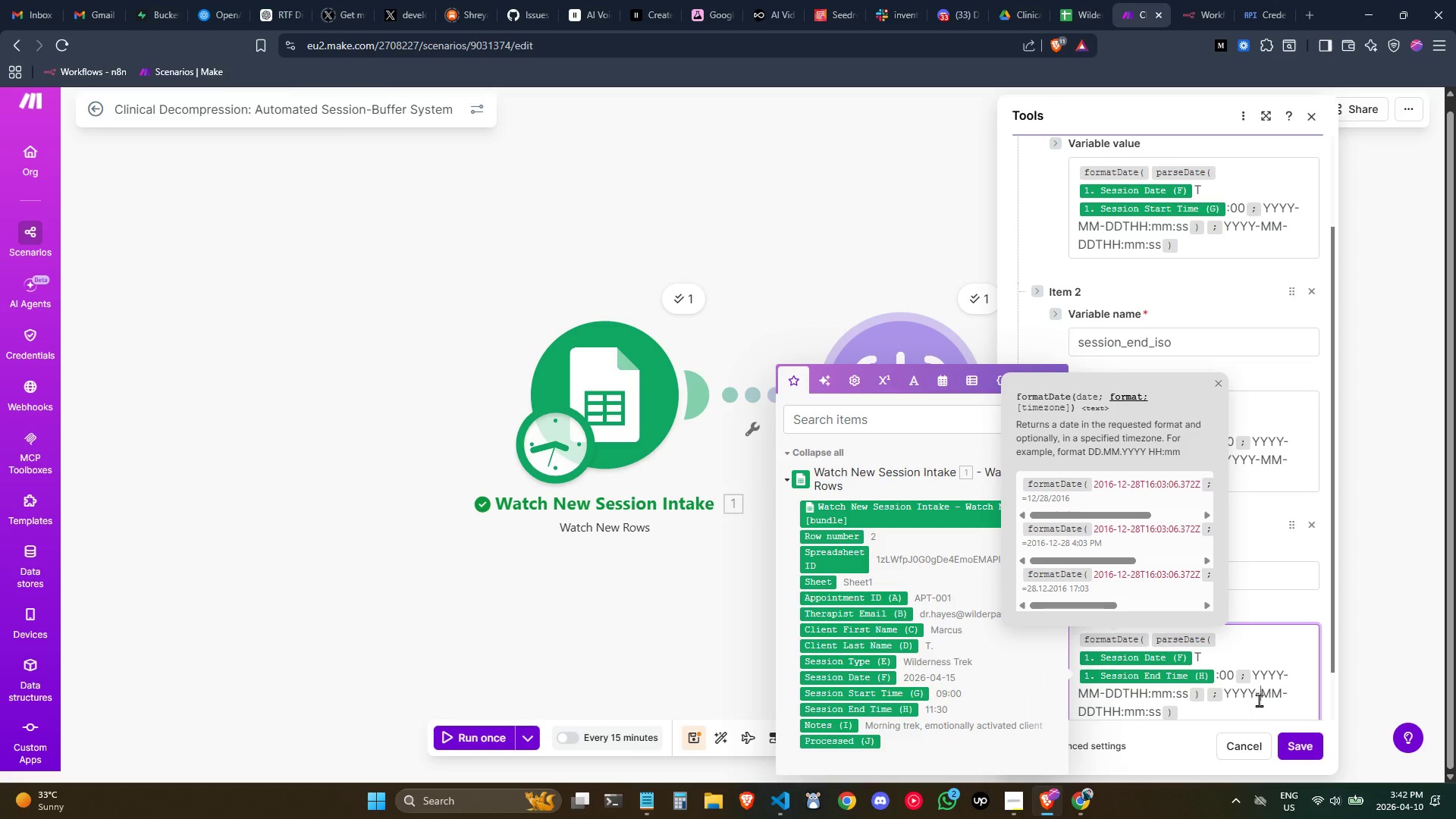 
key(Control+ArrowLeft)
 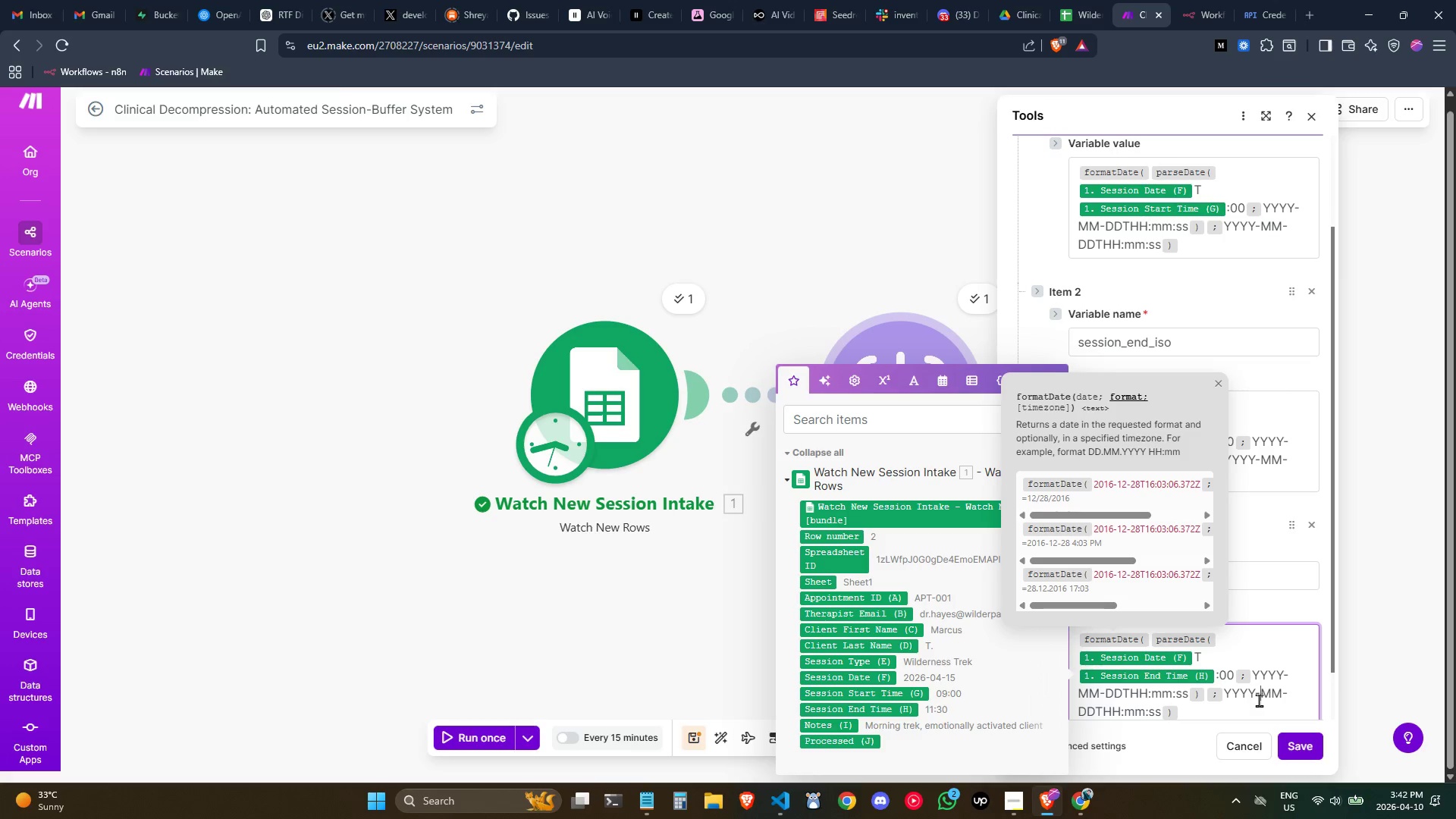 
key(Control+ArrowLeft)
 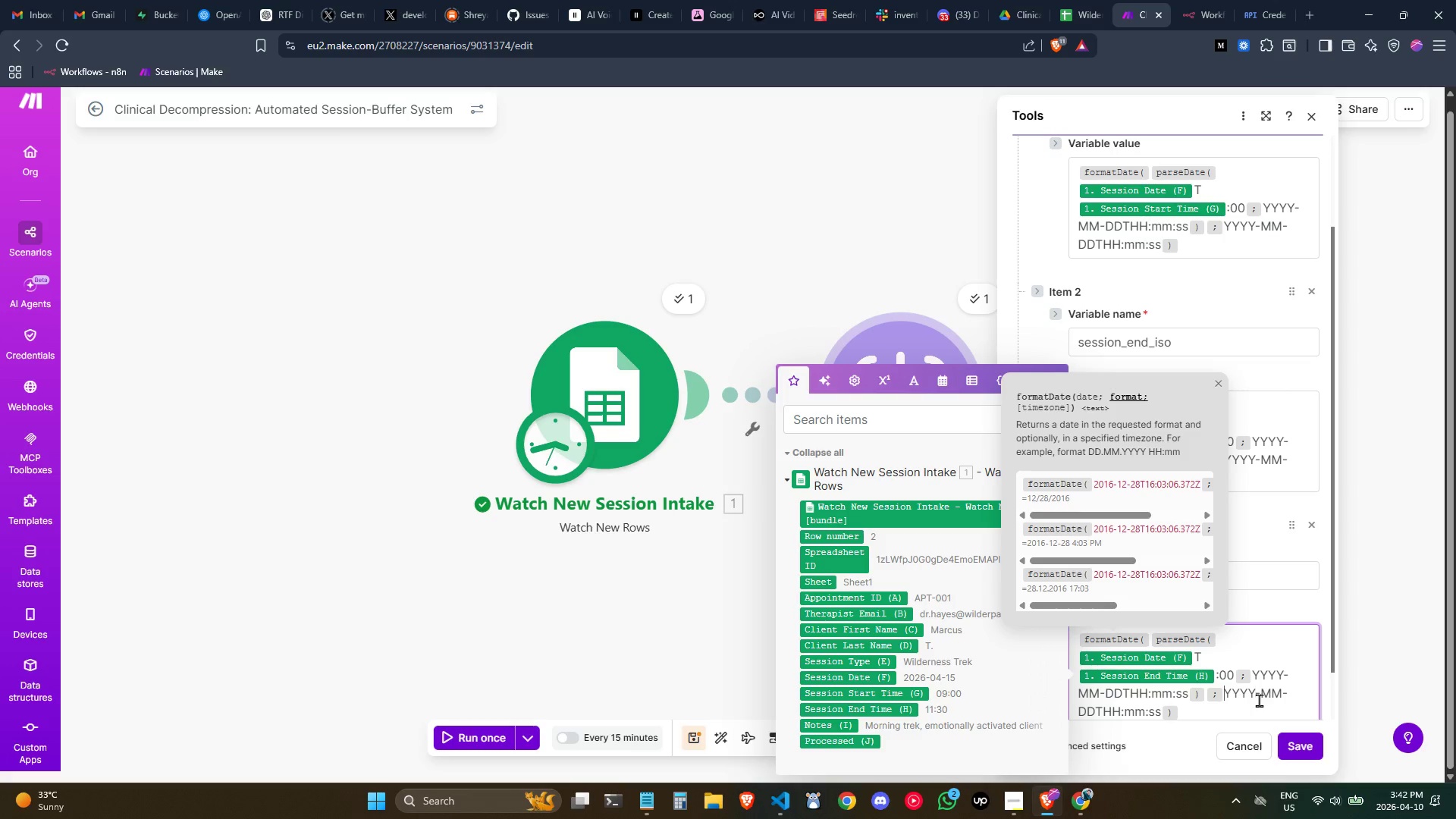 
key(Control+ArrowLeft)
 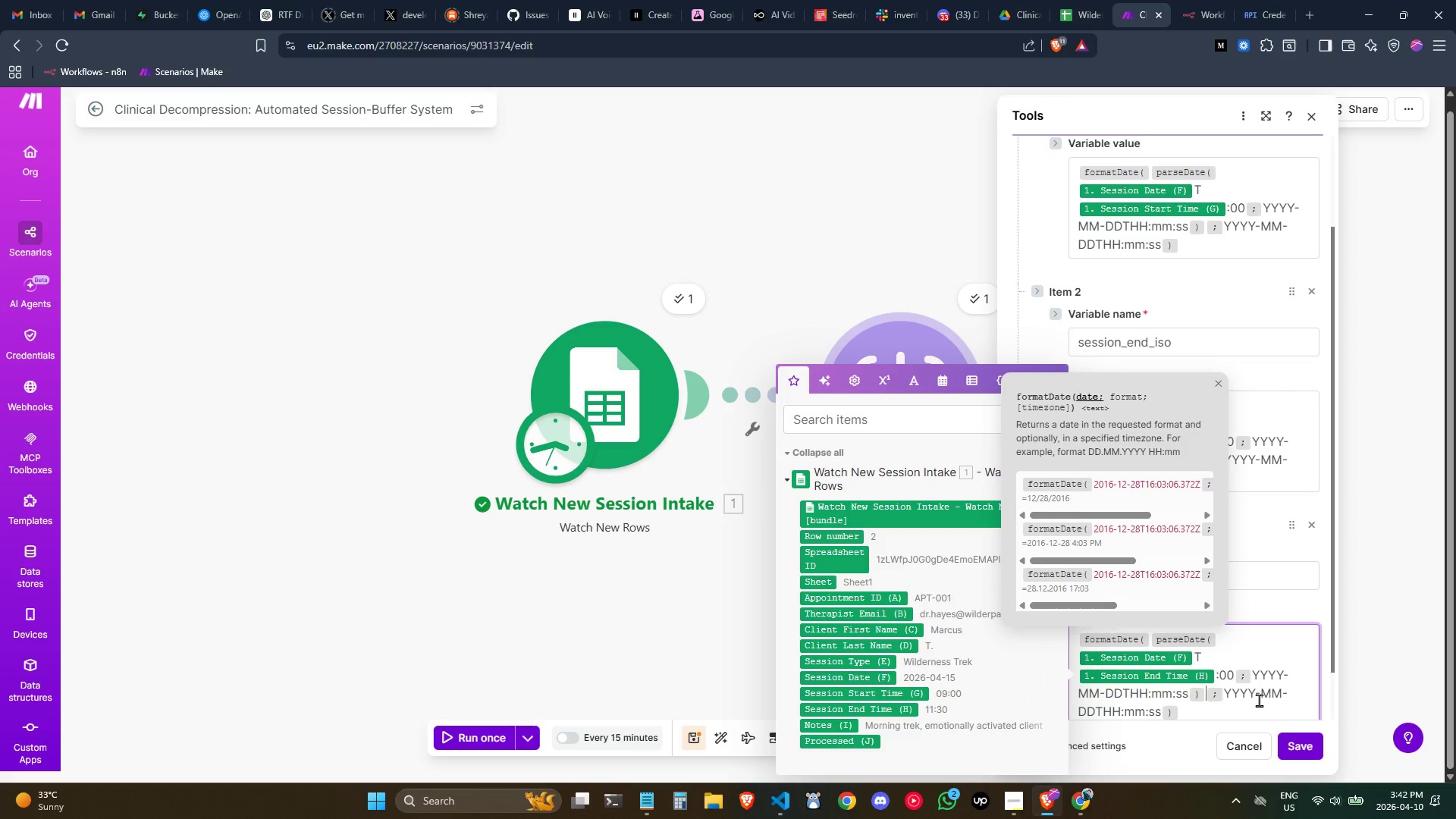 
key(Control+ArrowLeft)
 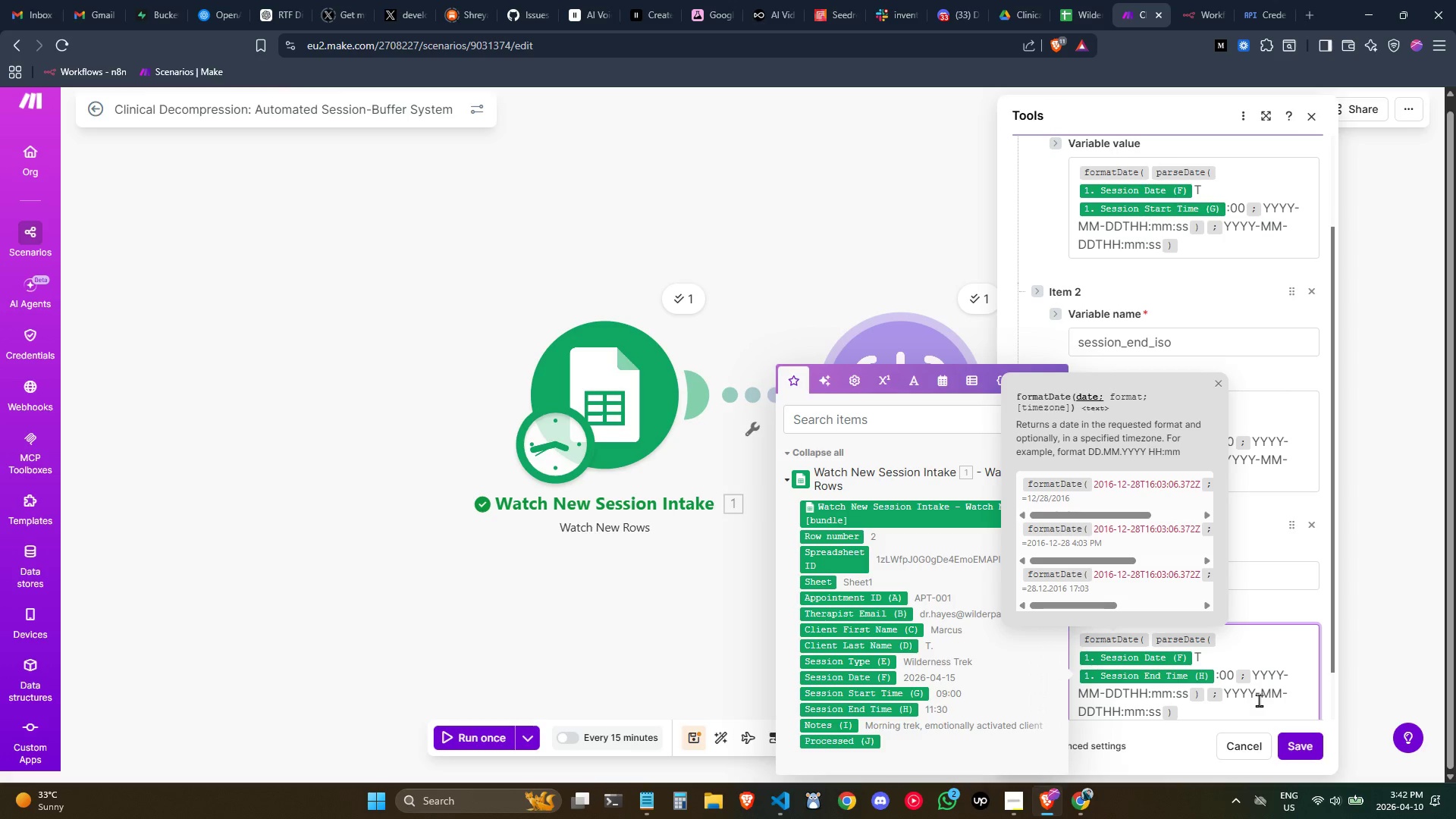 
wait(10.94)
 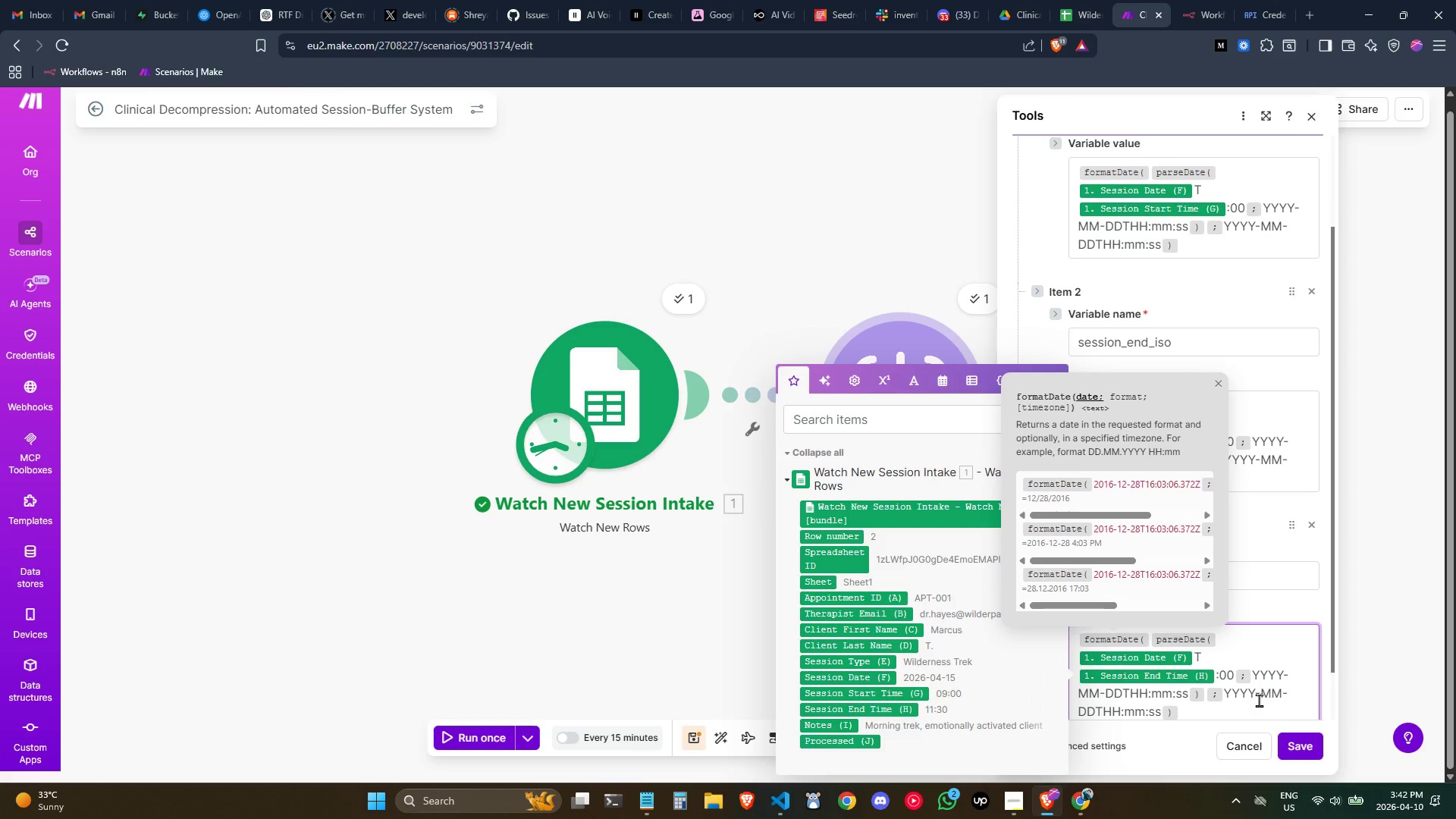 
left_click([1274, 654])
 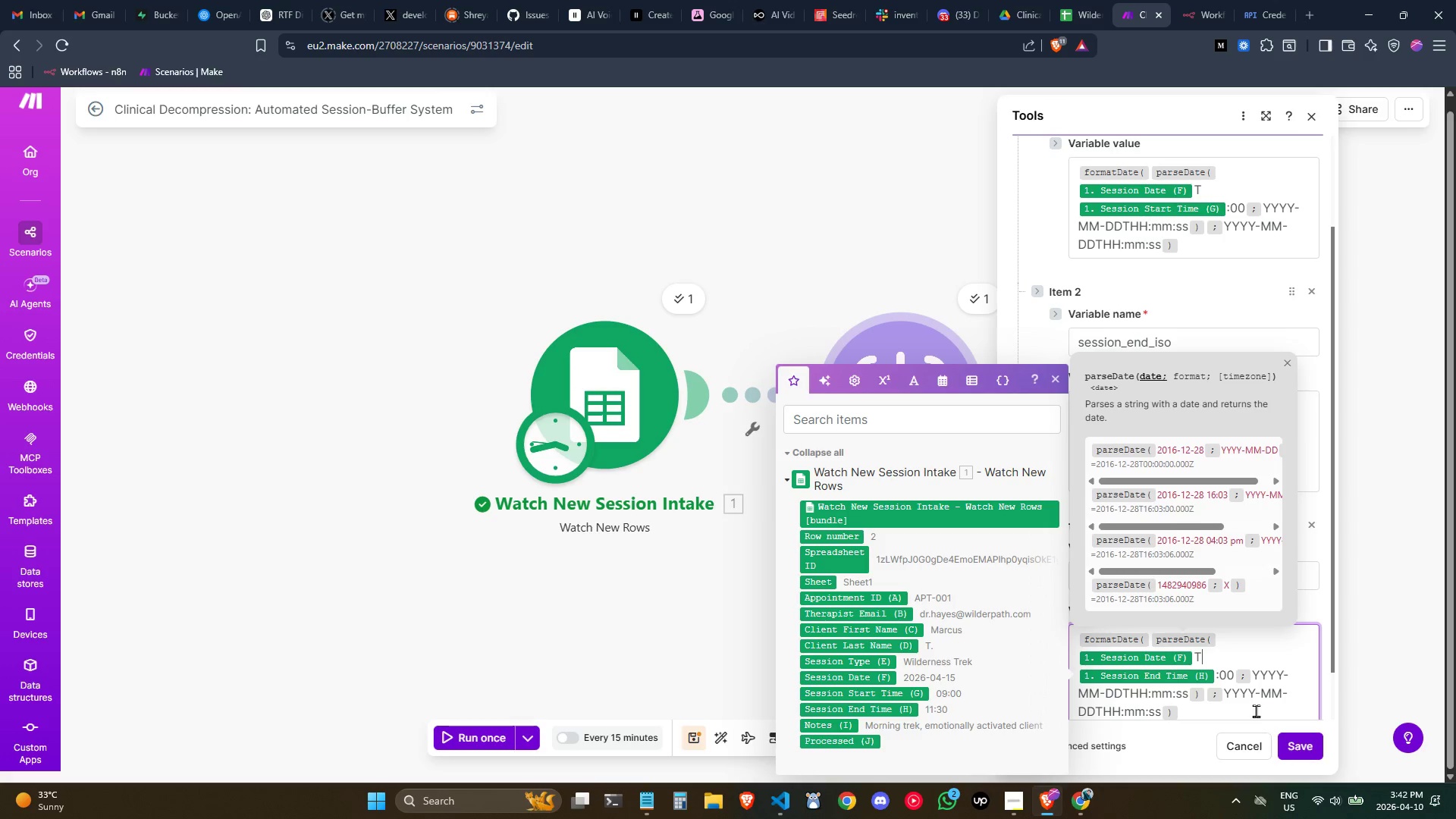 
left_click([1256, 706])
 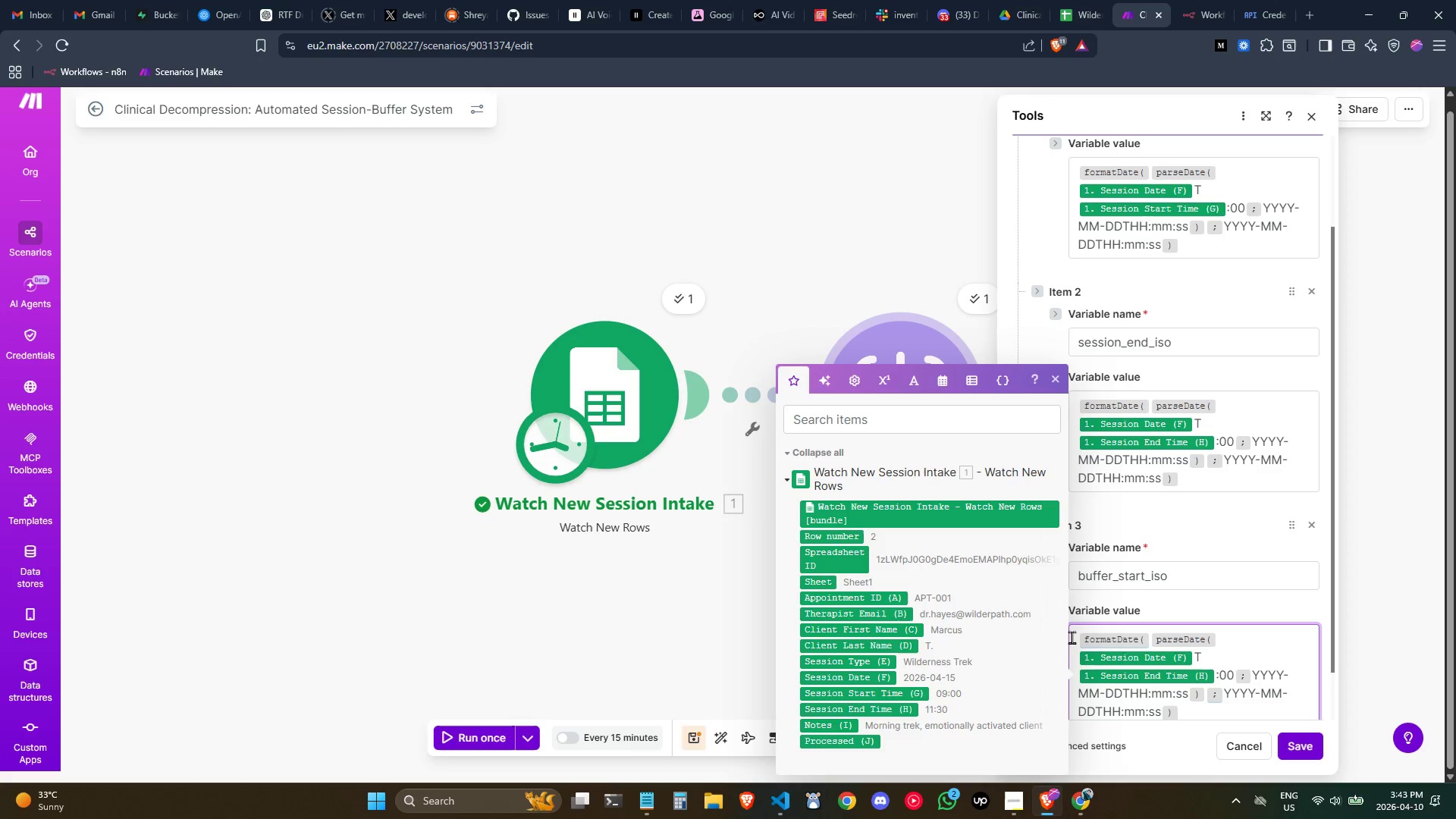 
wait(20.65)
 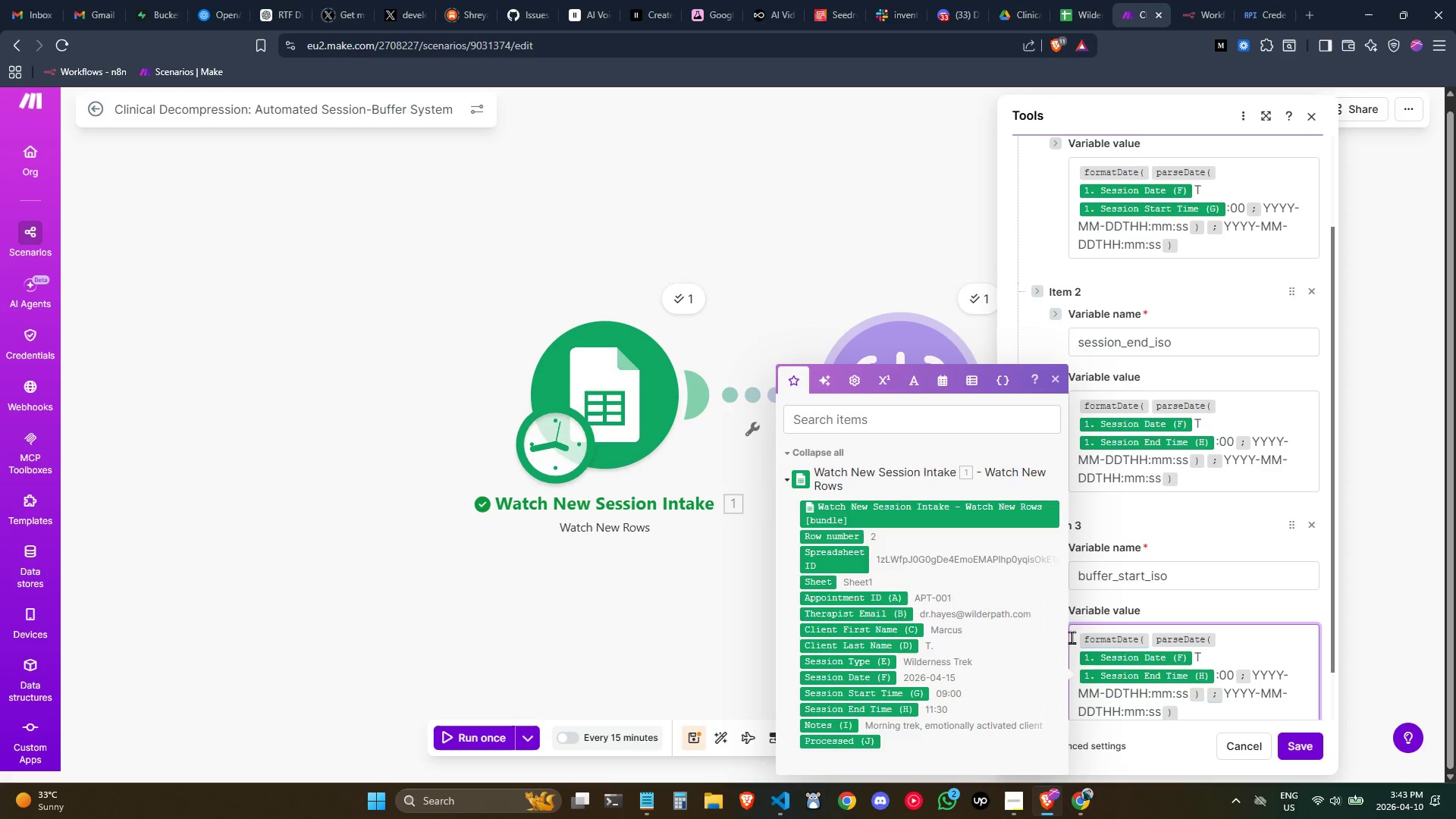 
mouse_move([1107, 658])
 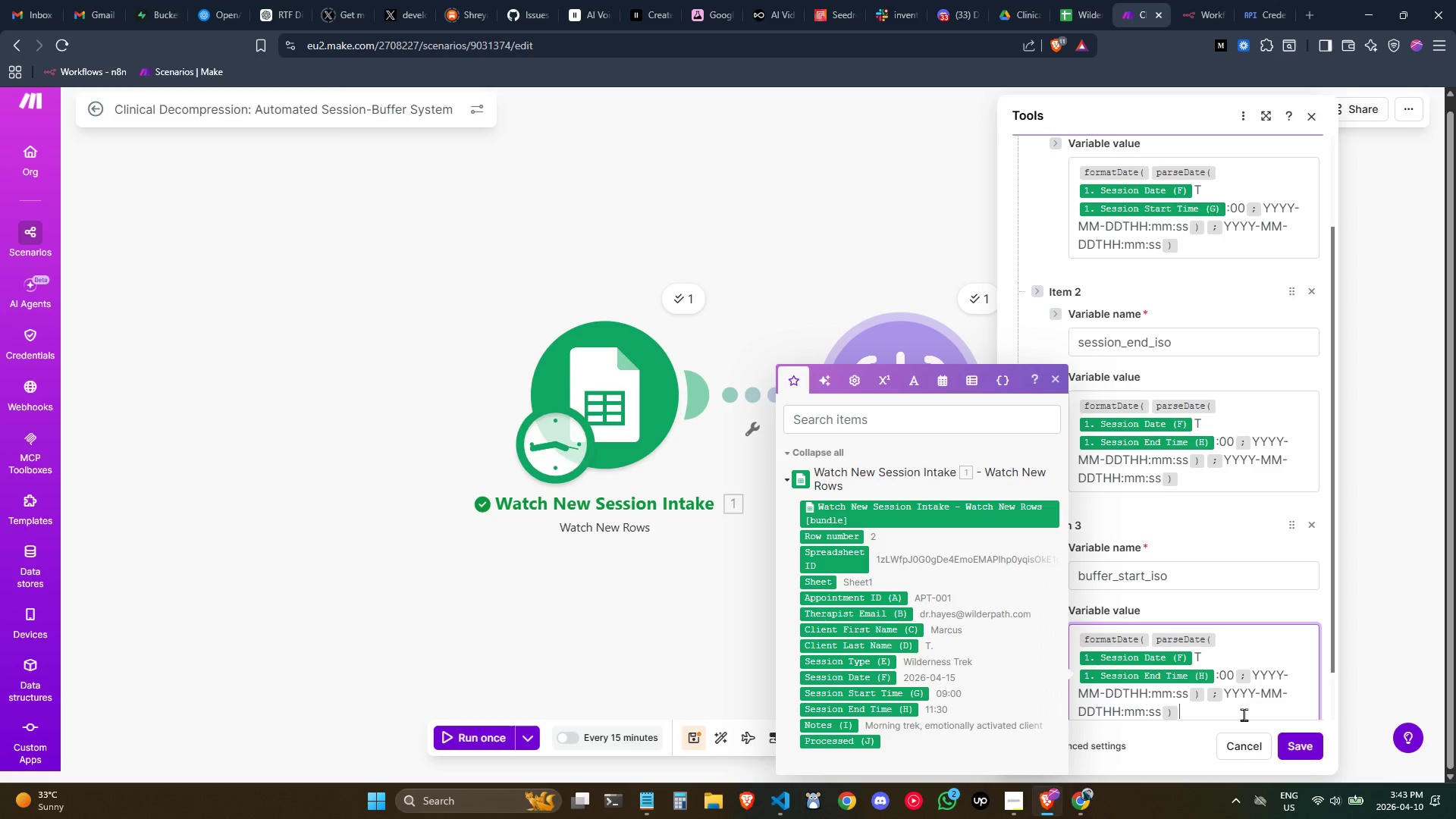 
wait(11.91)
 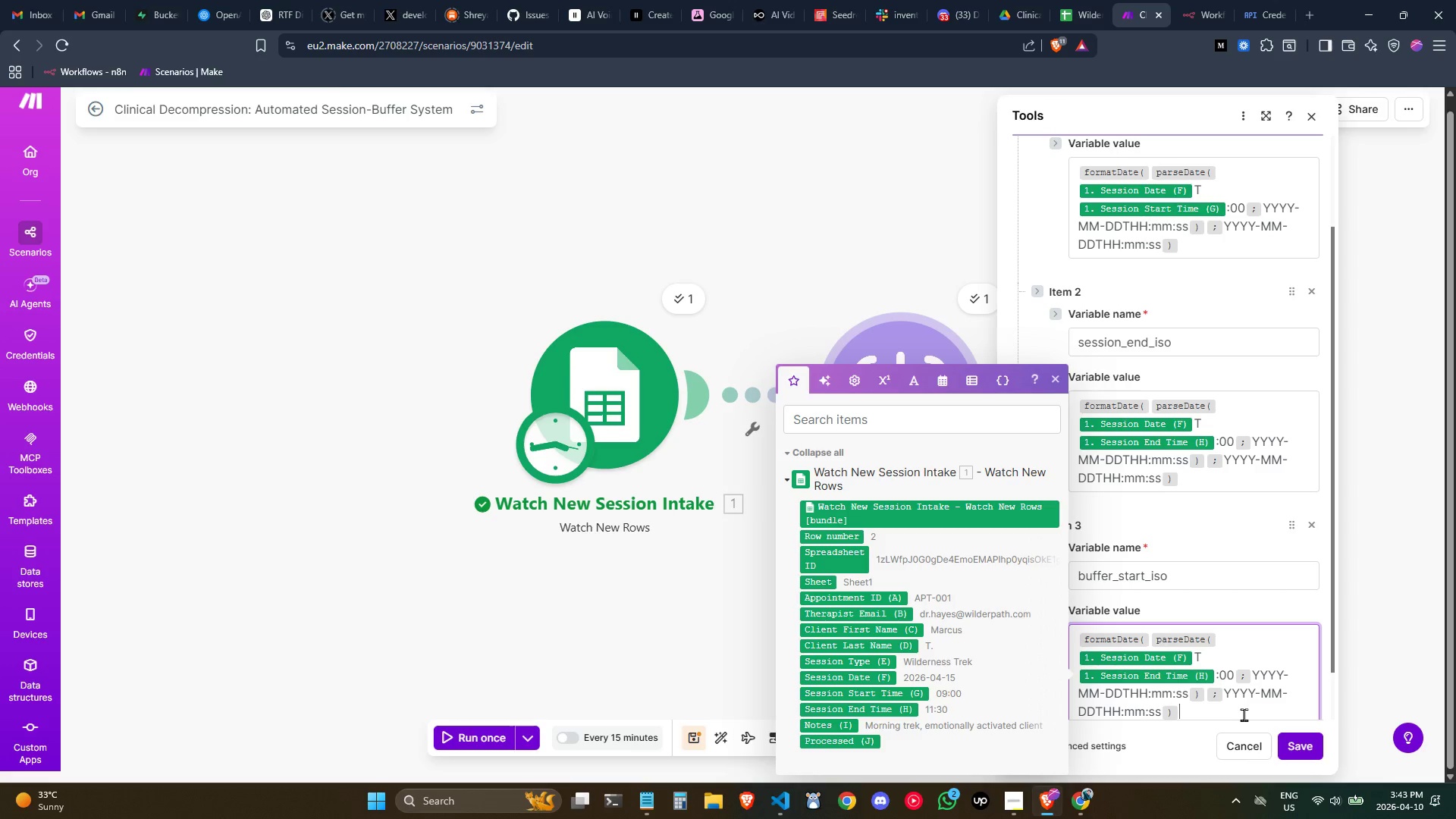 
left_click([1250, 592])
 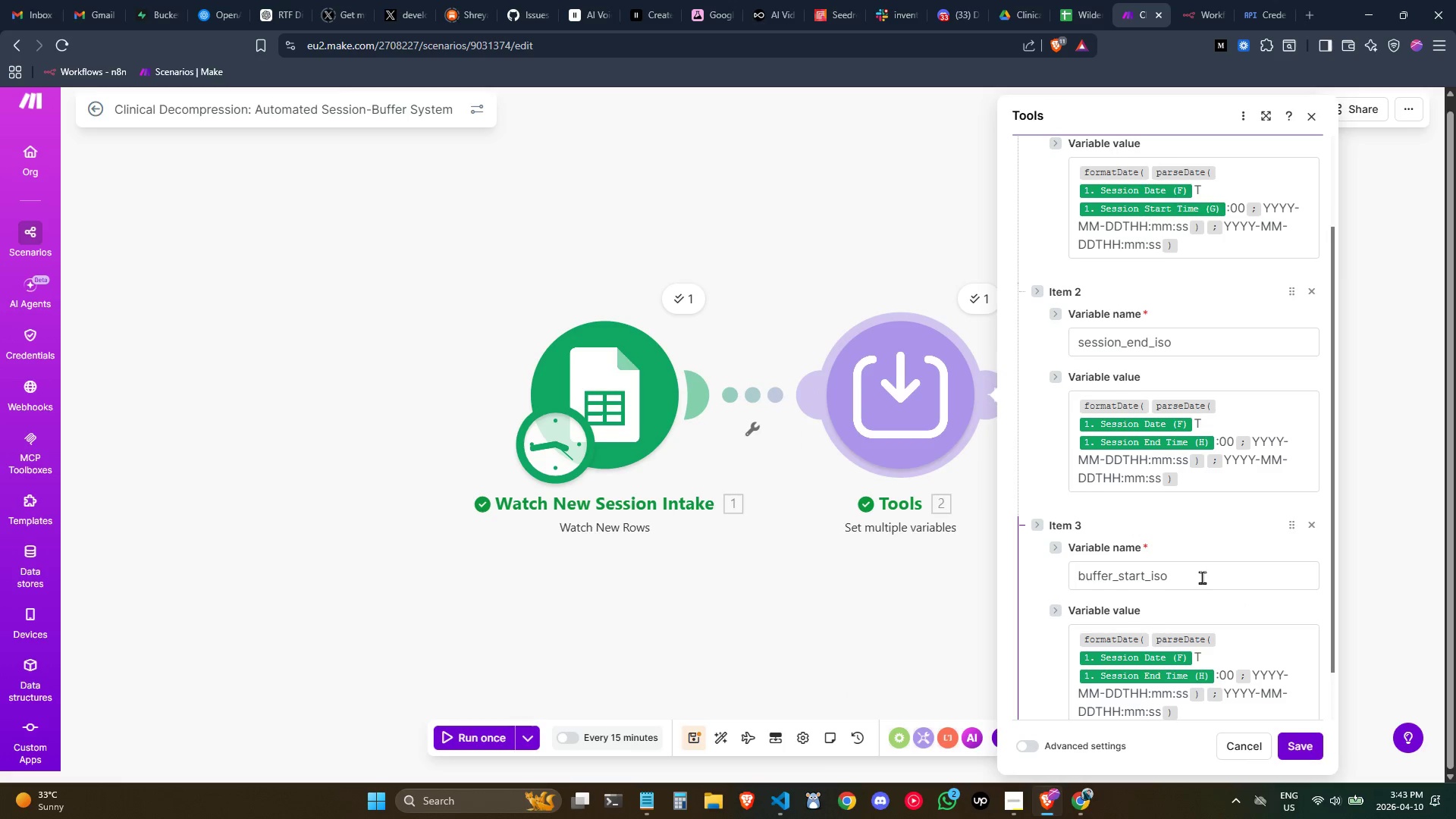 
scroll: coordinate [1202, 577], scroll_direction: down, amount: 1.0
 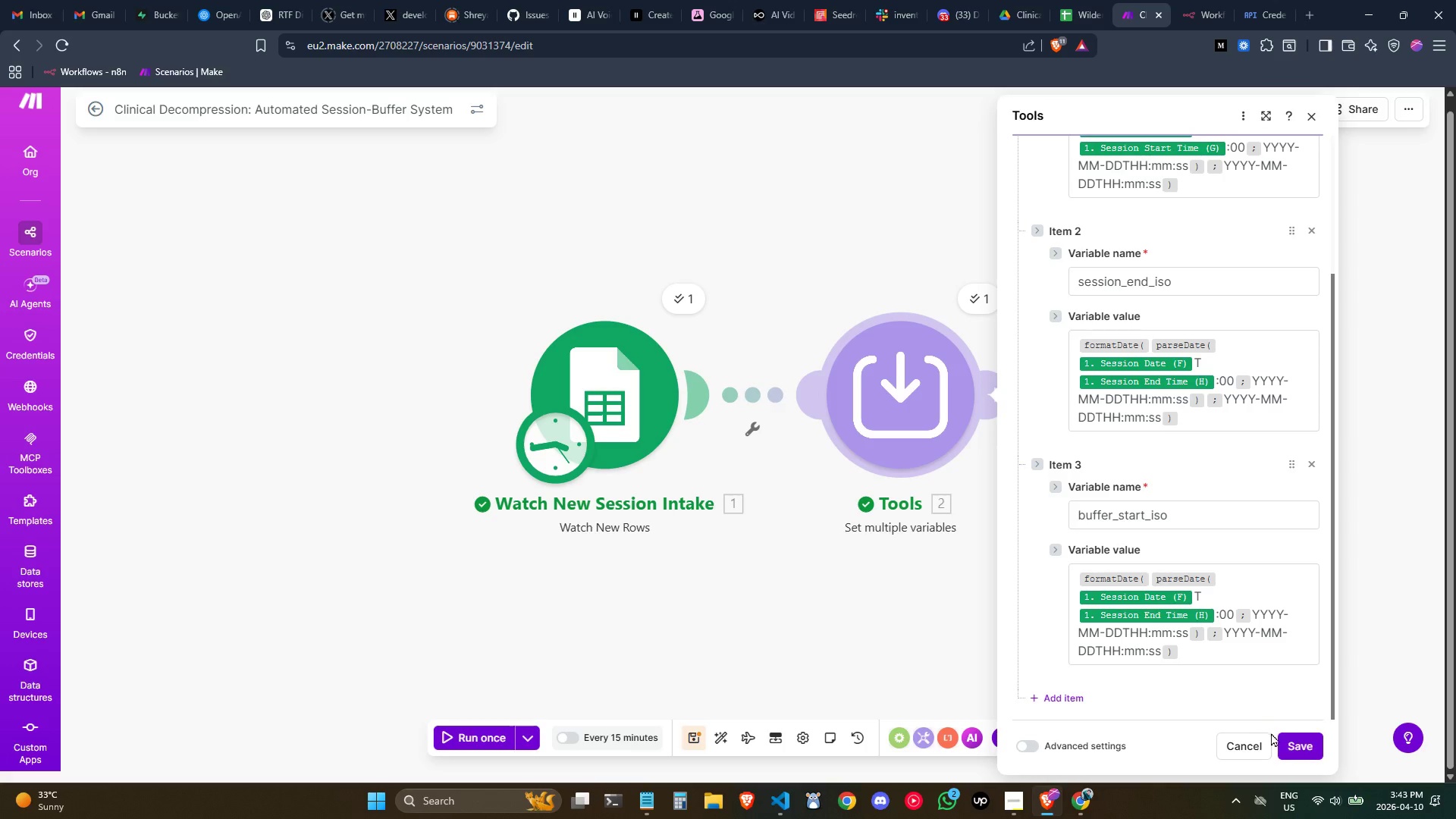 
left_click([1304, 743])
 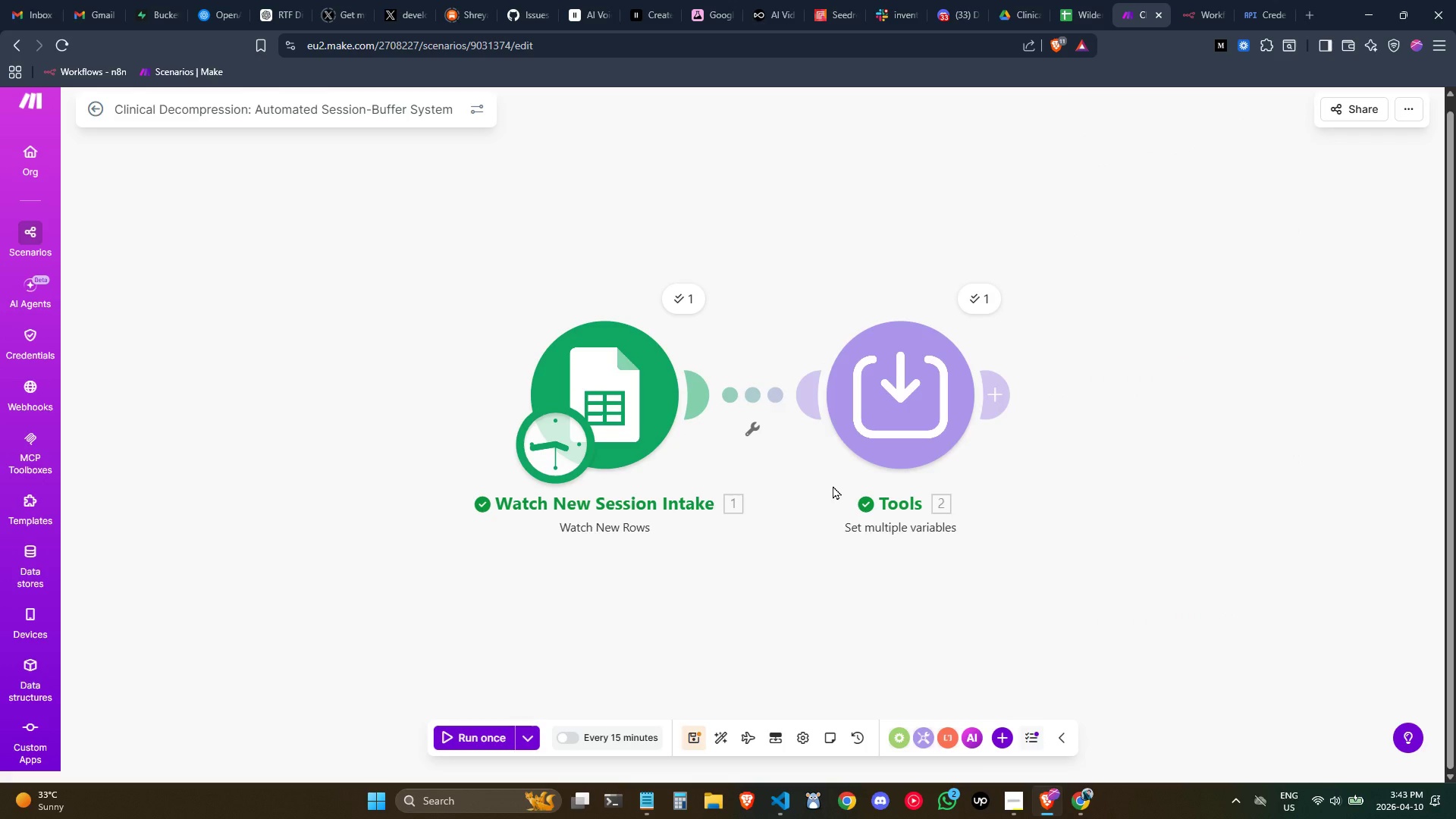 
wait(7.38)
 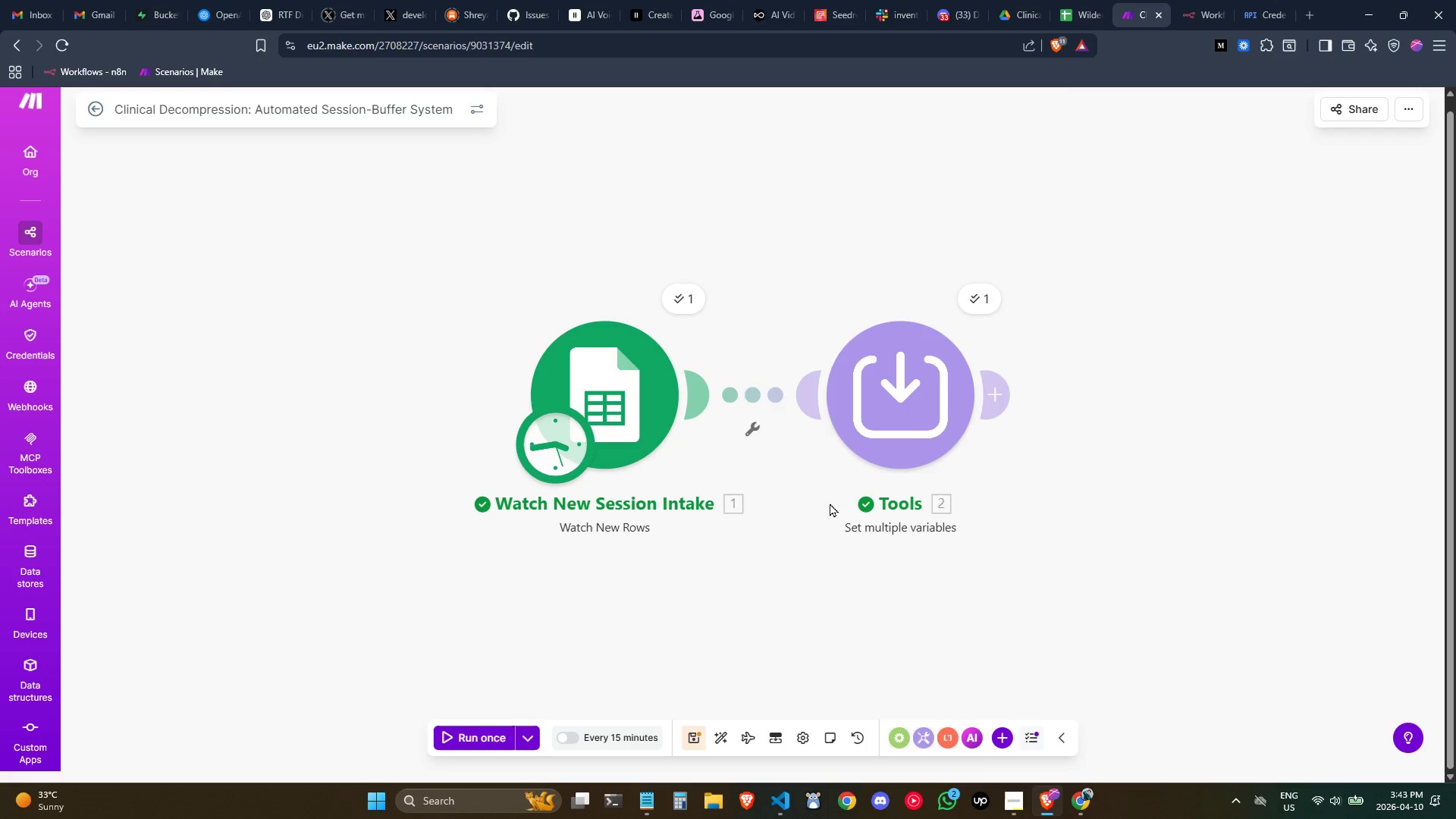 
left_click([877, 382])
 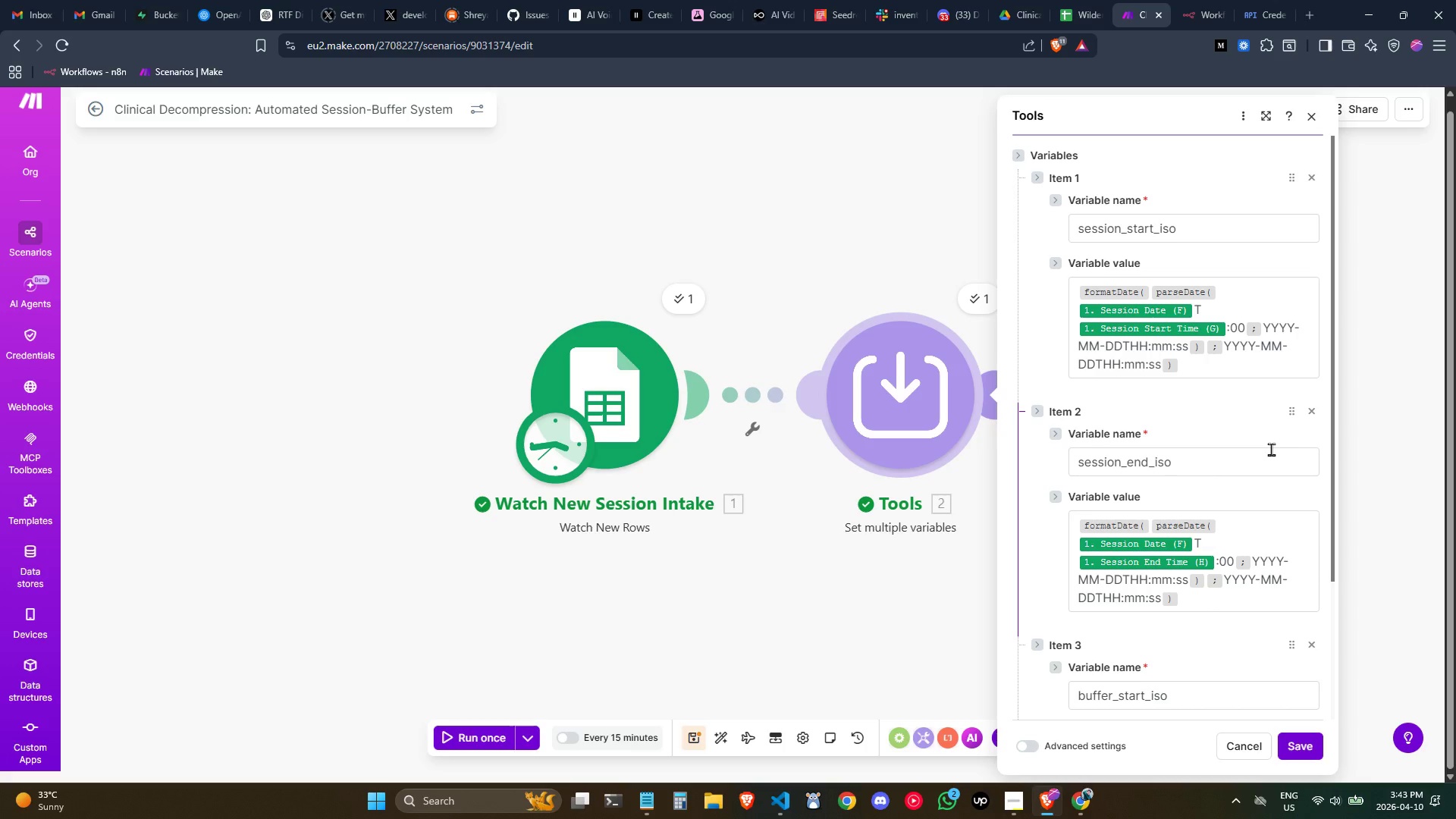 
wait(10.47)
 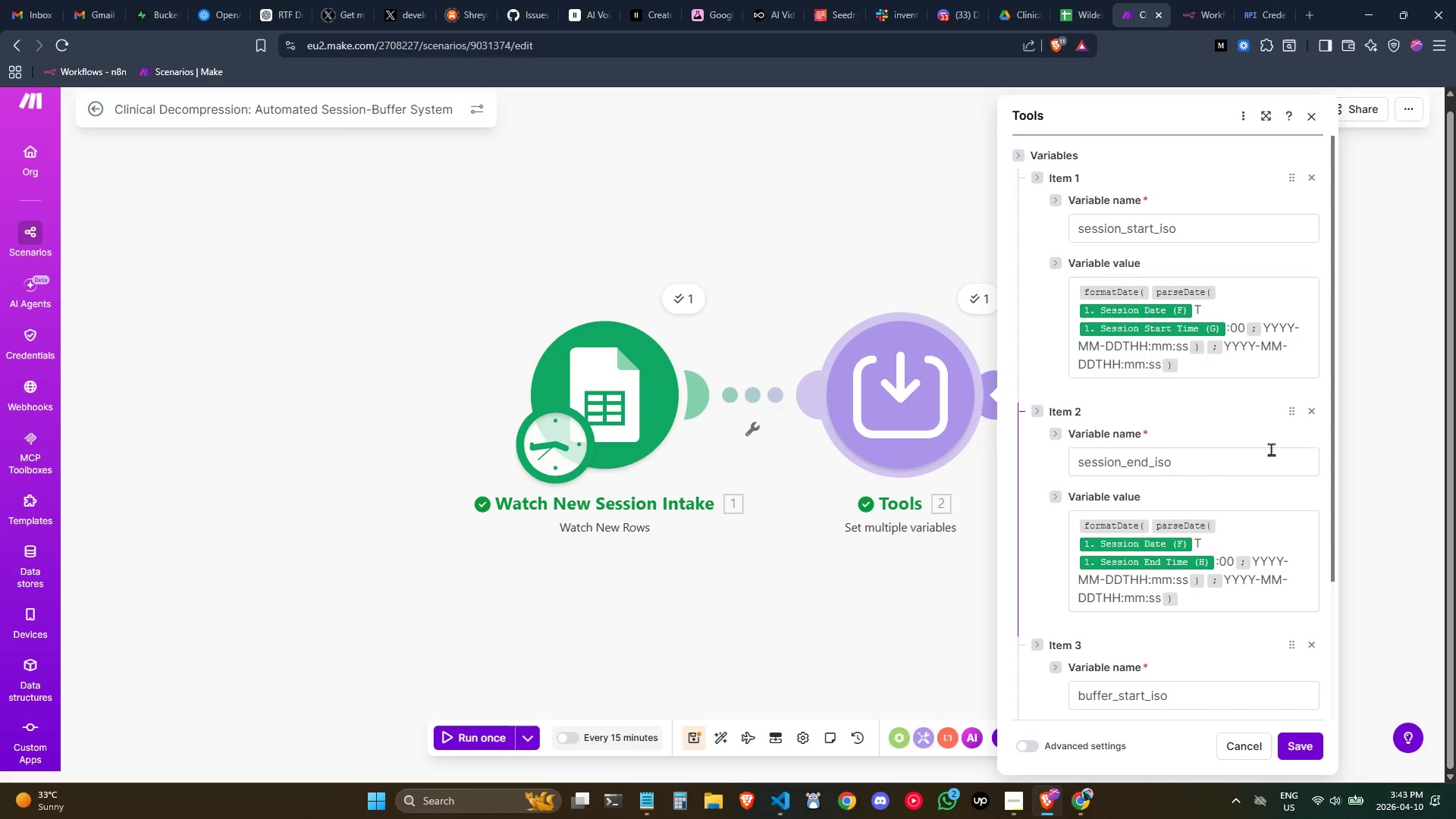 
scroll: coordinate [1191, 567], scroll_direction: down, amount: 3.0
 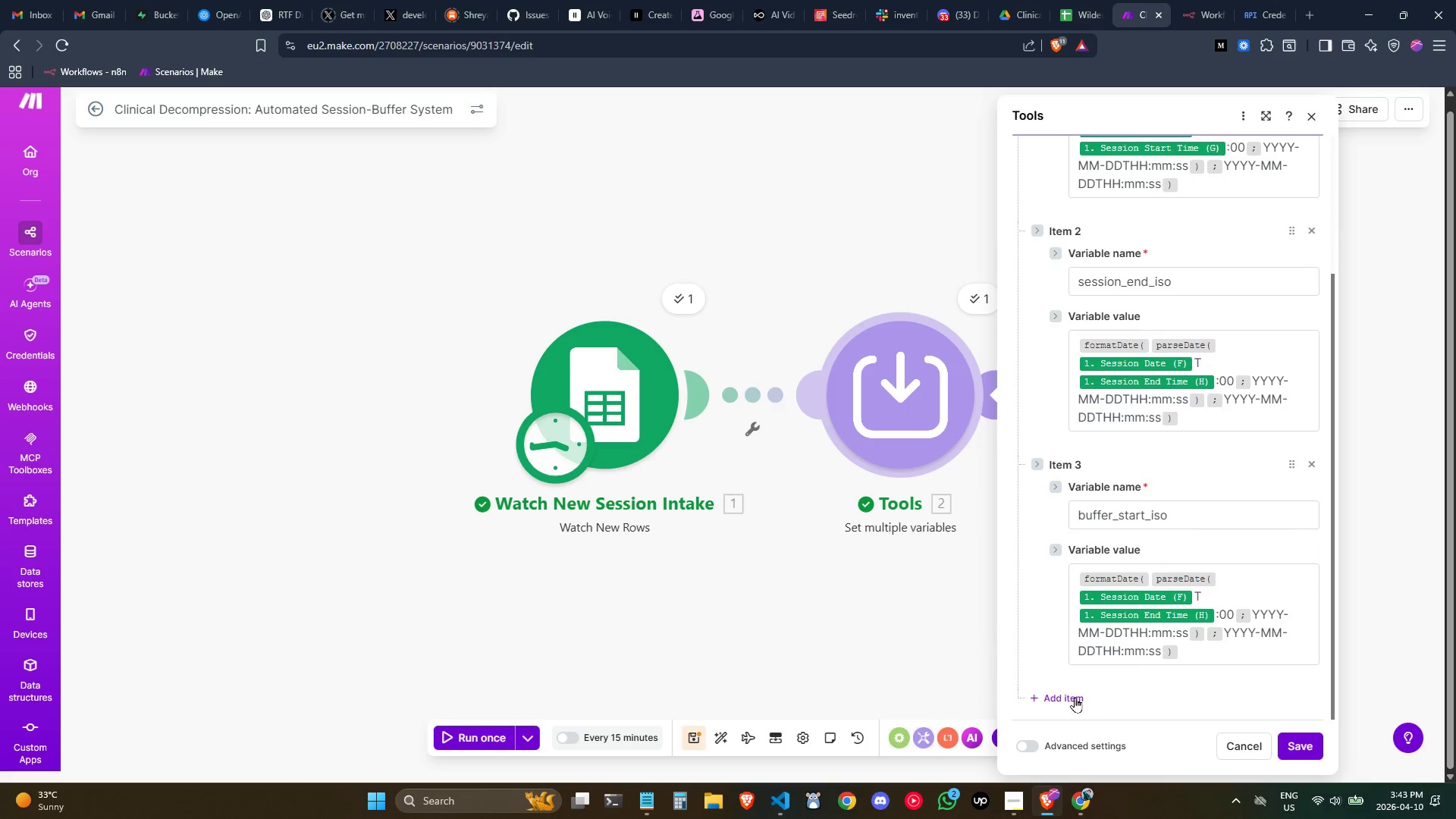 
left_click([1075, 697])
 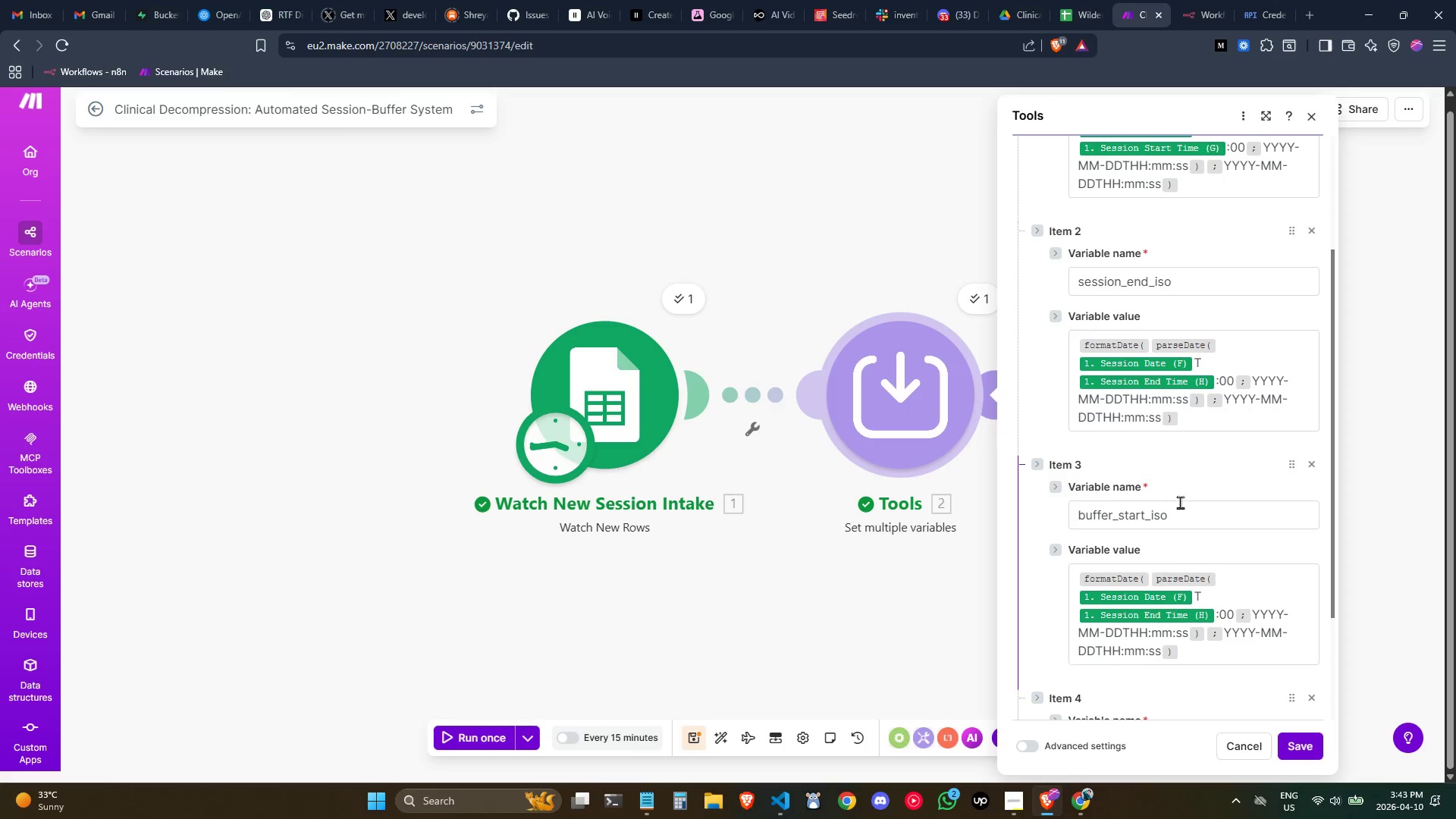 
scroll: coordinate [1180, 502], scroll_direction: down, amount: 1.0
 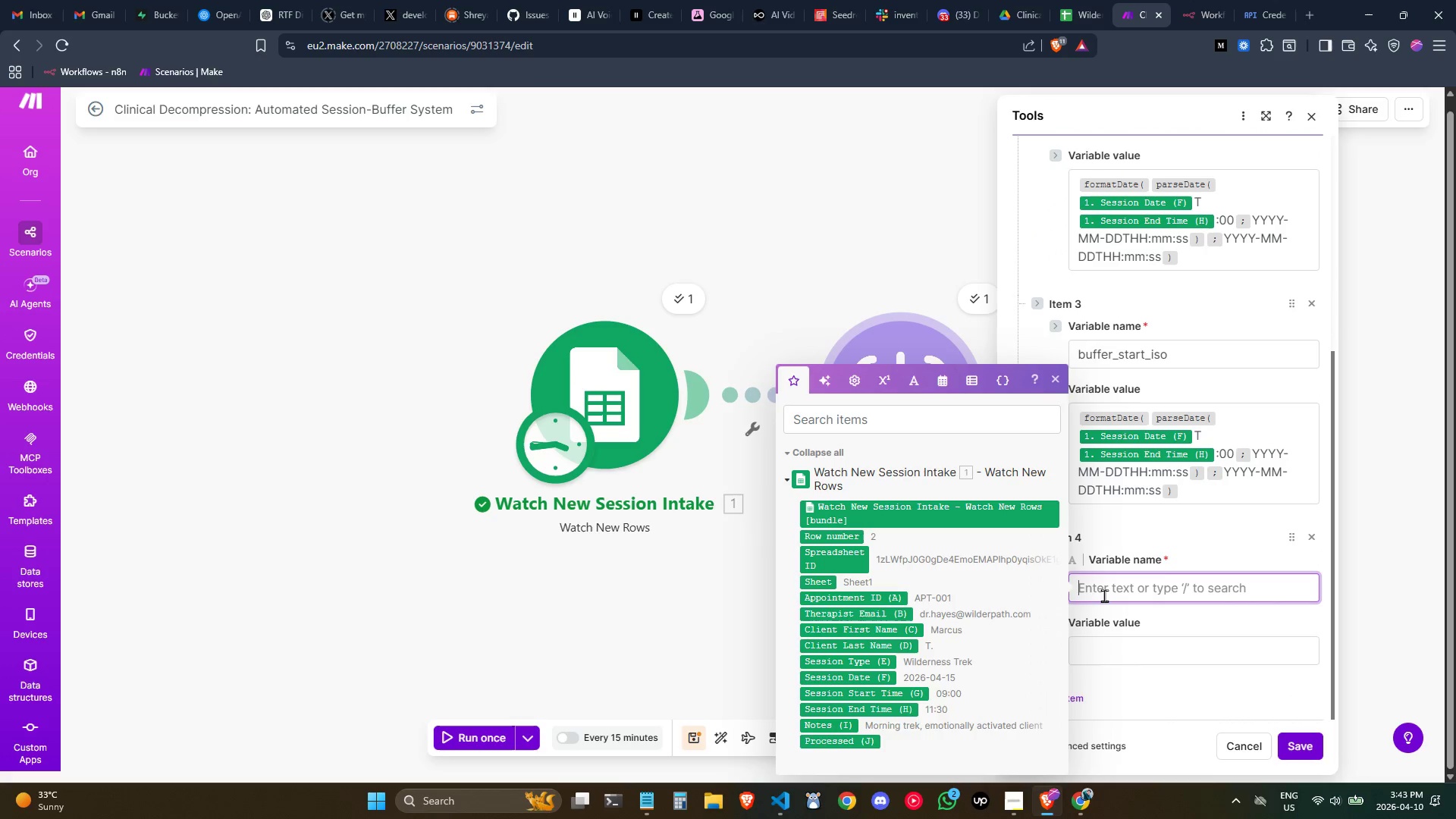 
key(Control+ControlLeft)
 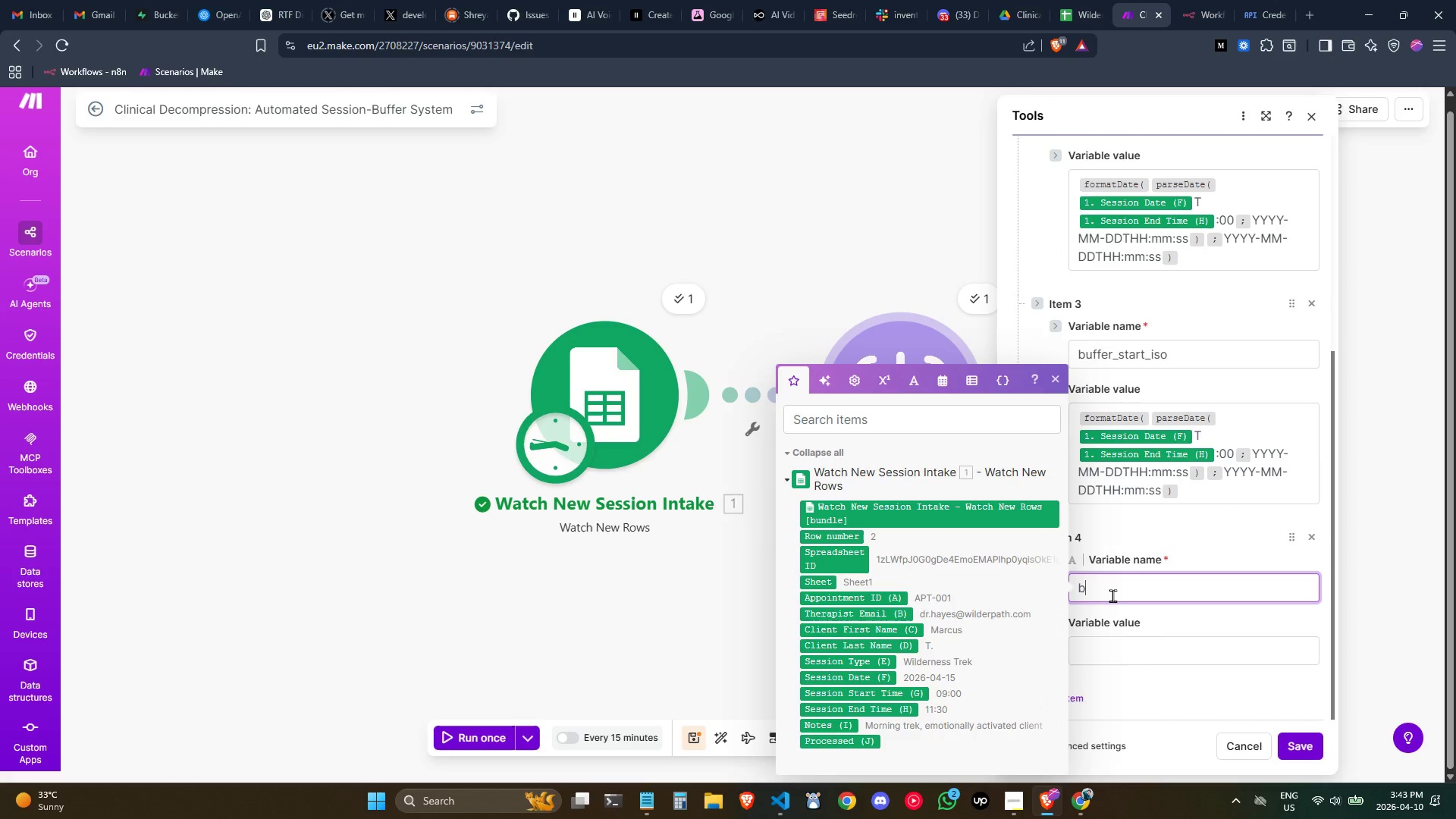 
type(buffer_end_iso)
 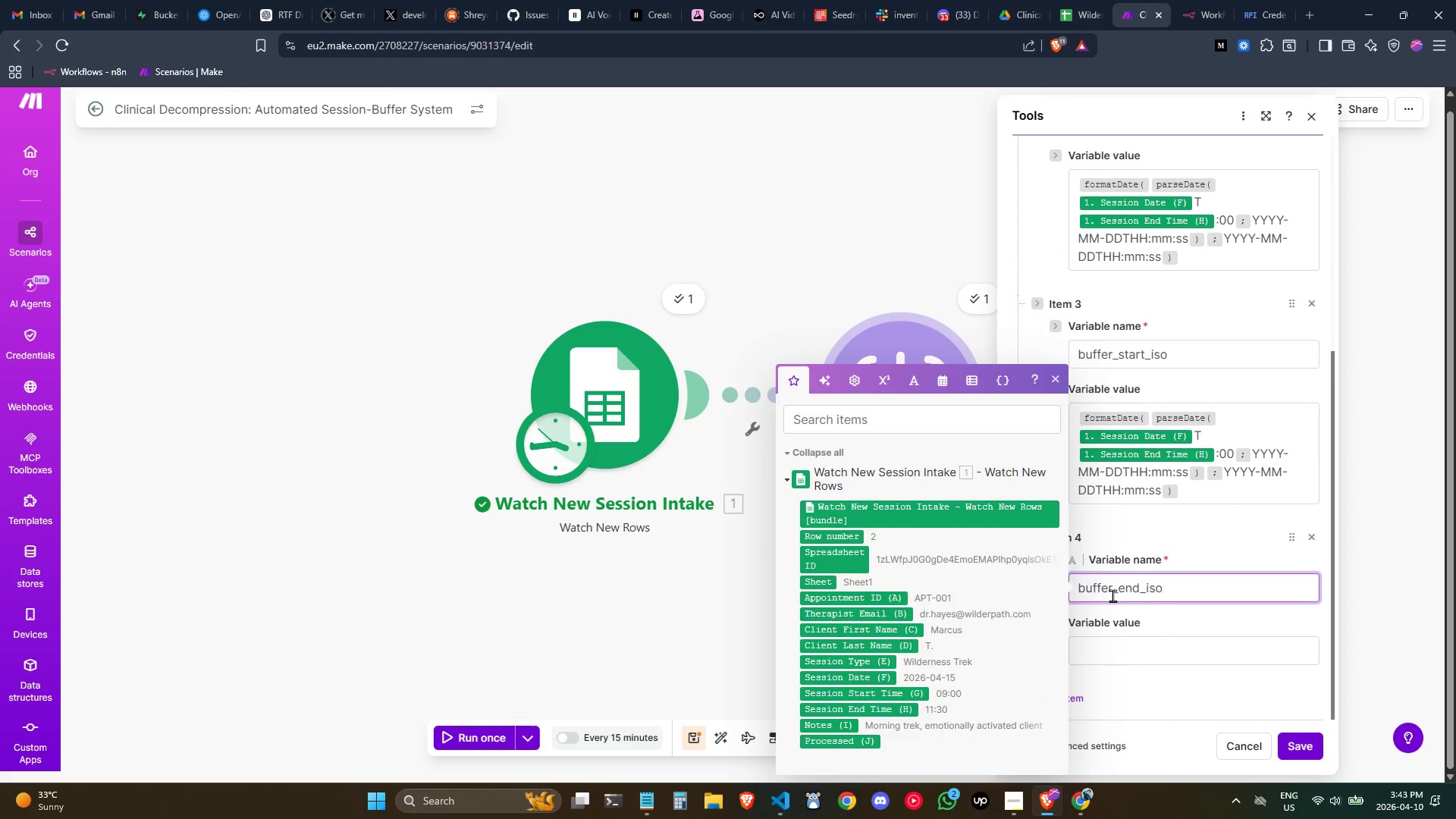 
left_click([1142, 648])
 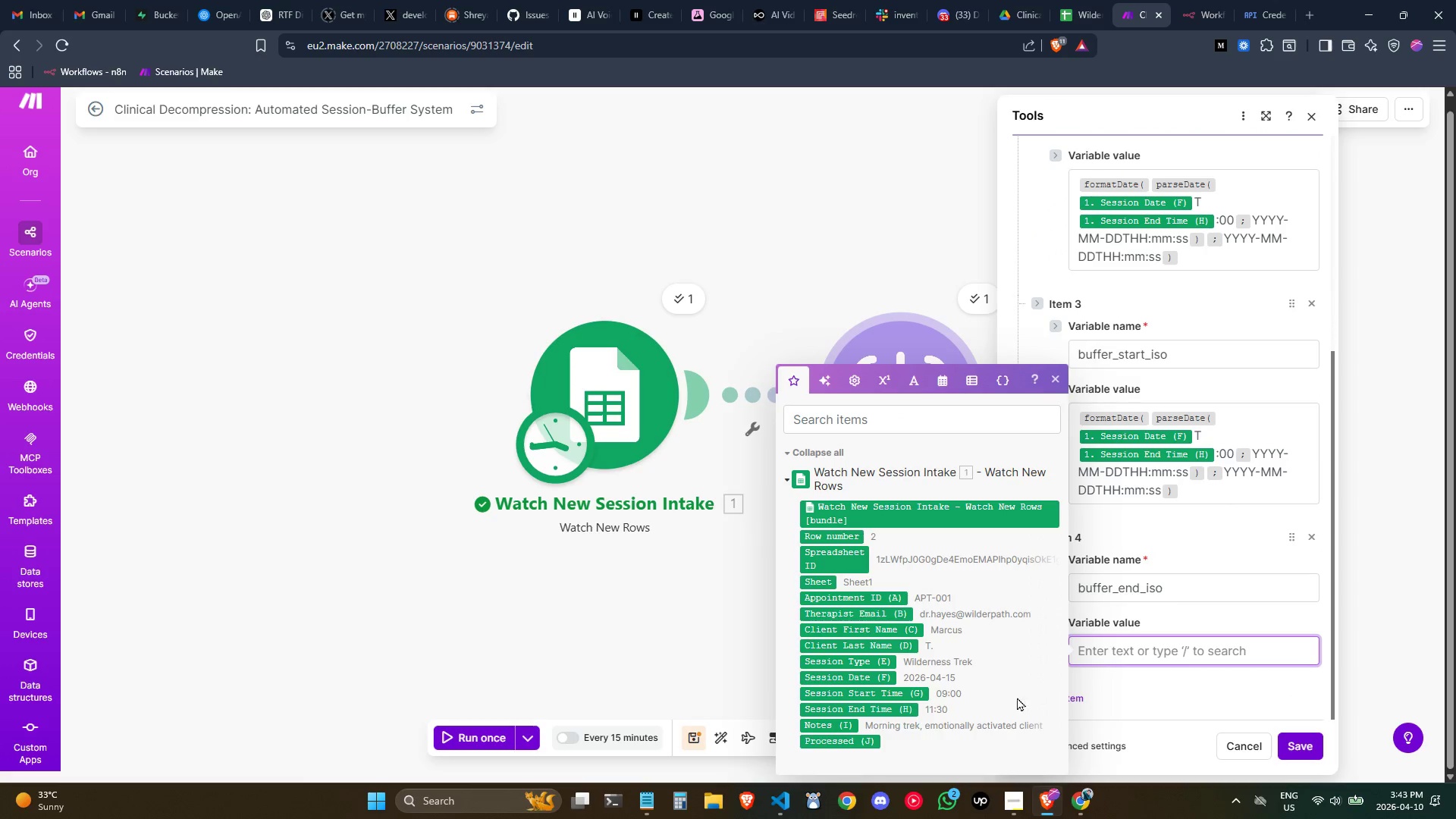 
type(/format)
 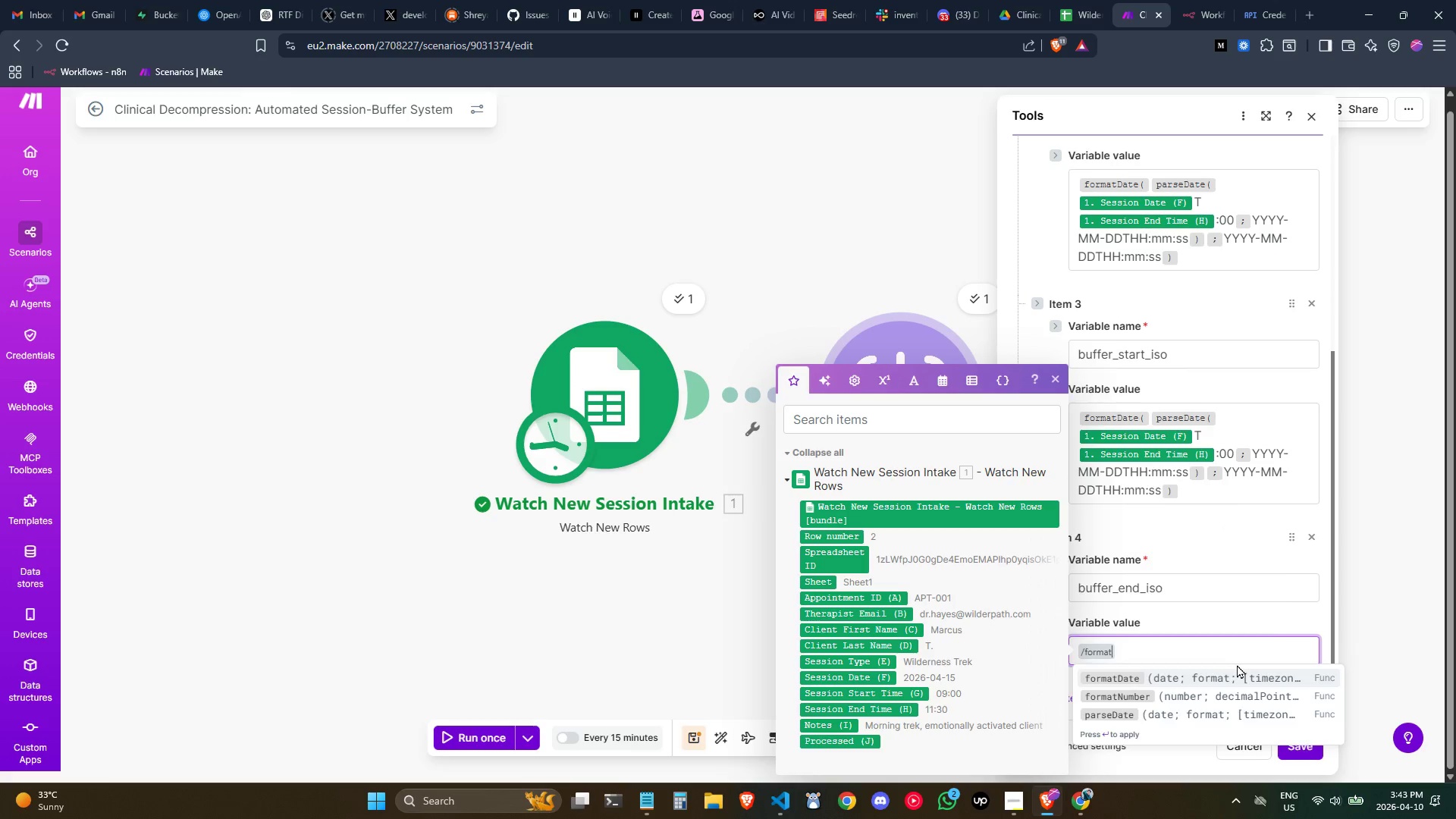 
key(Enter)
 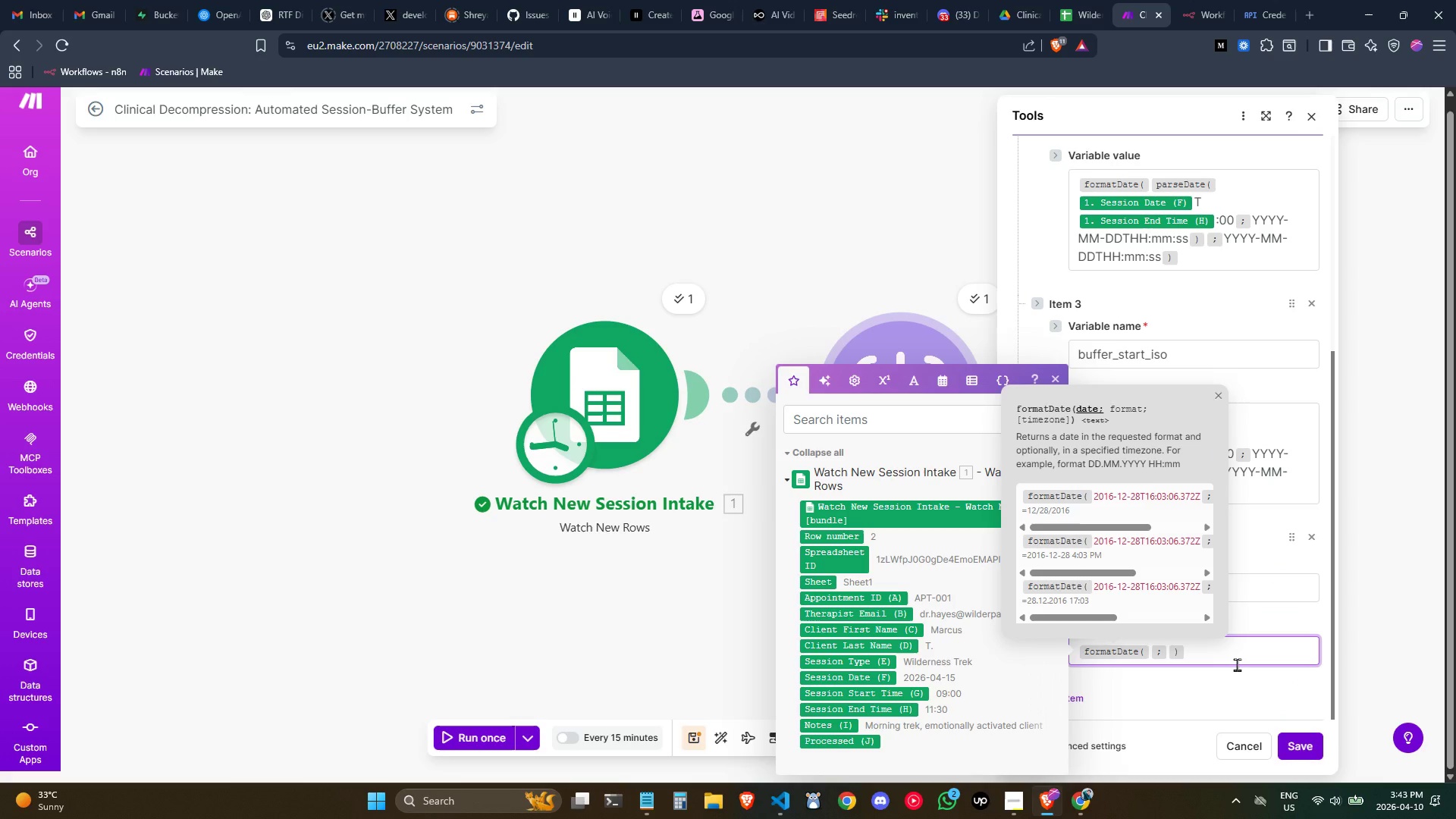 
type(/addminute)
 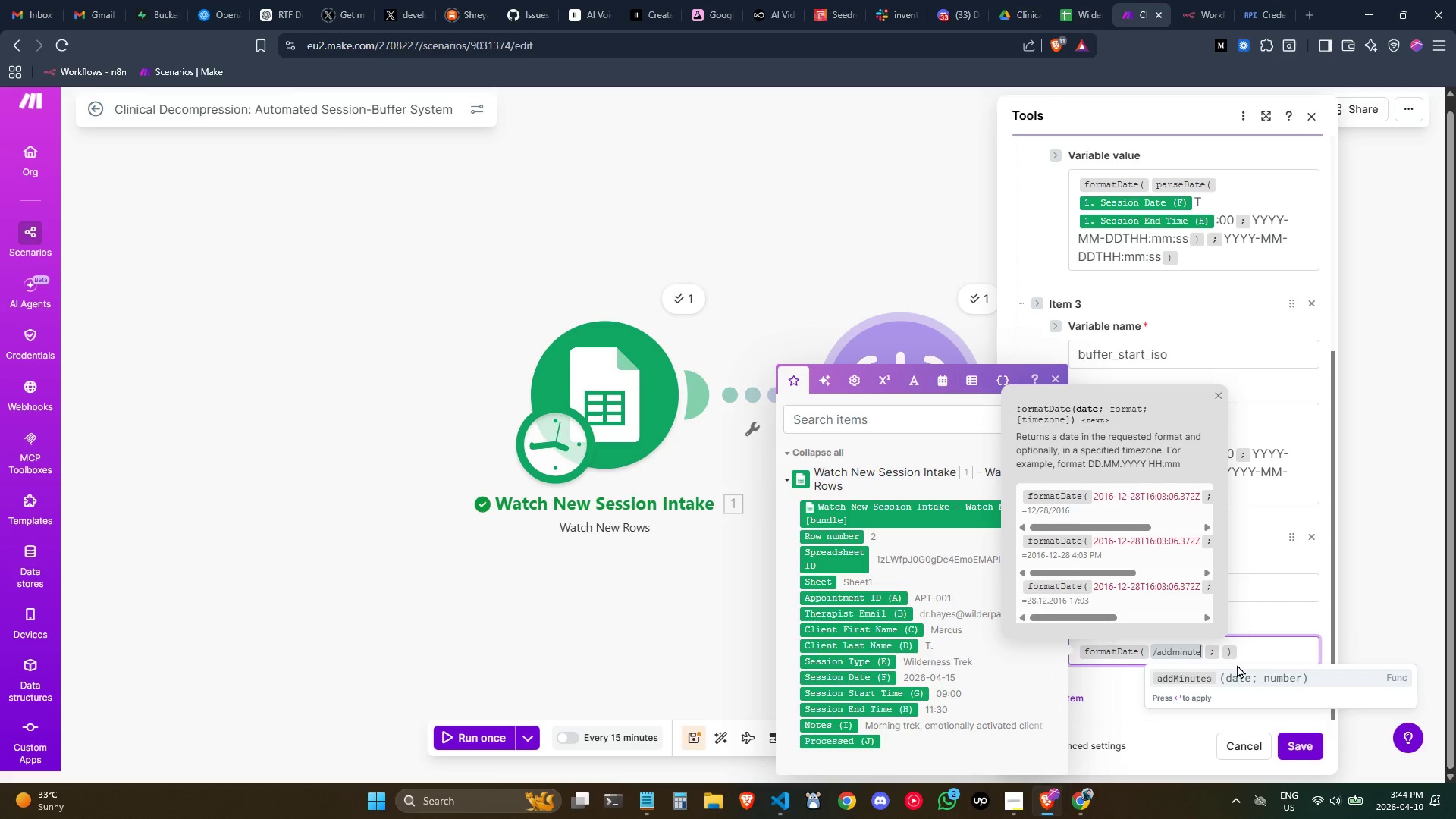 
key(Enter)
 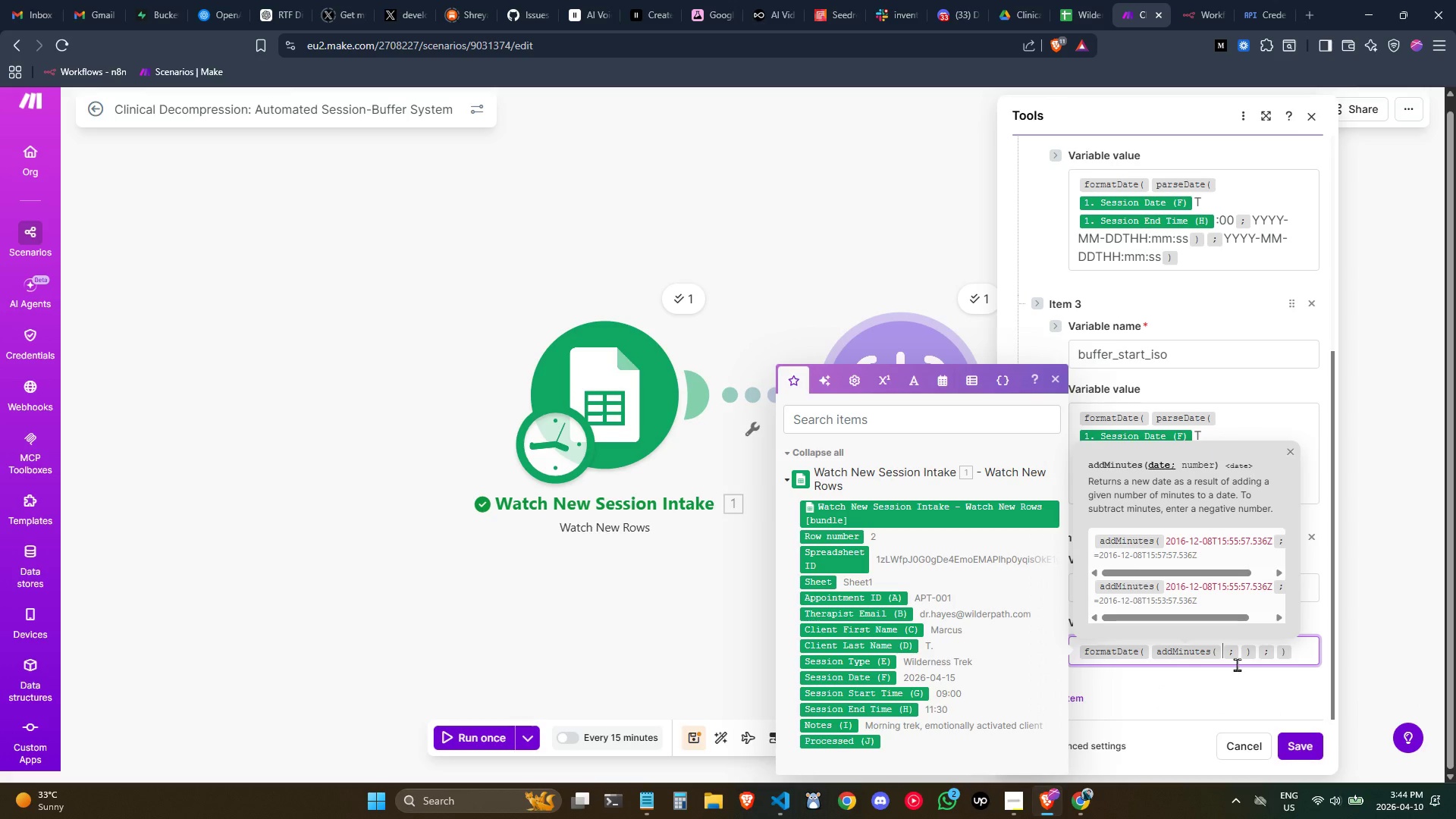 
type(/parse)
 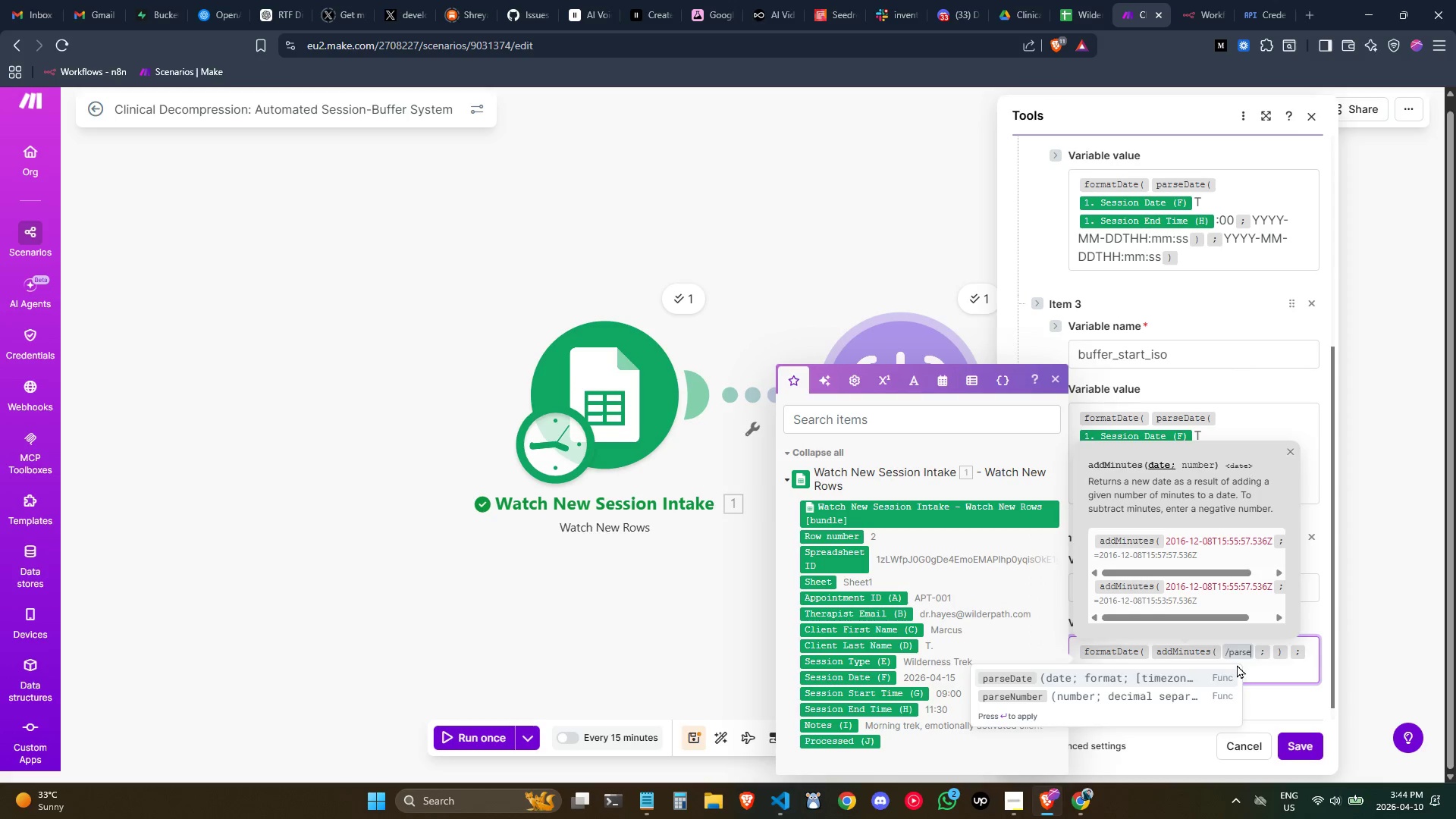 
key(Enter)
 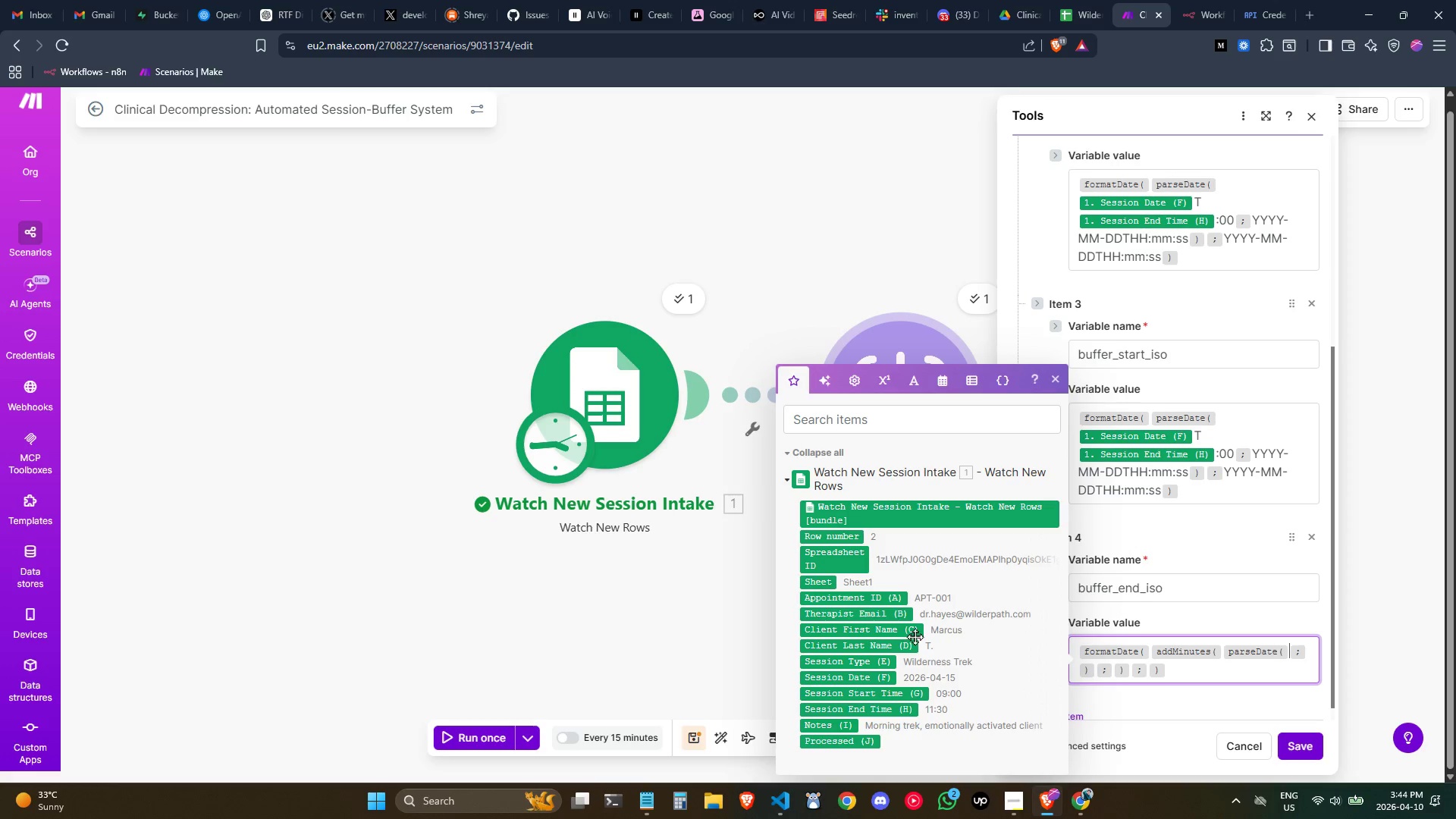 
wait(7.58)
 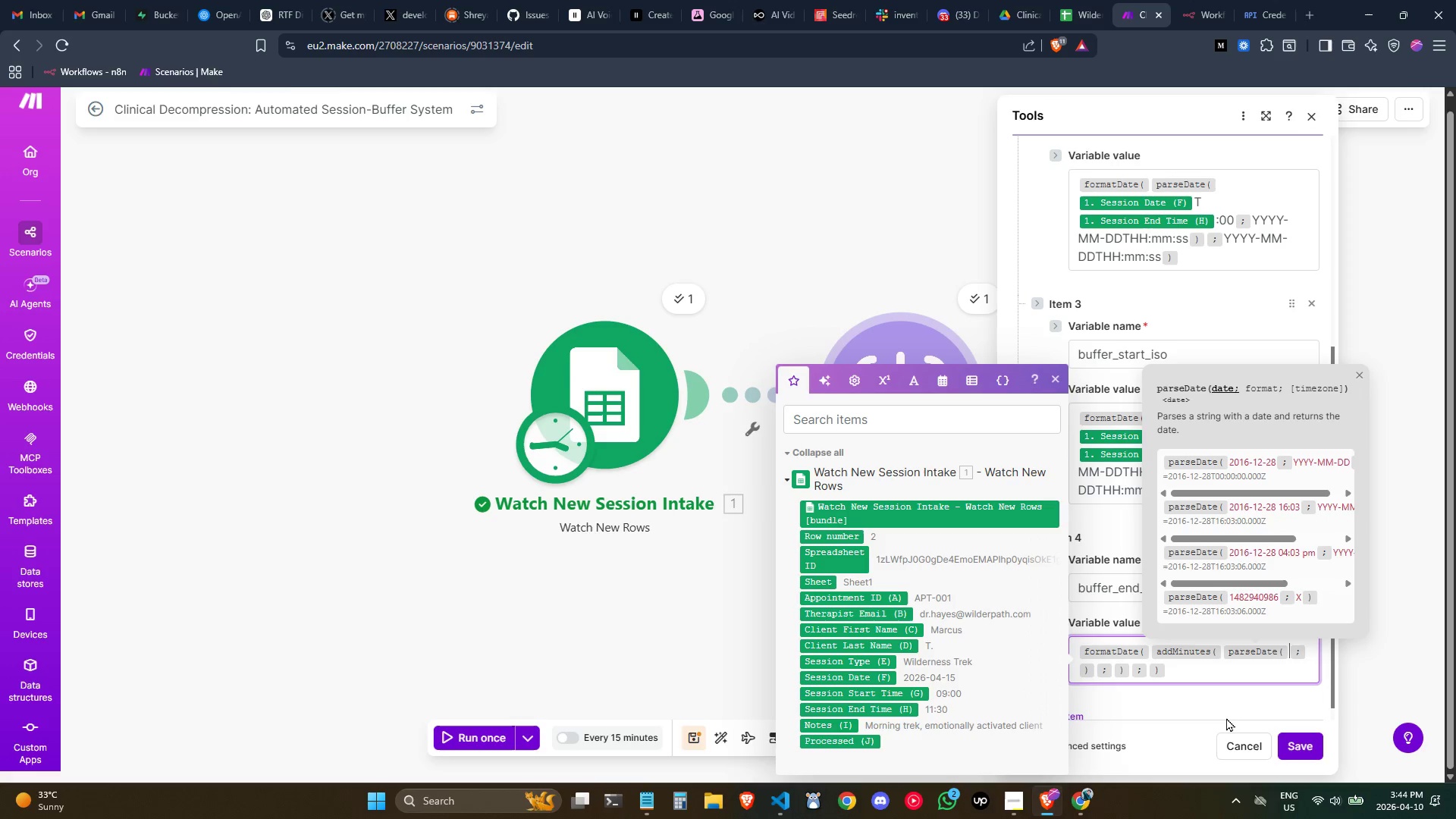 
left_click([852, 676])
 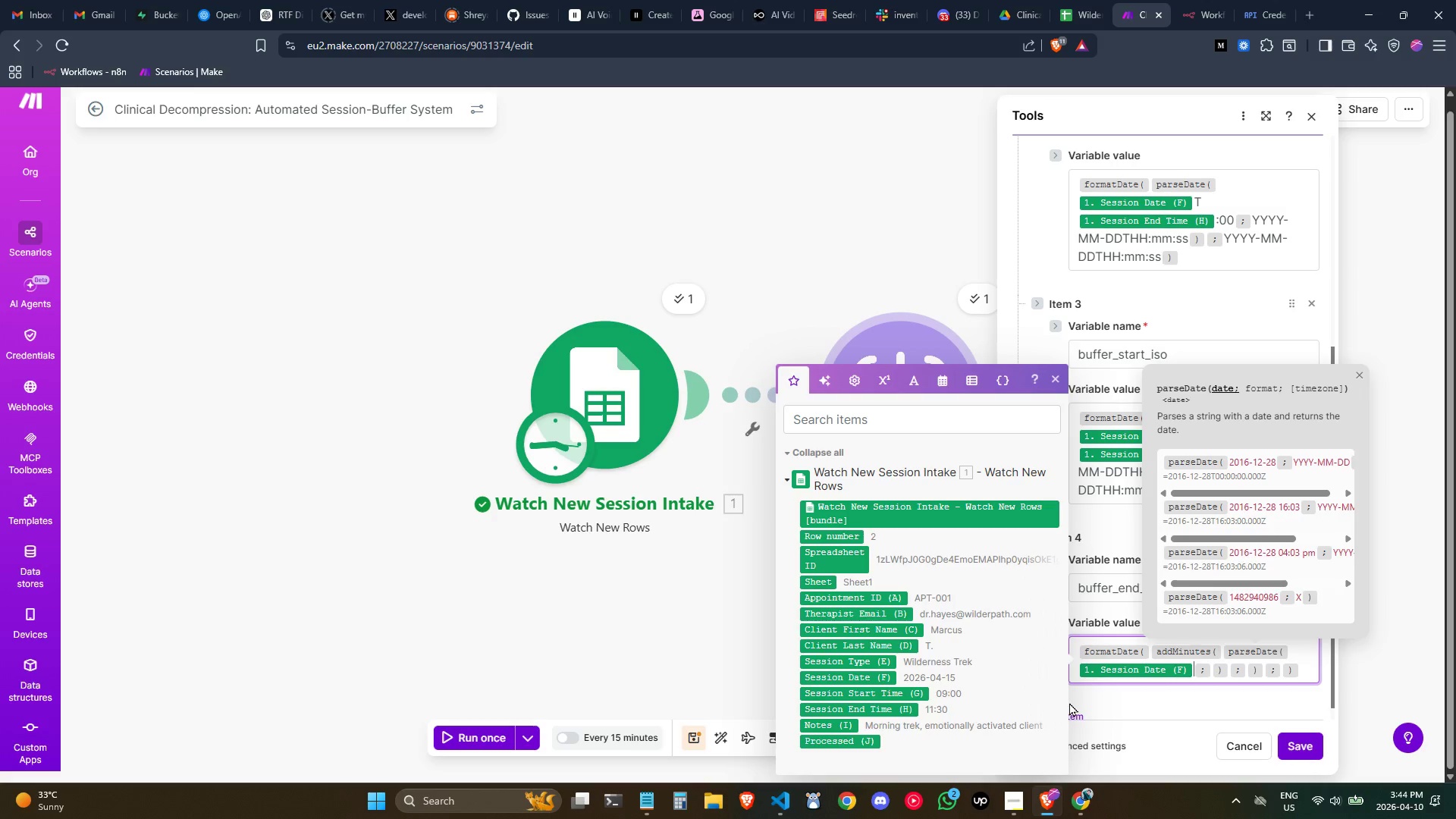 
key(ArrowRight)
 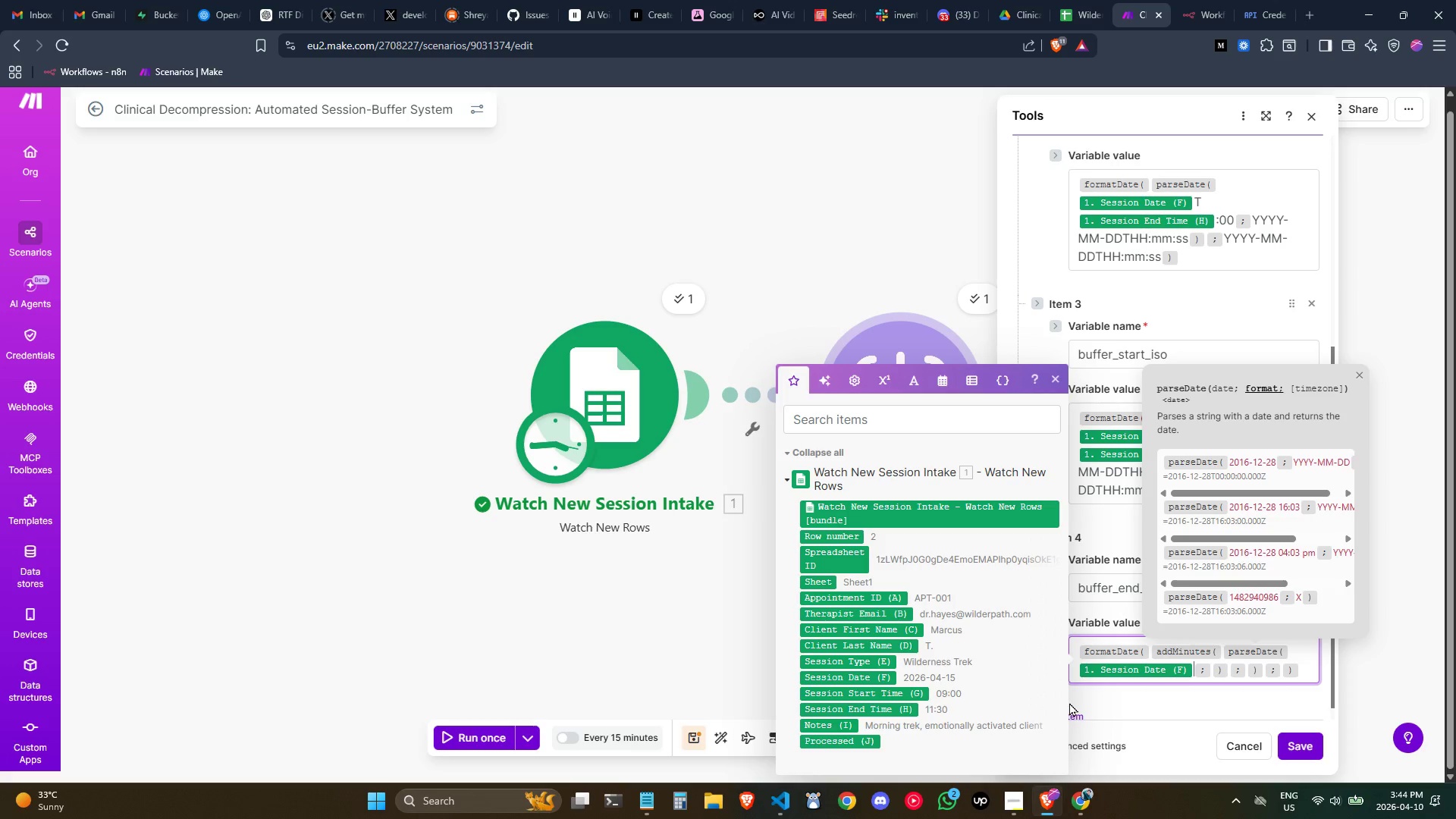 
key(ArrowLeft)
 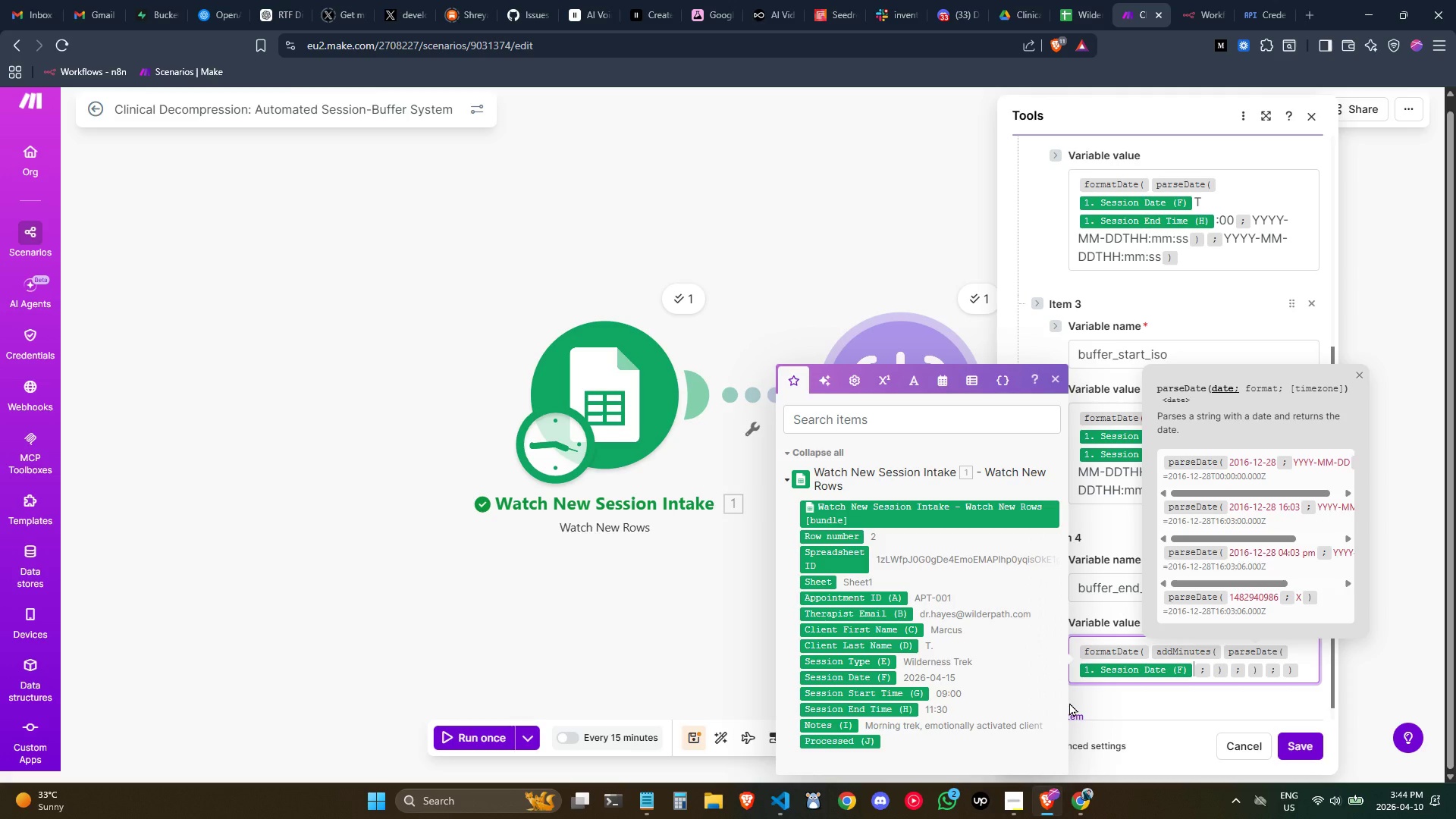 
key(Shift+T)
 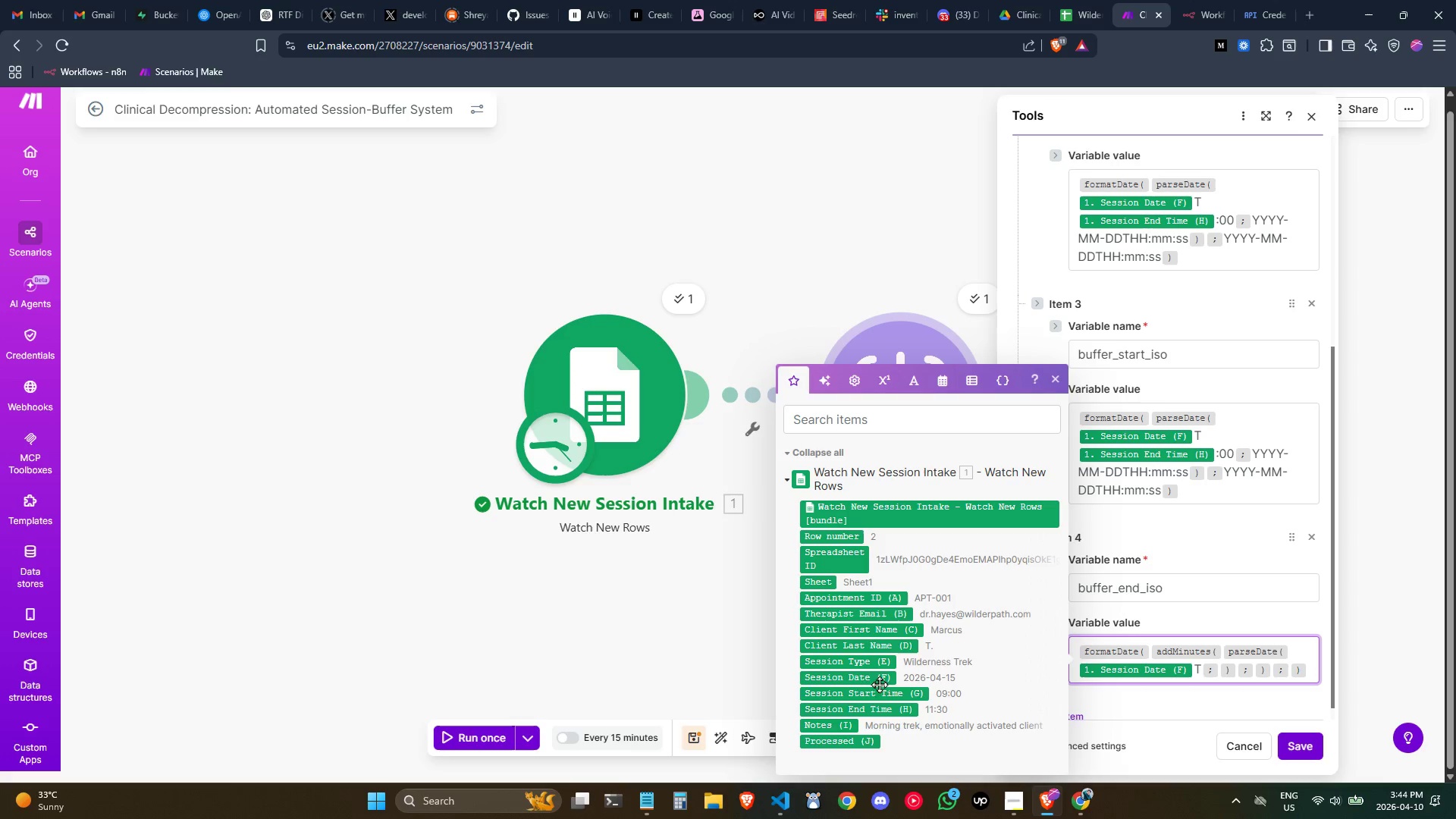 
wait(5.3)
 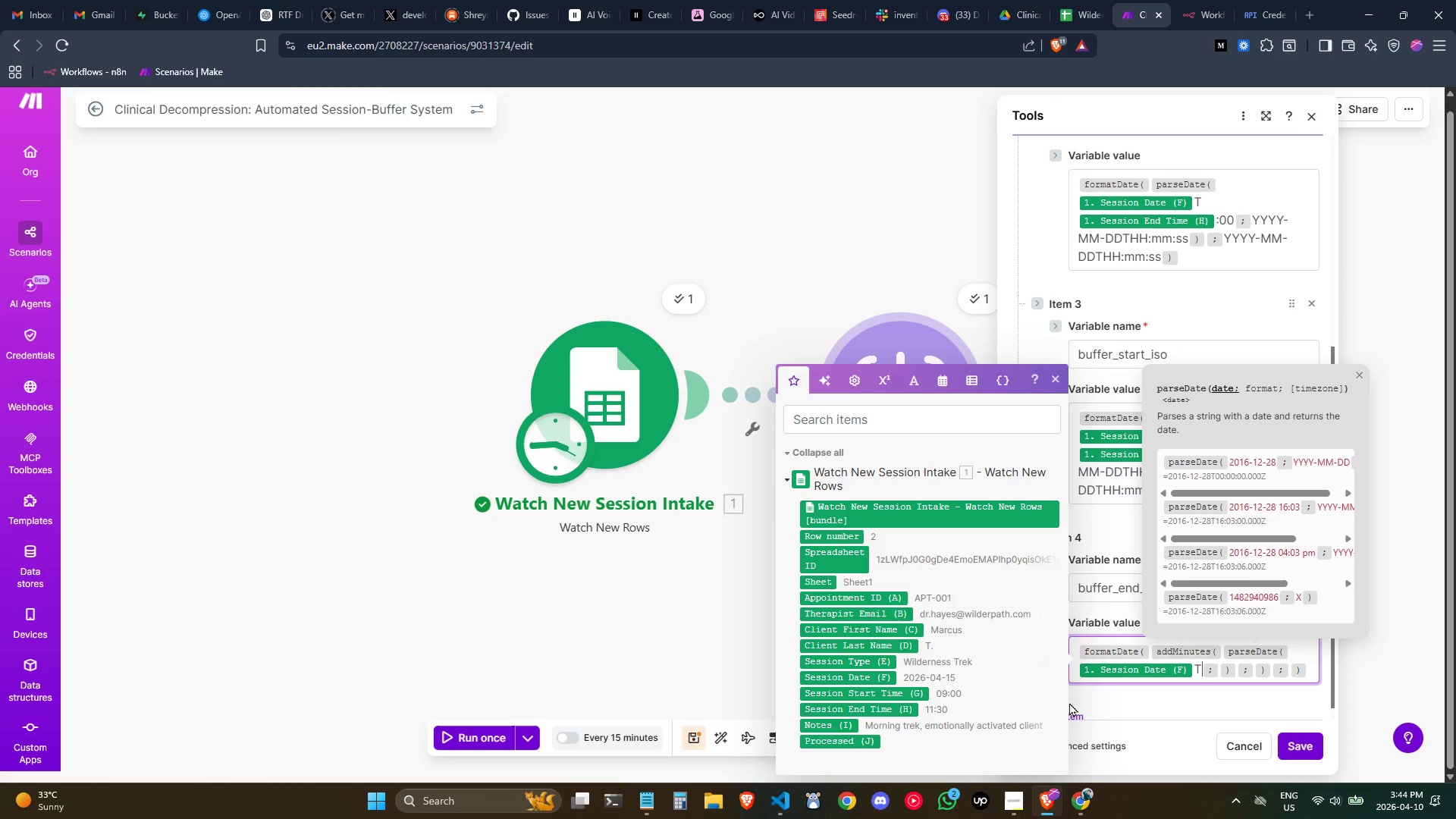 
left_click([873, 709])
 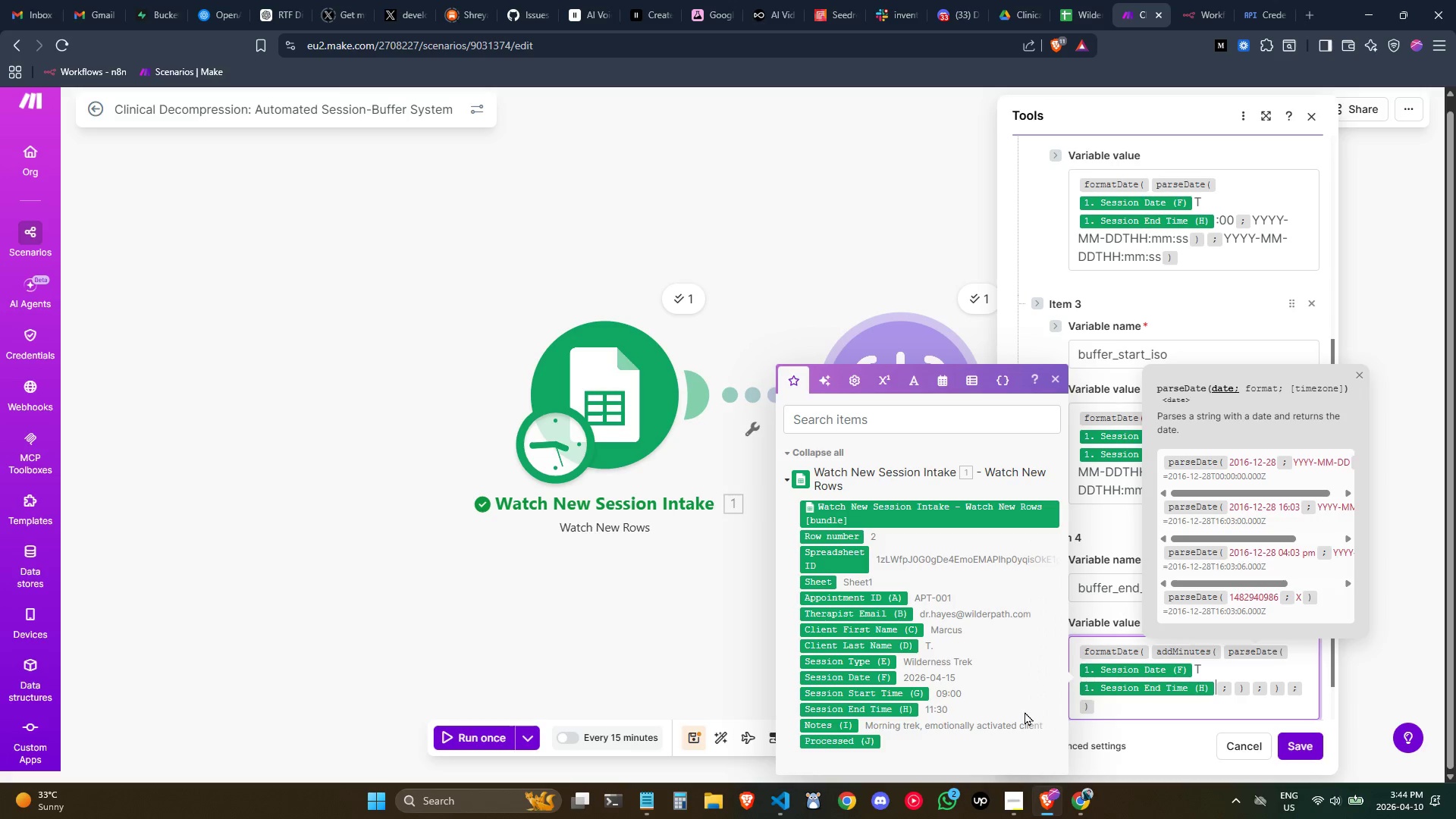 
type(:000)
key(Backspace)
 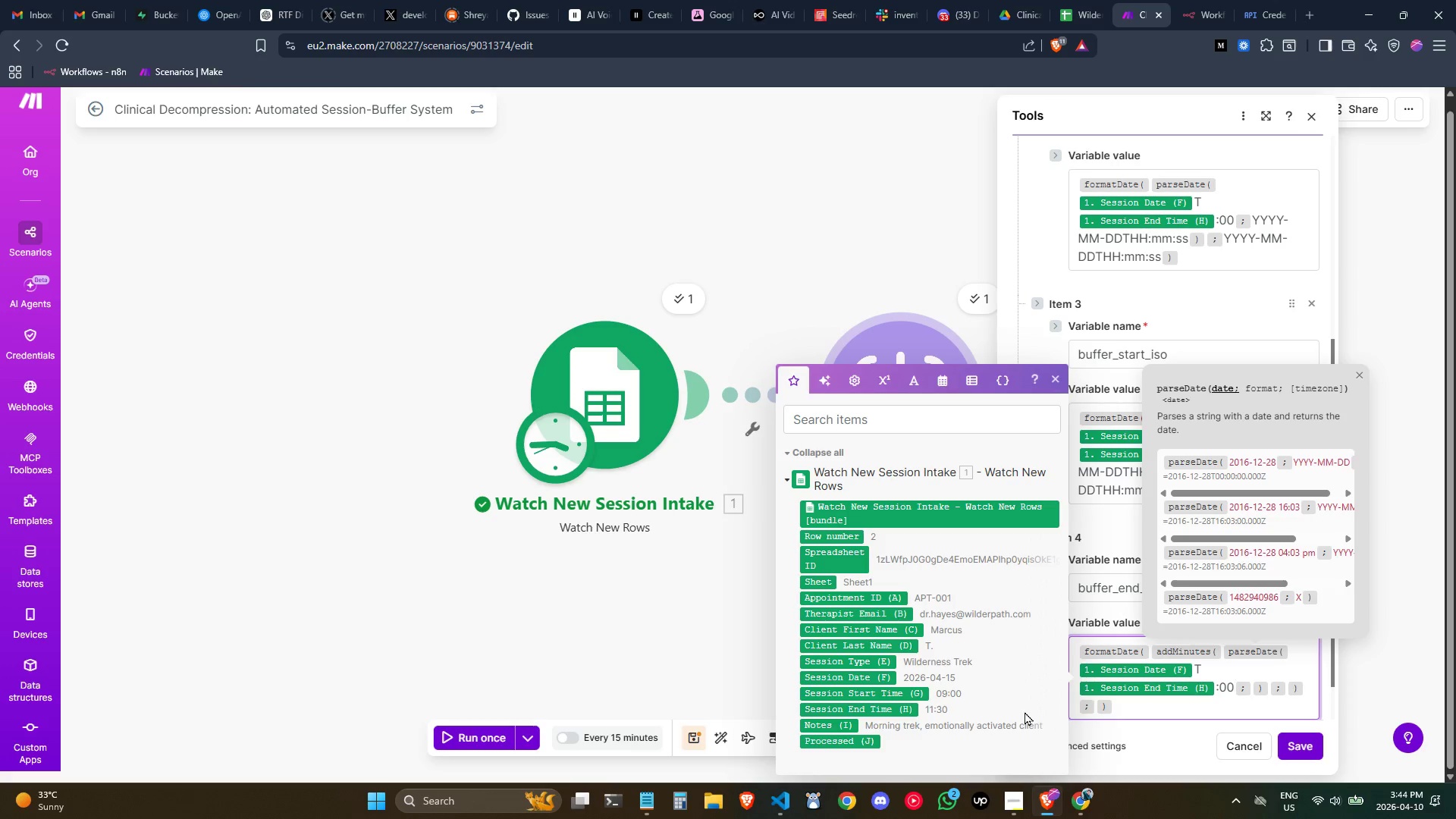 
wait(17.72)
 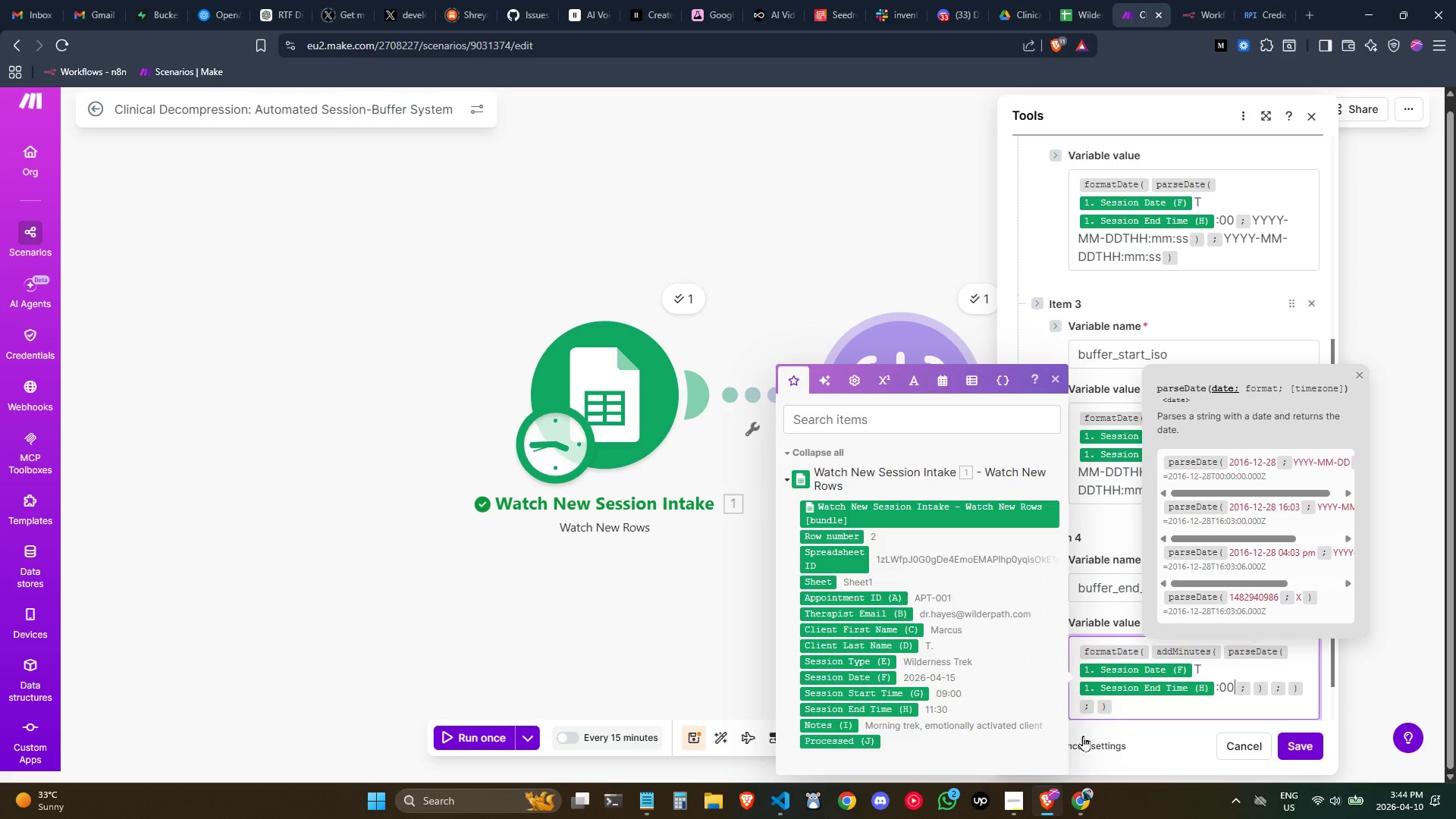 
type(YYY)
key(Backspace)
key(Backspace)
key(Backspace)
 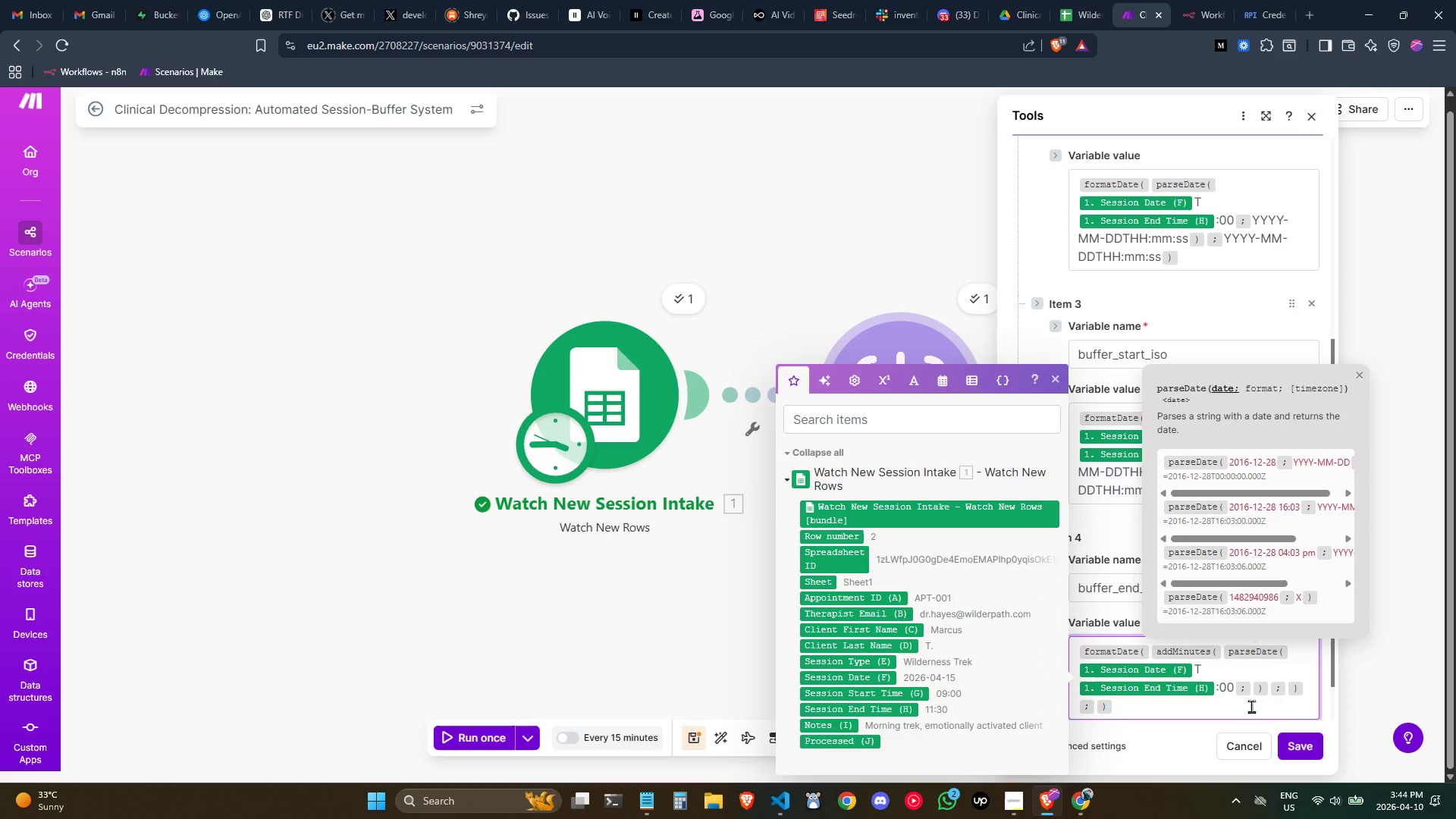 
key(ArrowRight)
 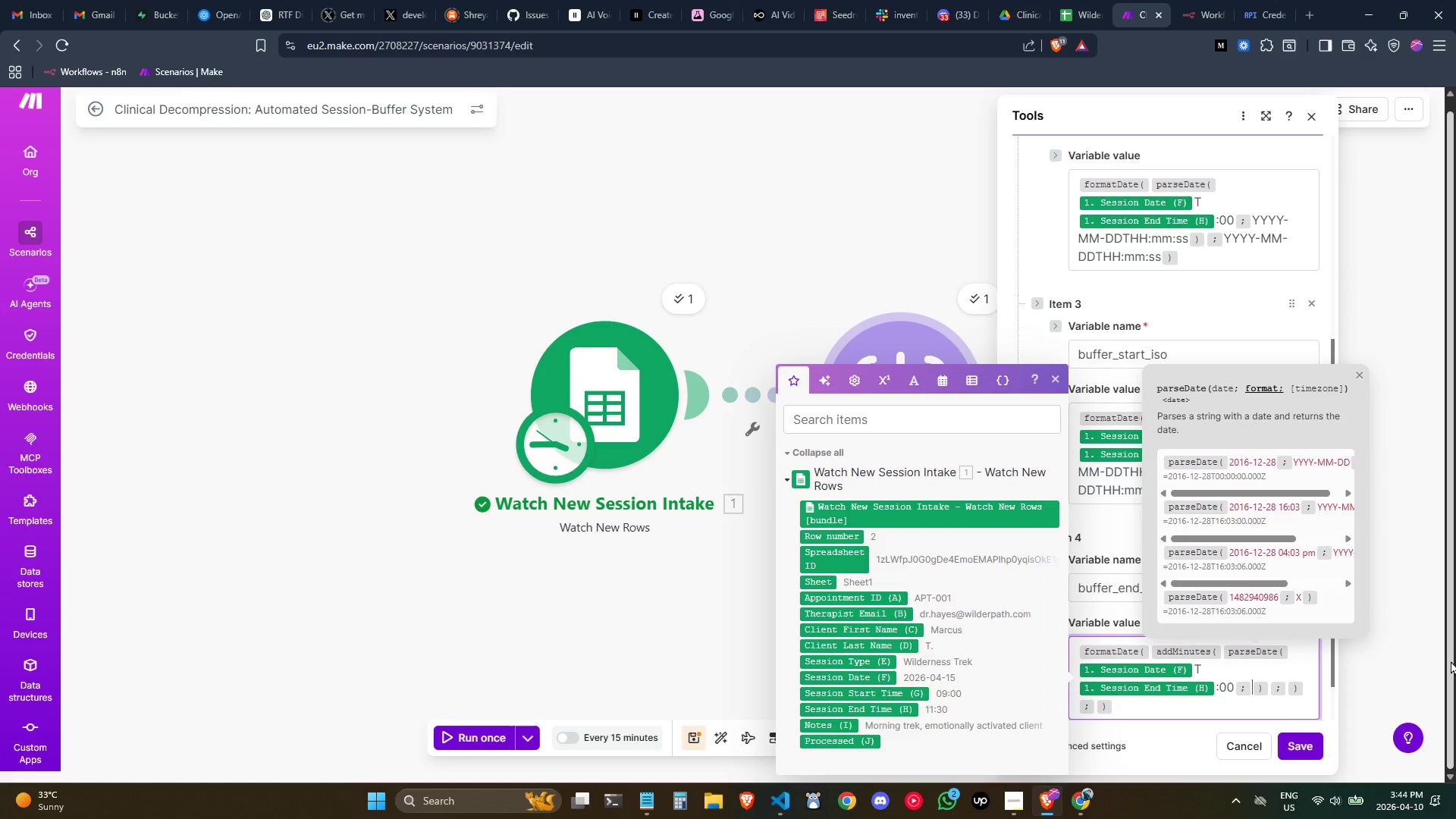 
type(YYYY-MM-DDTHH:mm:ss)
 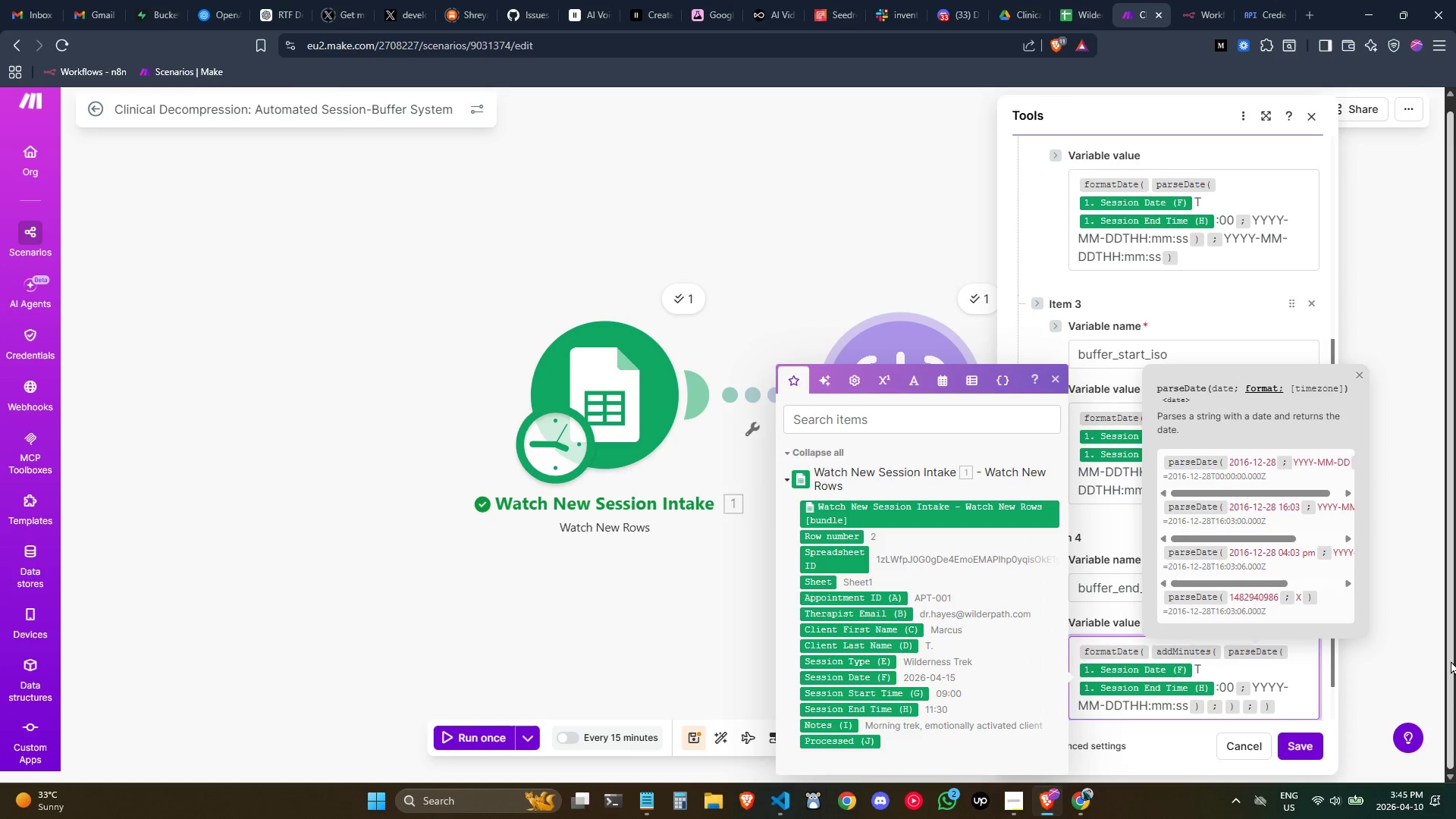 
key(ArrowRight)
 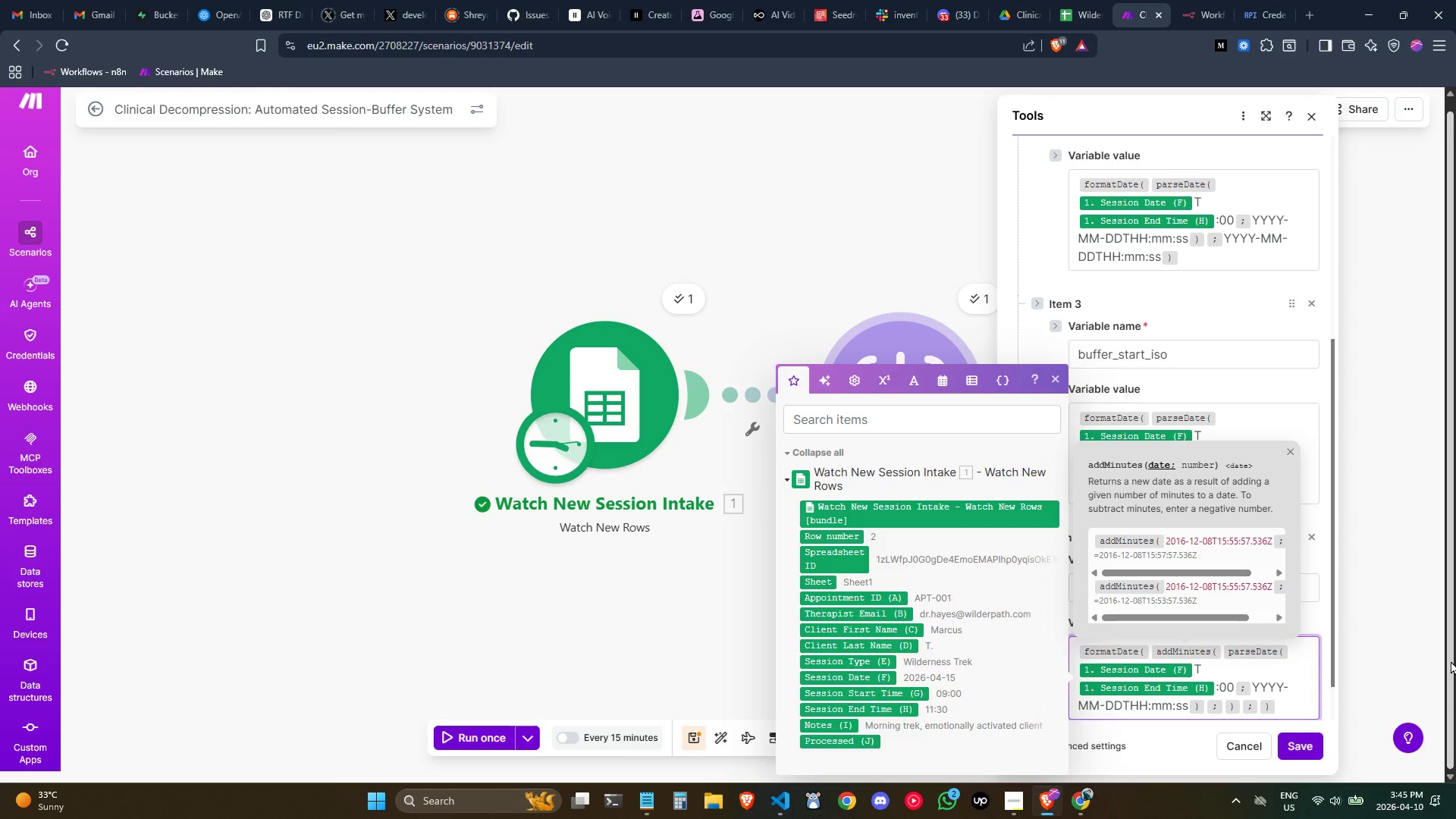 
wait(12.17)
 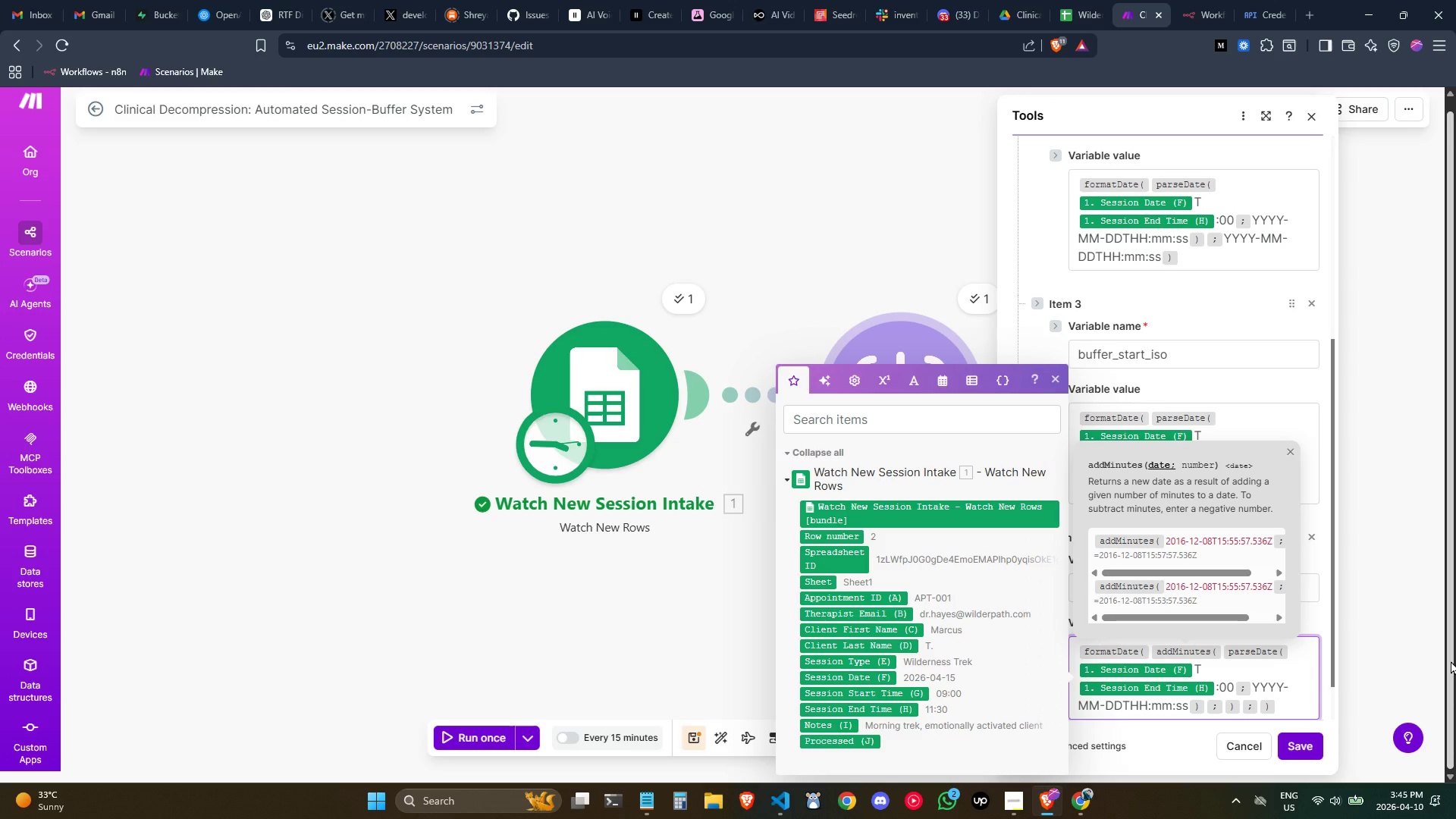 
key(ArrowRight)
 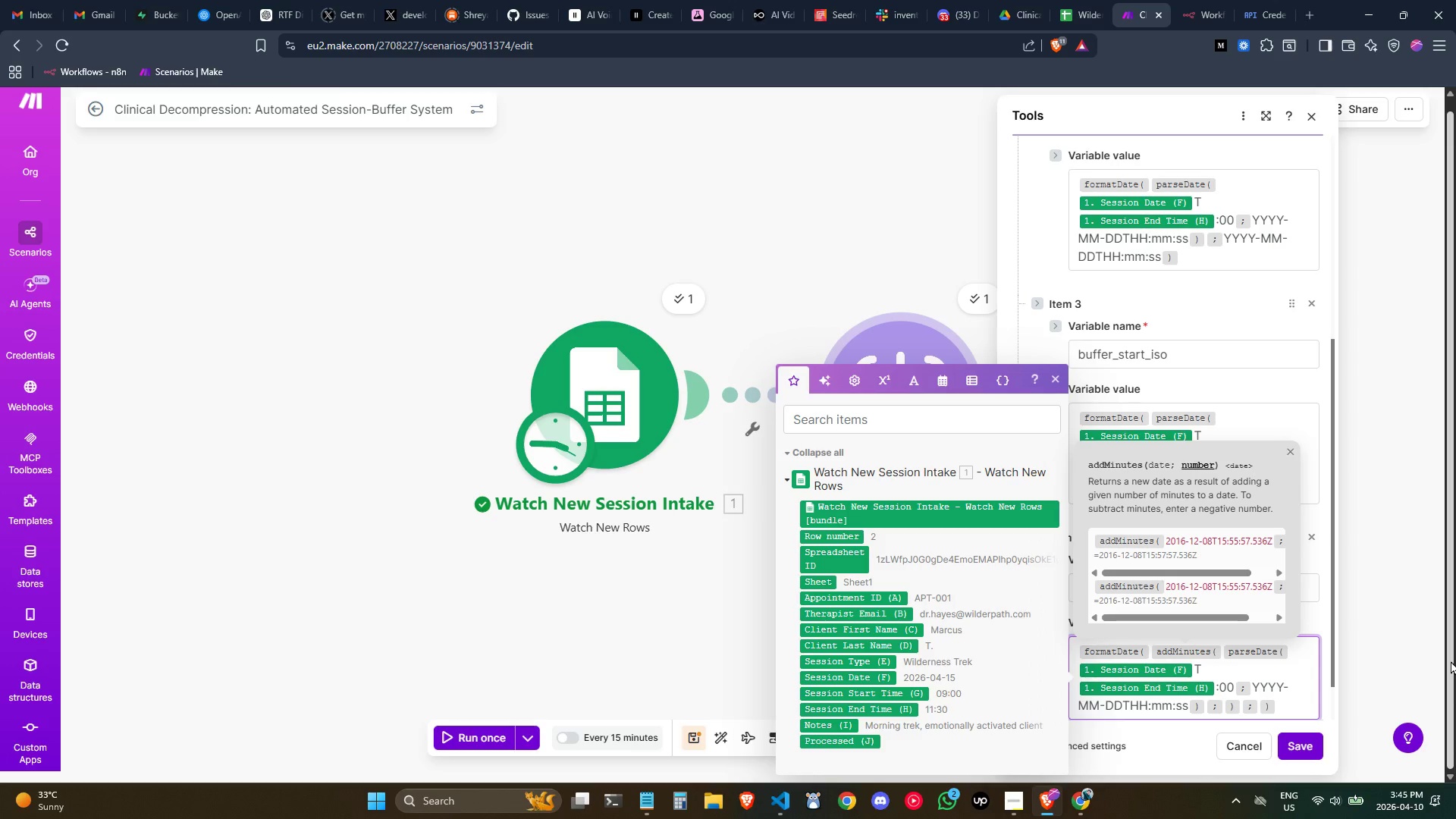 
type(45)
 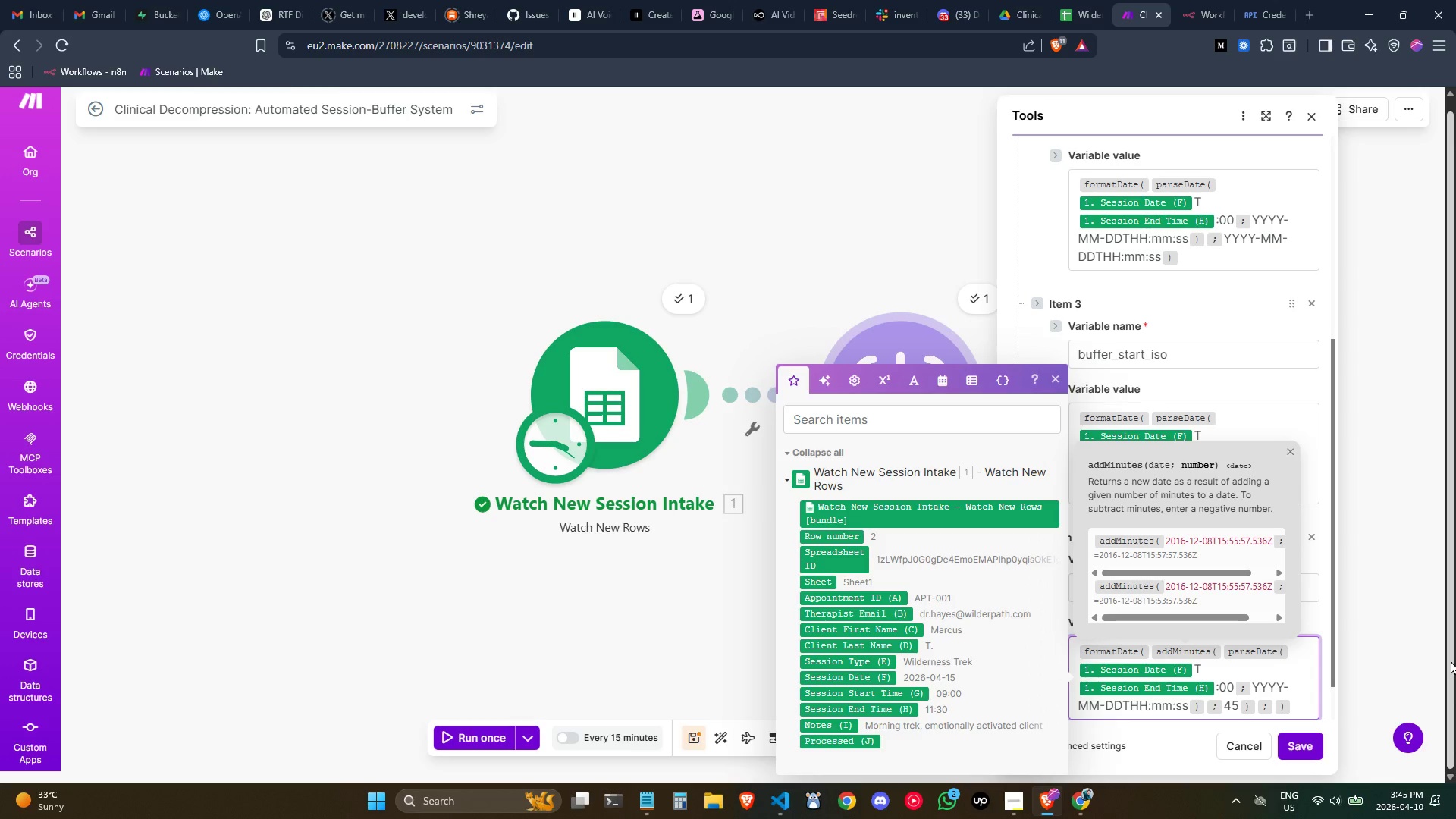 
key(ArrowRight)
 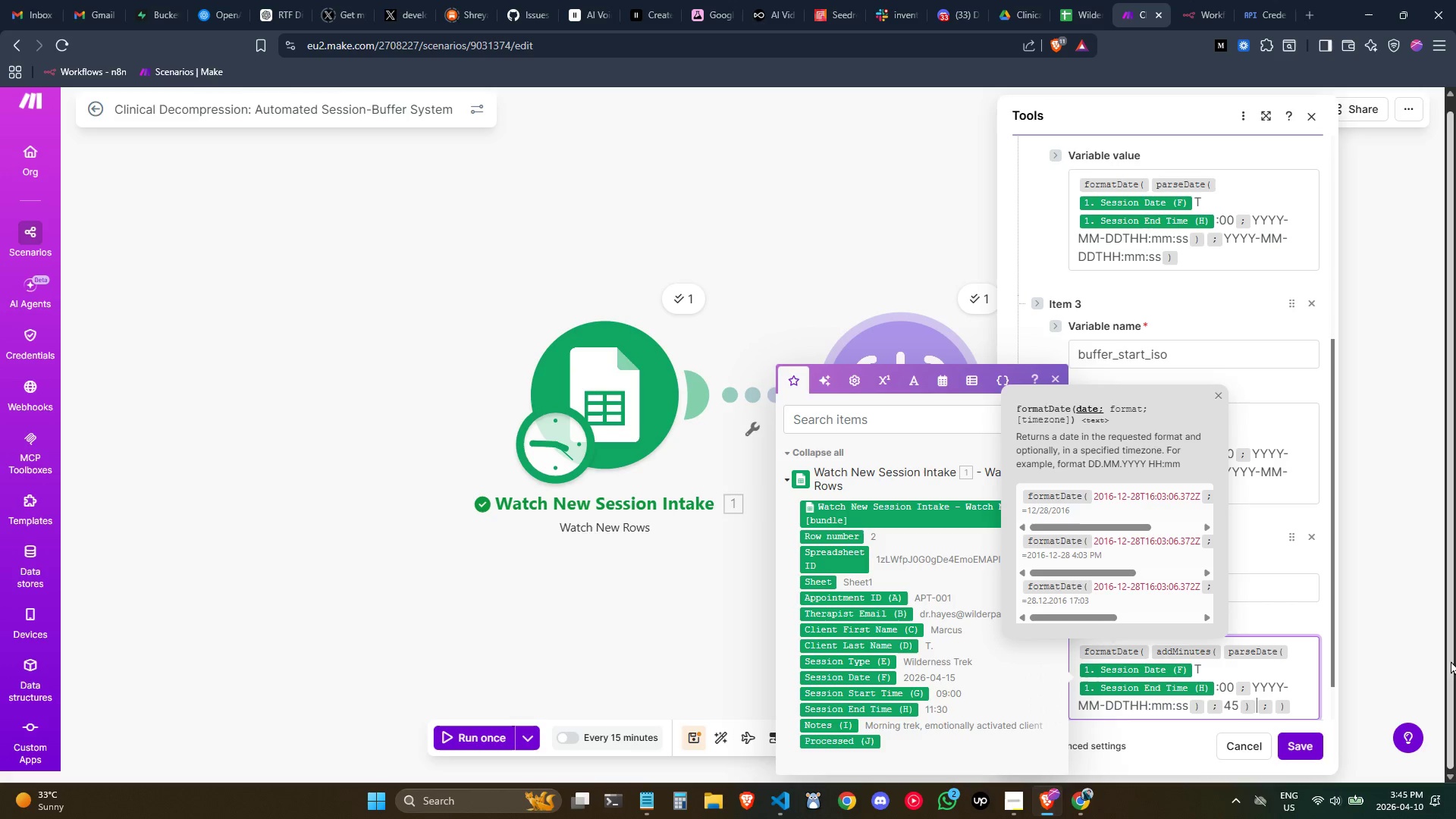 
key(ArrowRight)
 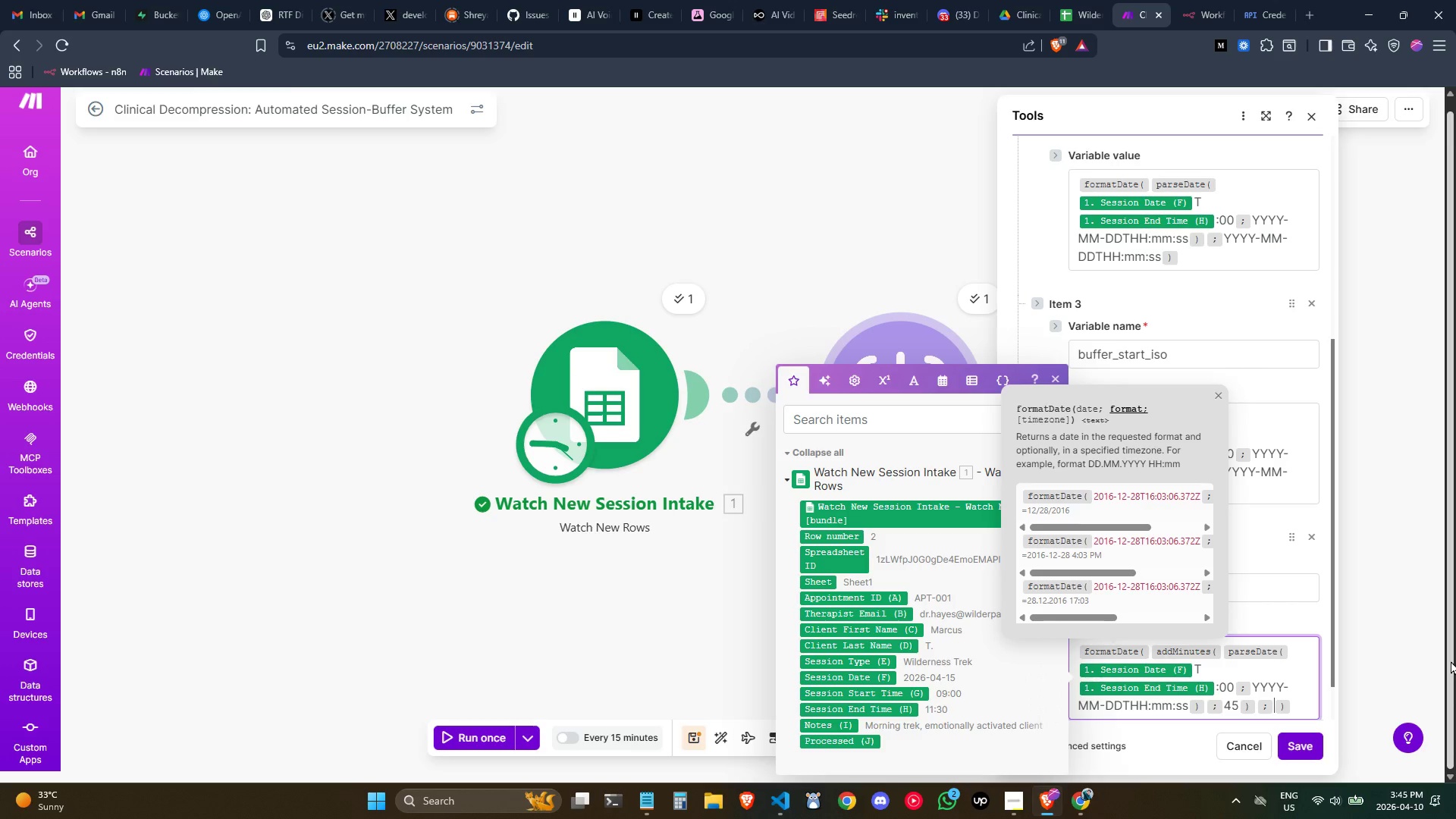 
key(ArrowLeft)
 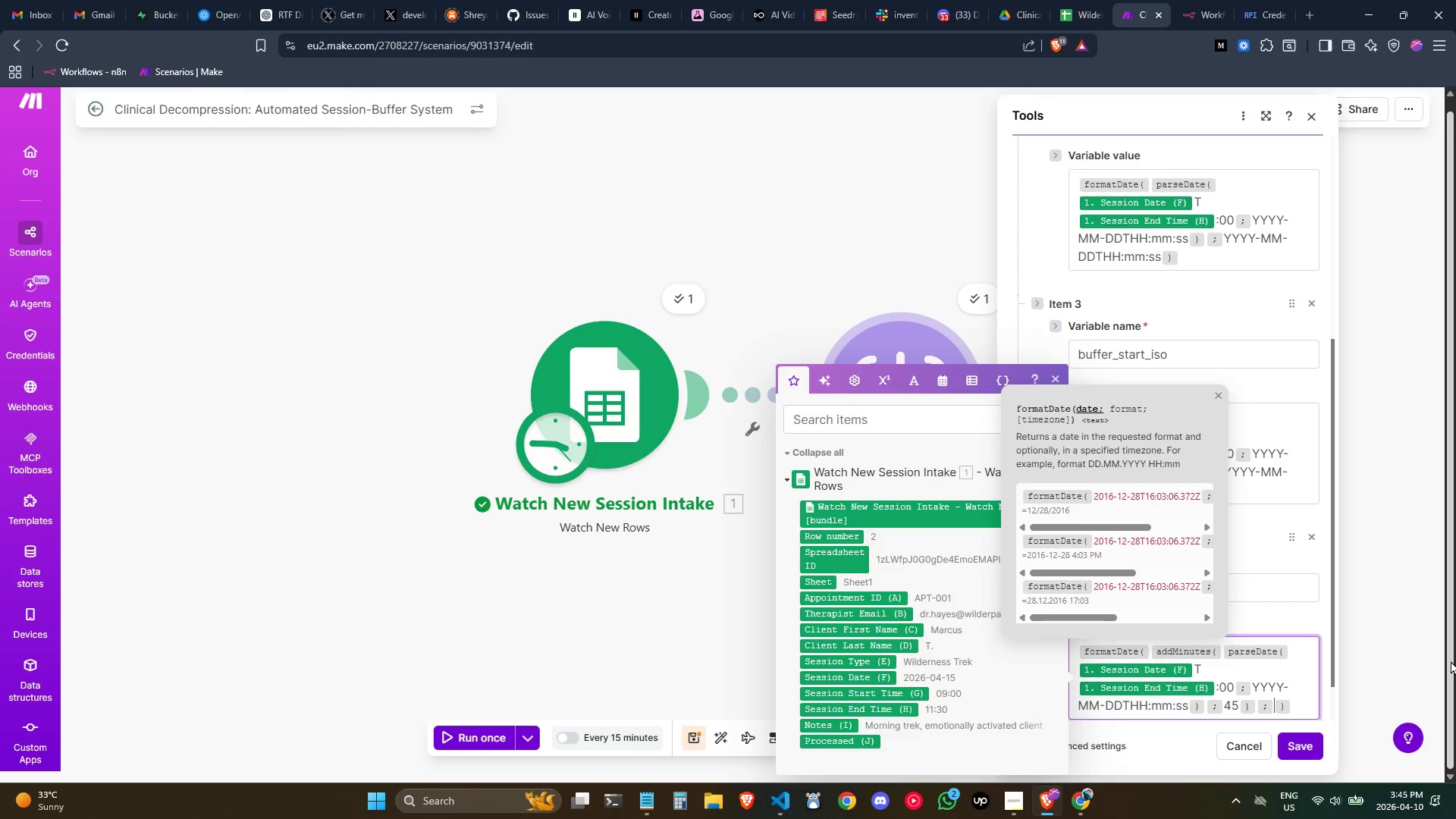 
key(ArrowRight)
 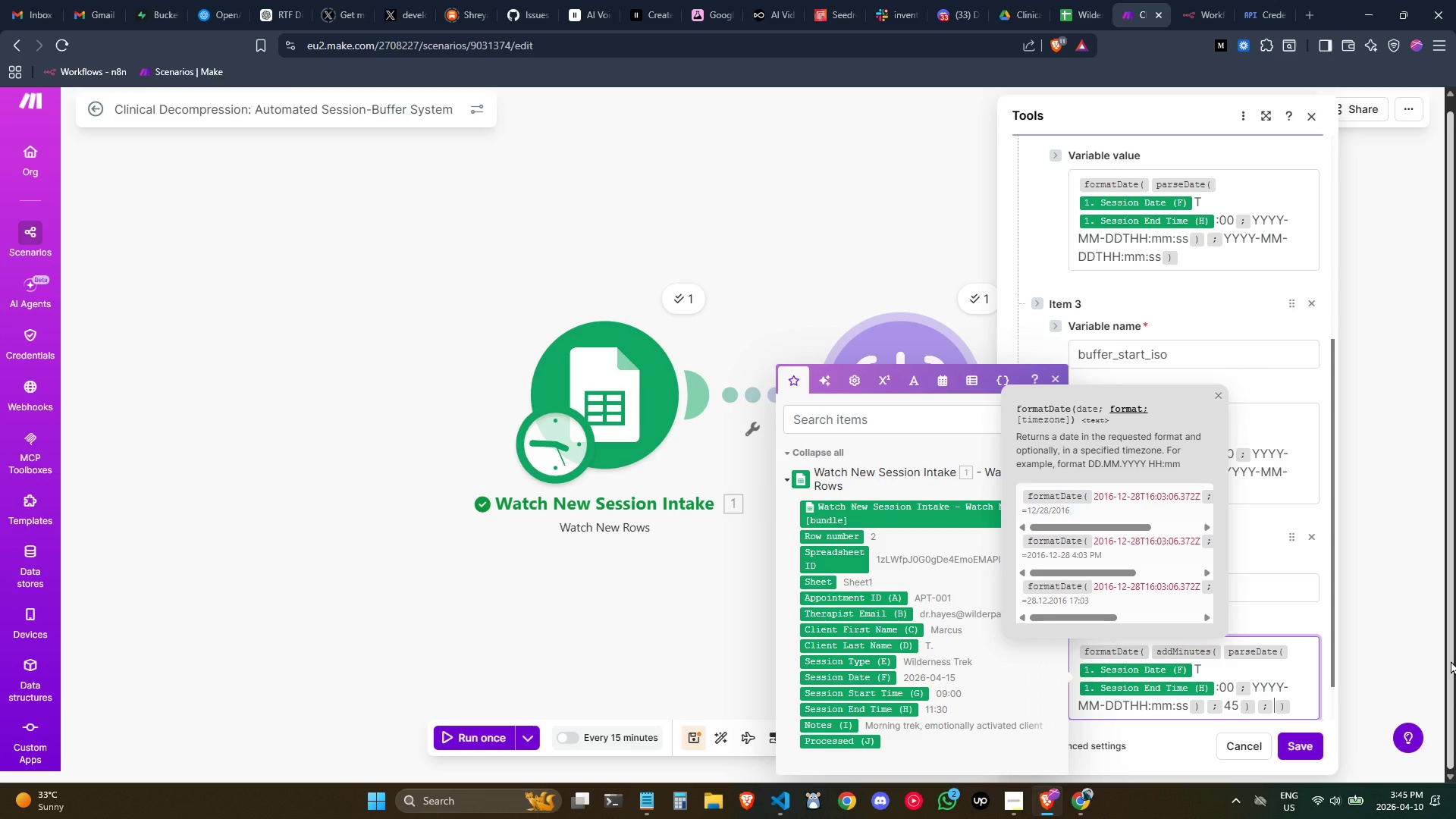 
wait(8.52)
 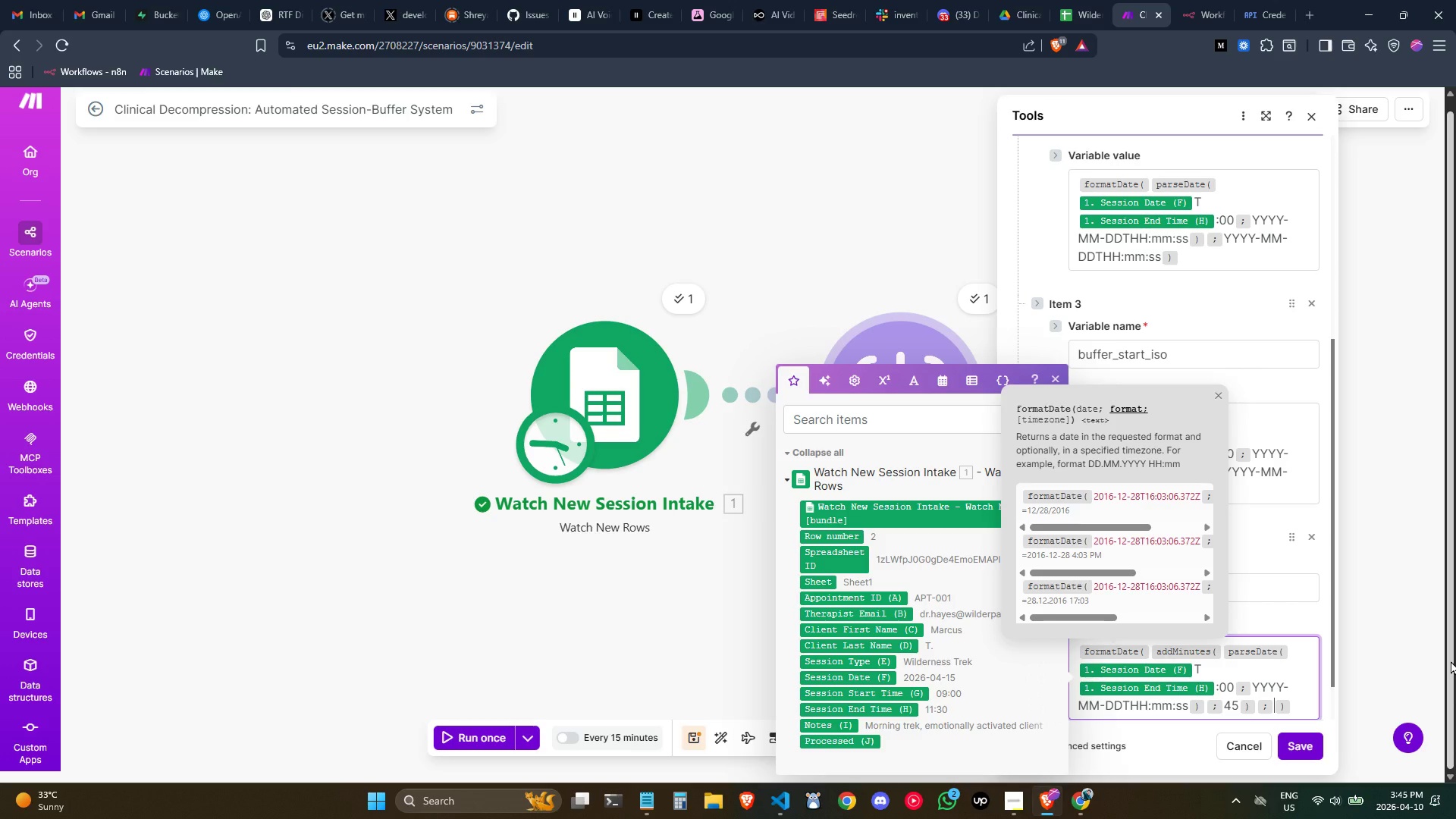 
key(Control+ControlLeft)
 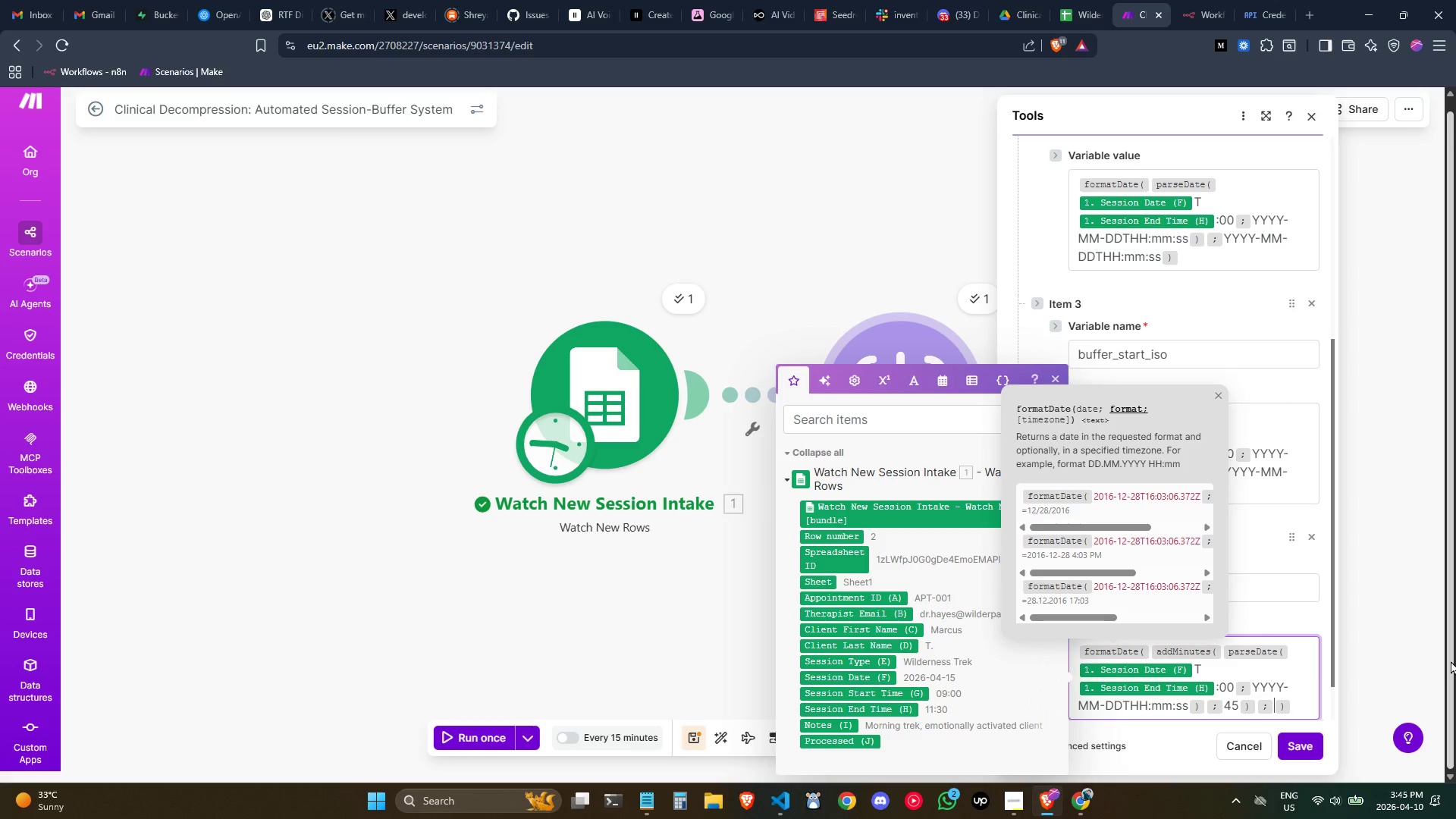 
type(YYYY-MM-DDTHH:mm:ss)
 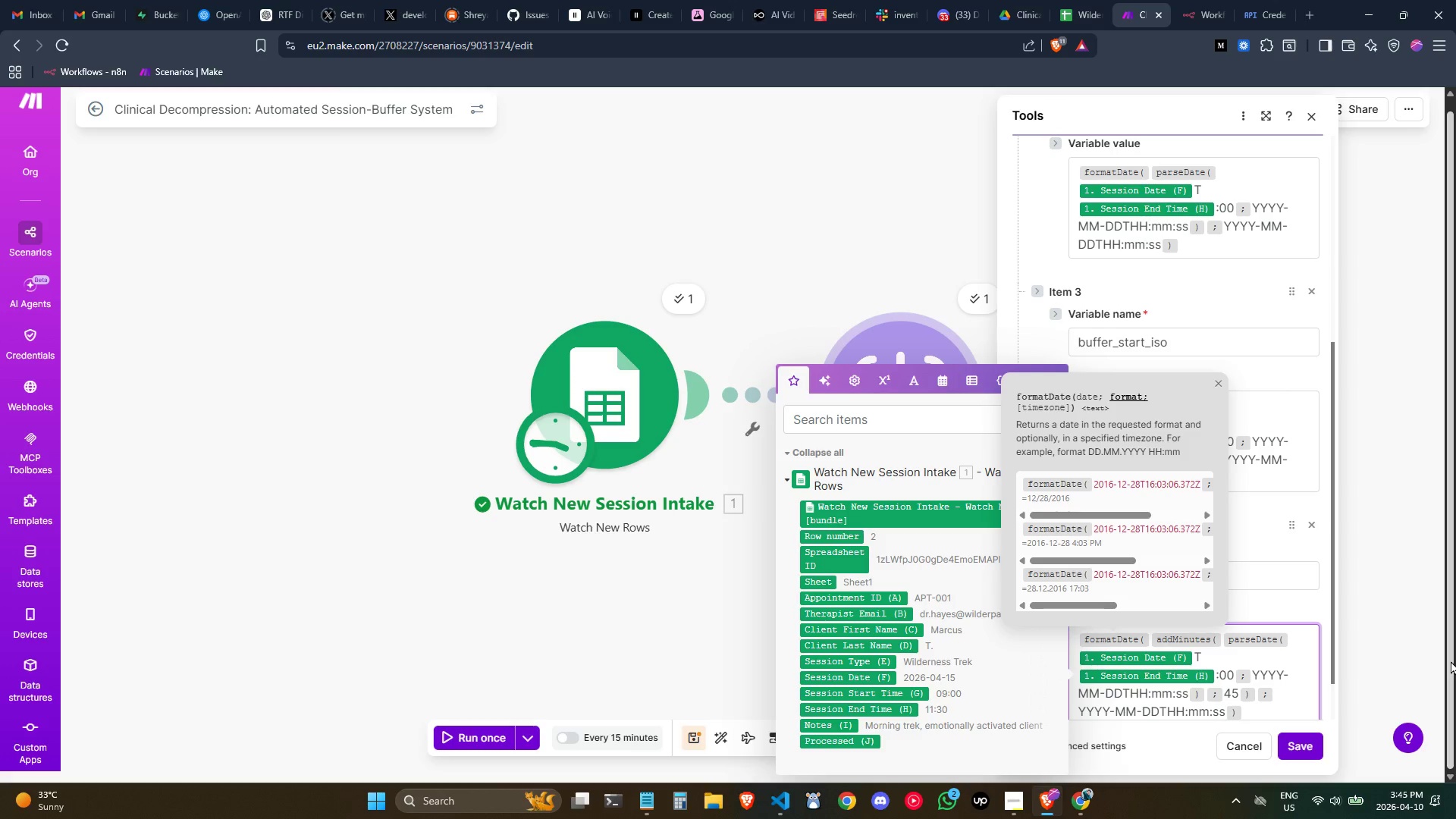 
wait(37.84)
 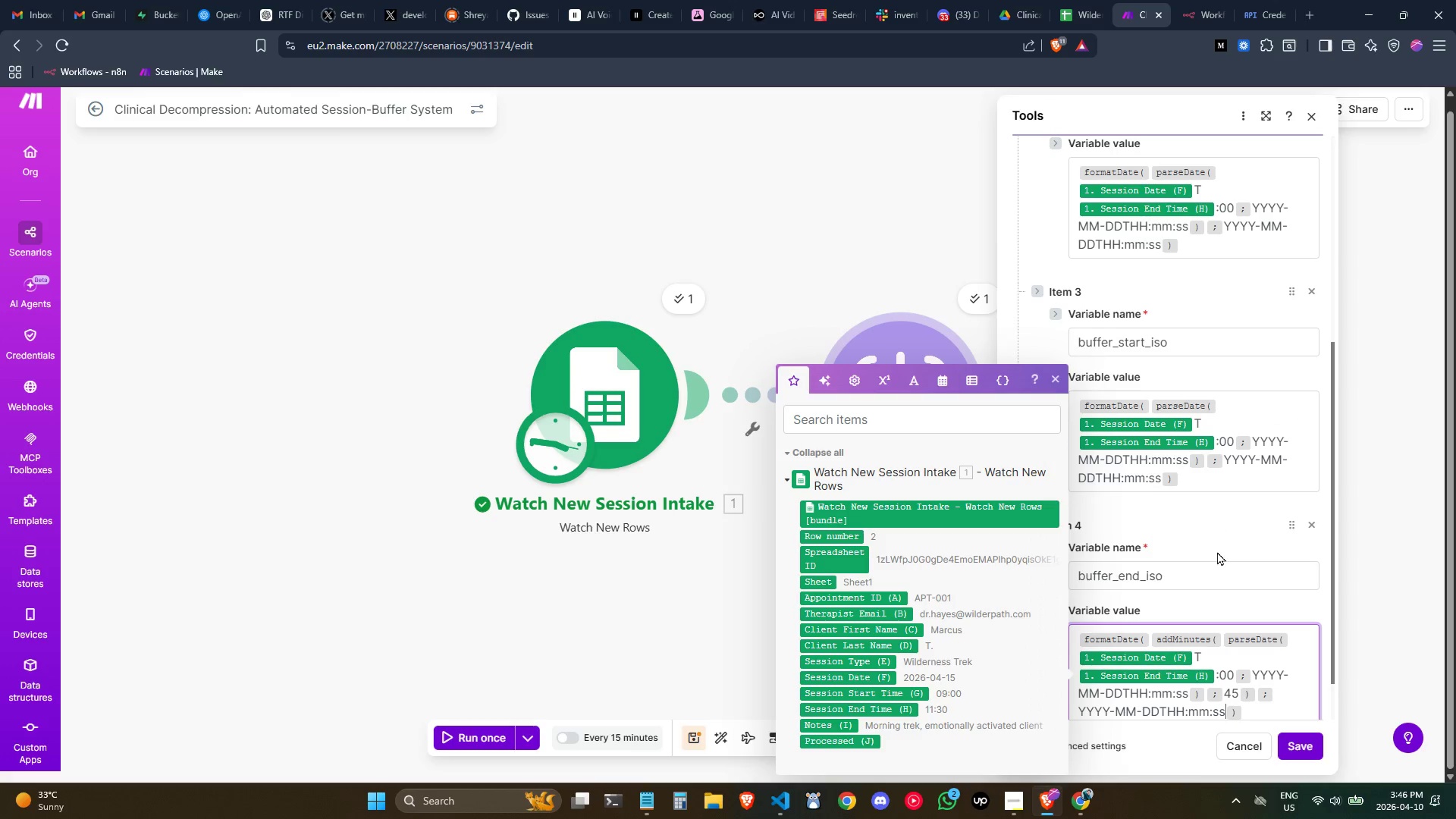 
scroll: coordinate [1190, 708], scroll_direction: down, amount: 1.0
 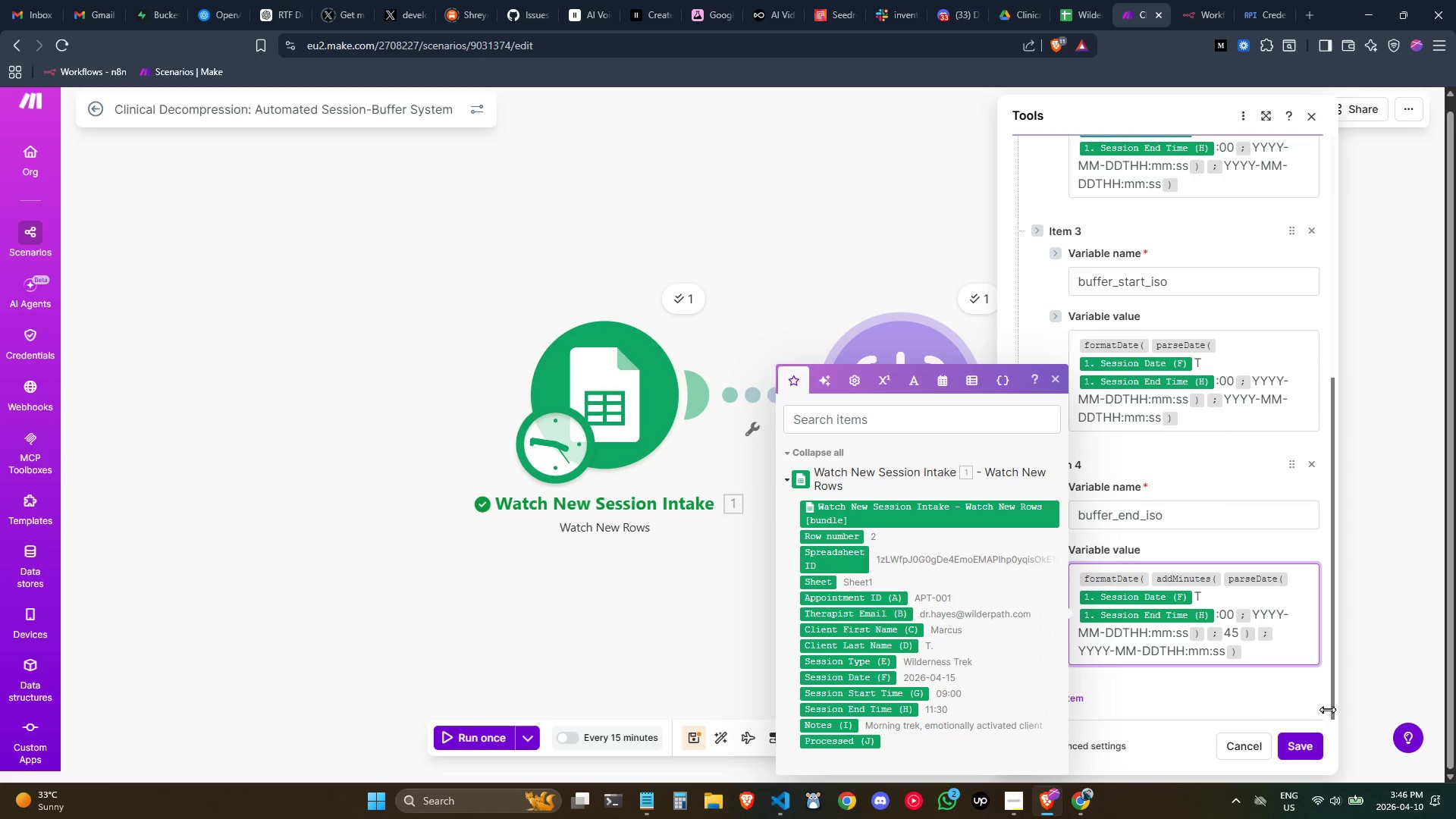 
left_click([1237, 698])
 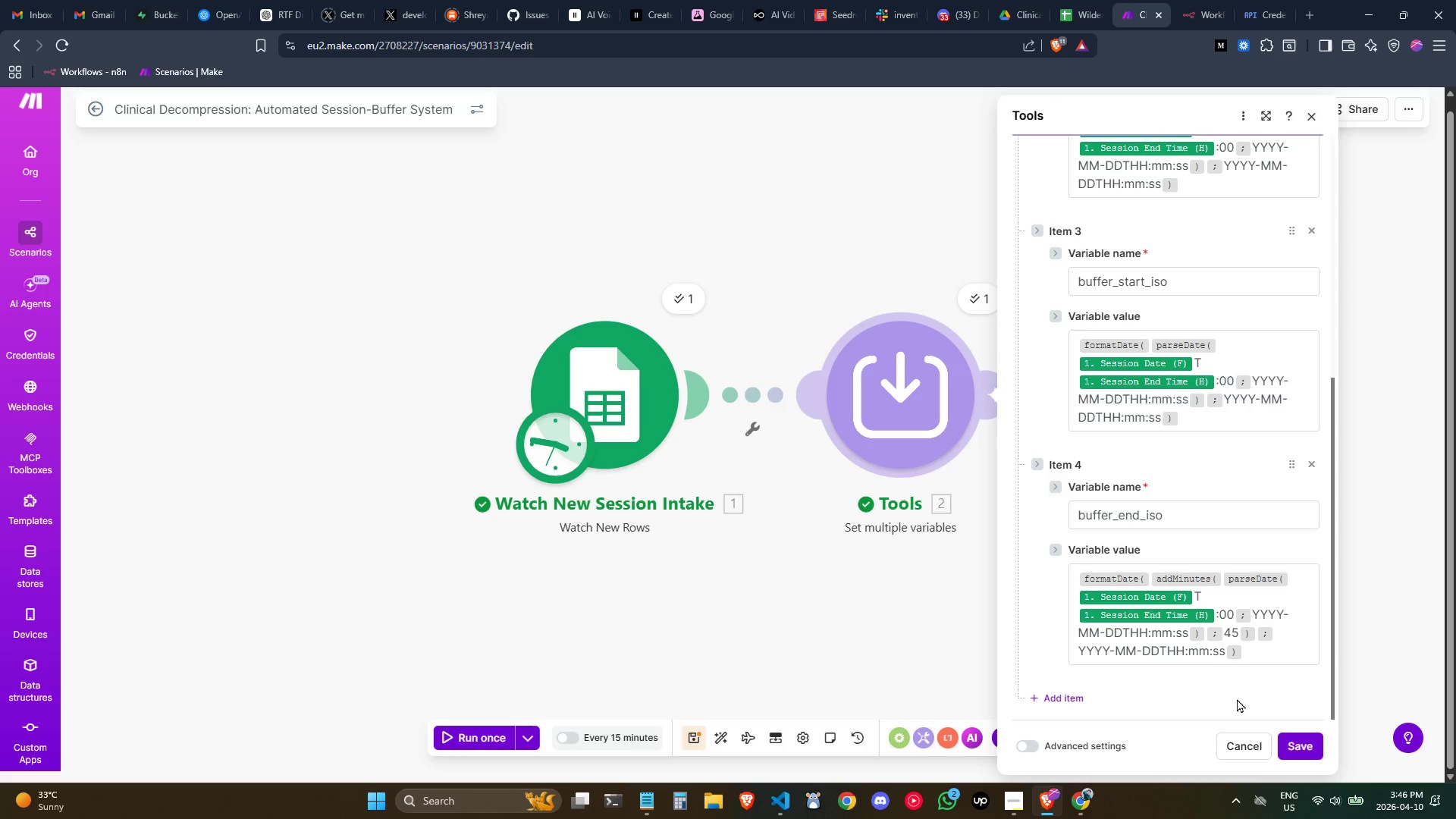 
wait(14.62)
 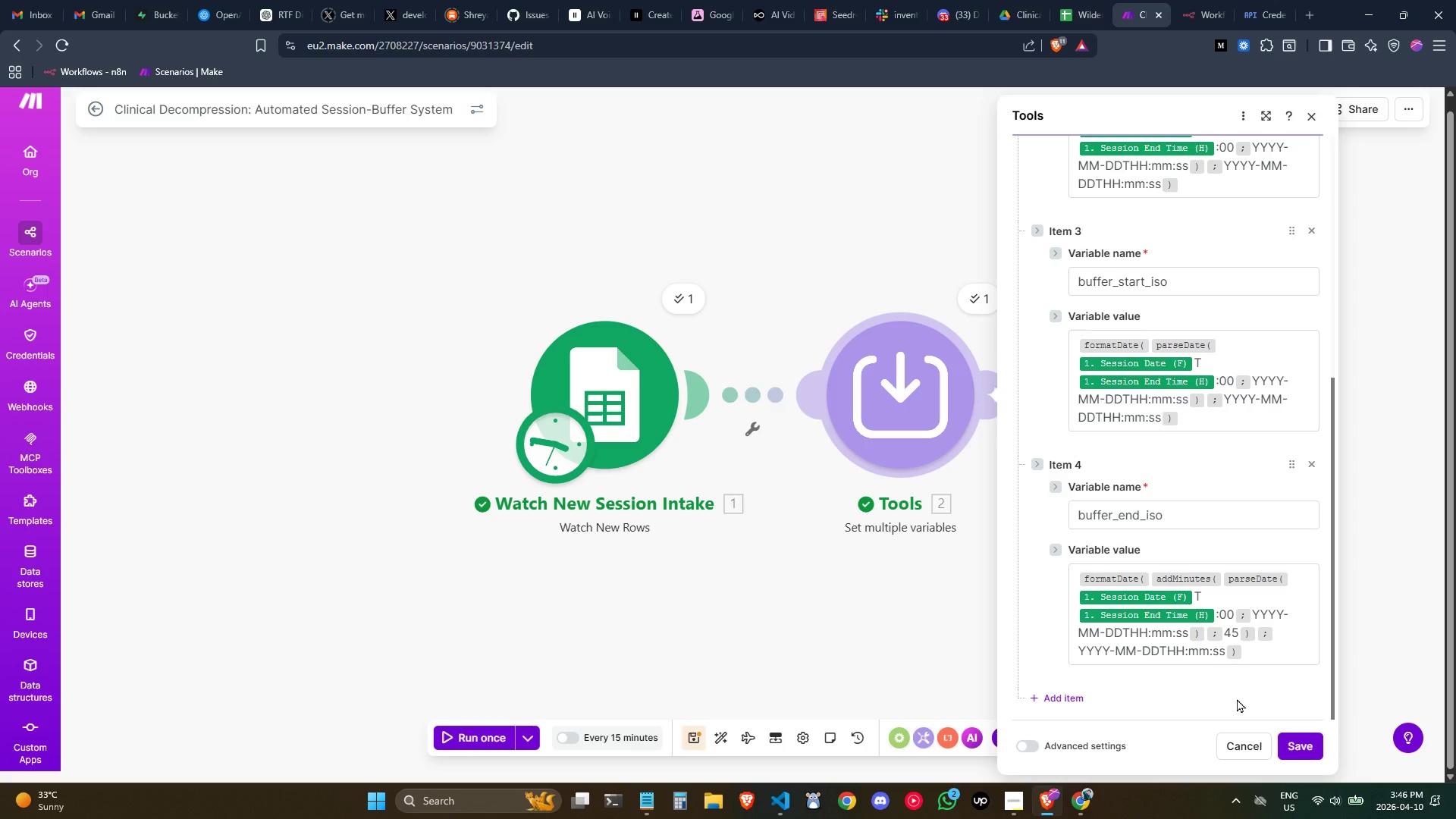 
left_click([1262, 652])
 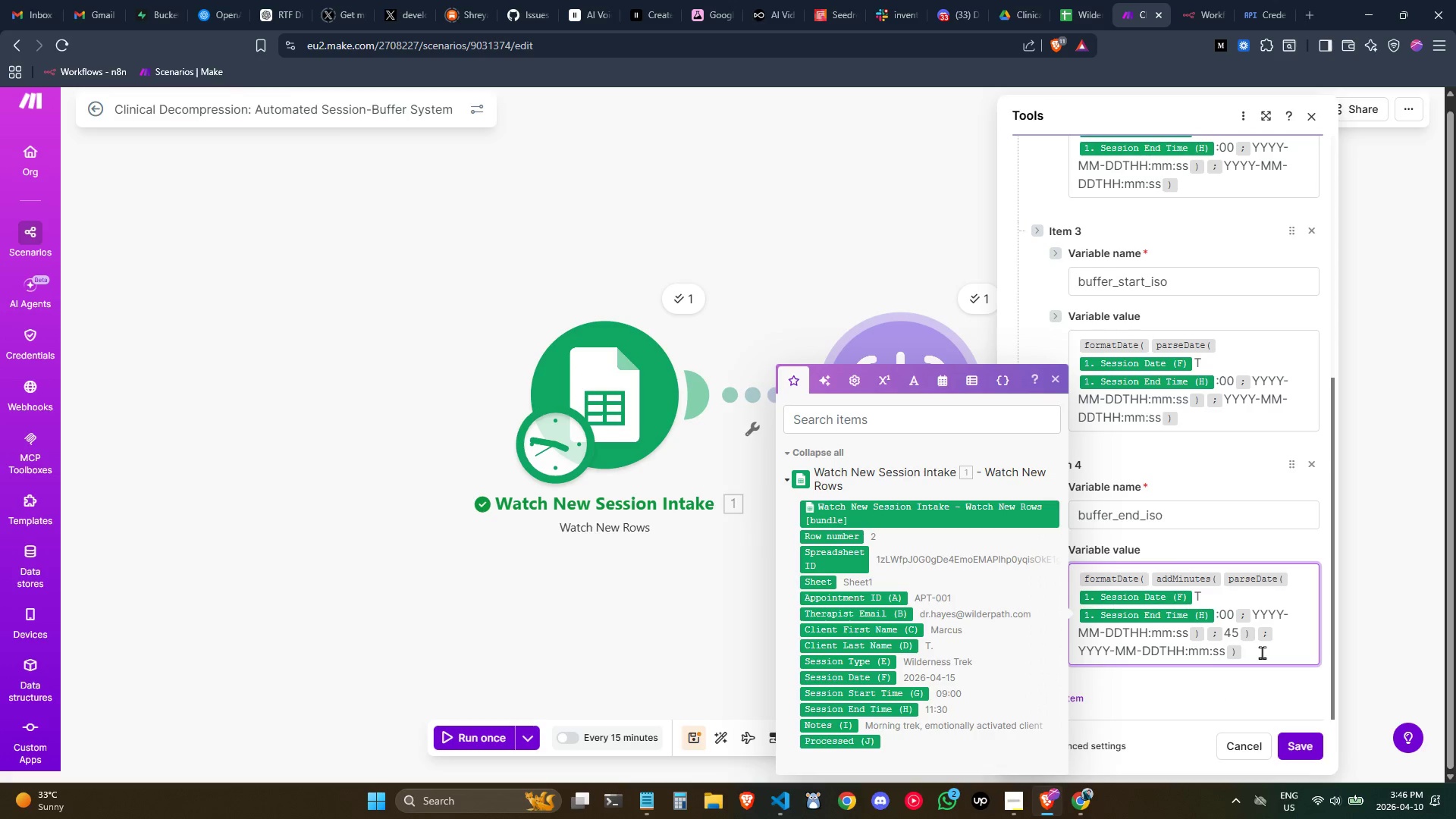 
left_click([1262, 652])
 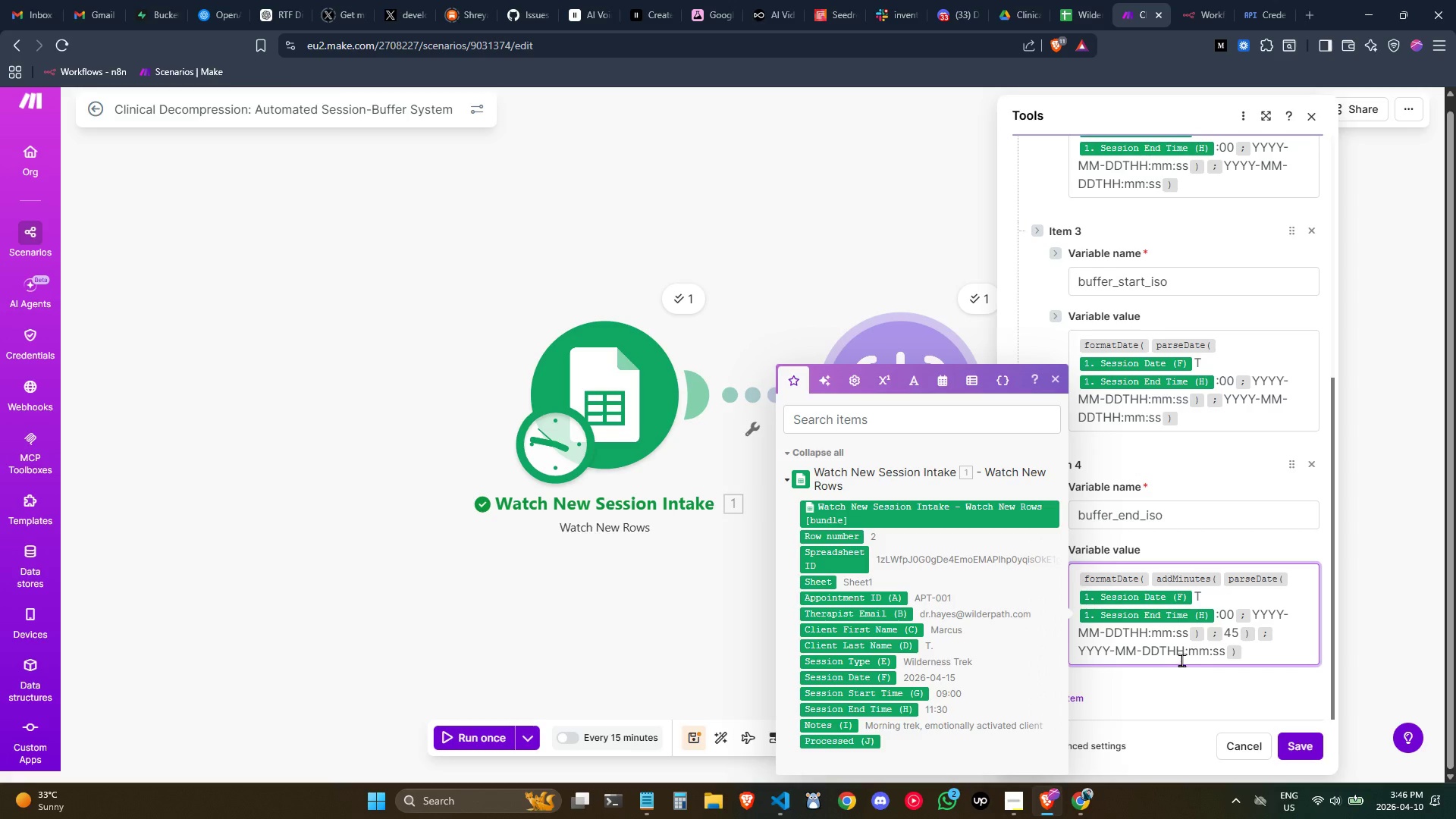 
wait(17.36)
 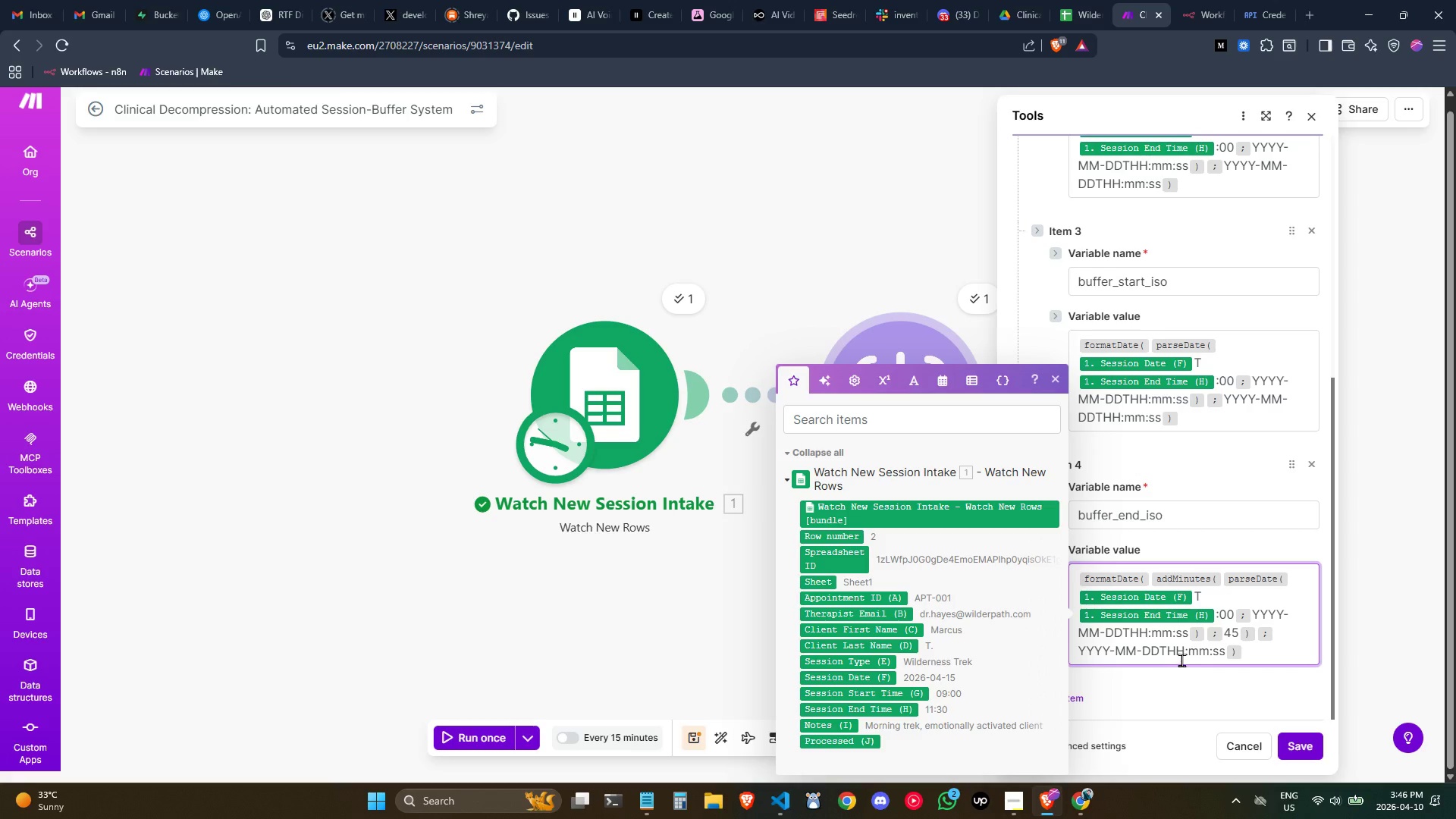 
left_click([1275, 651])
 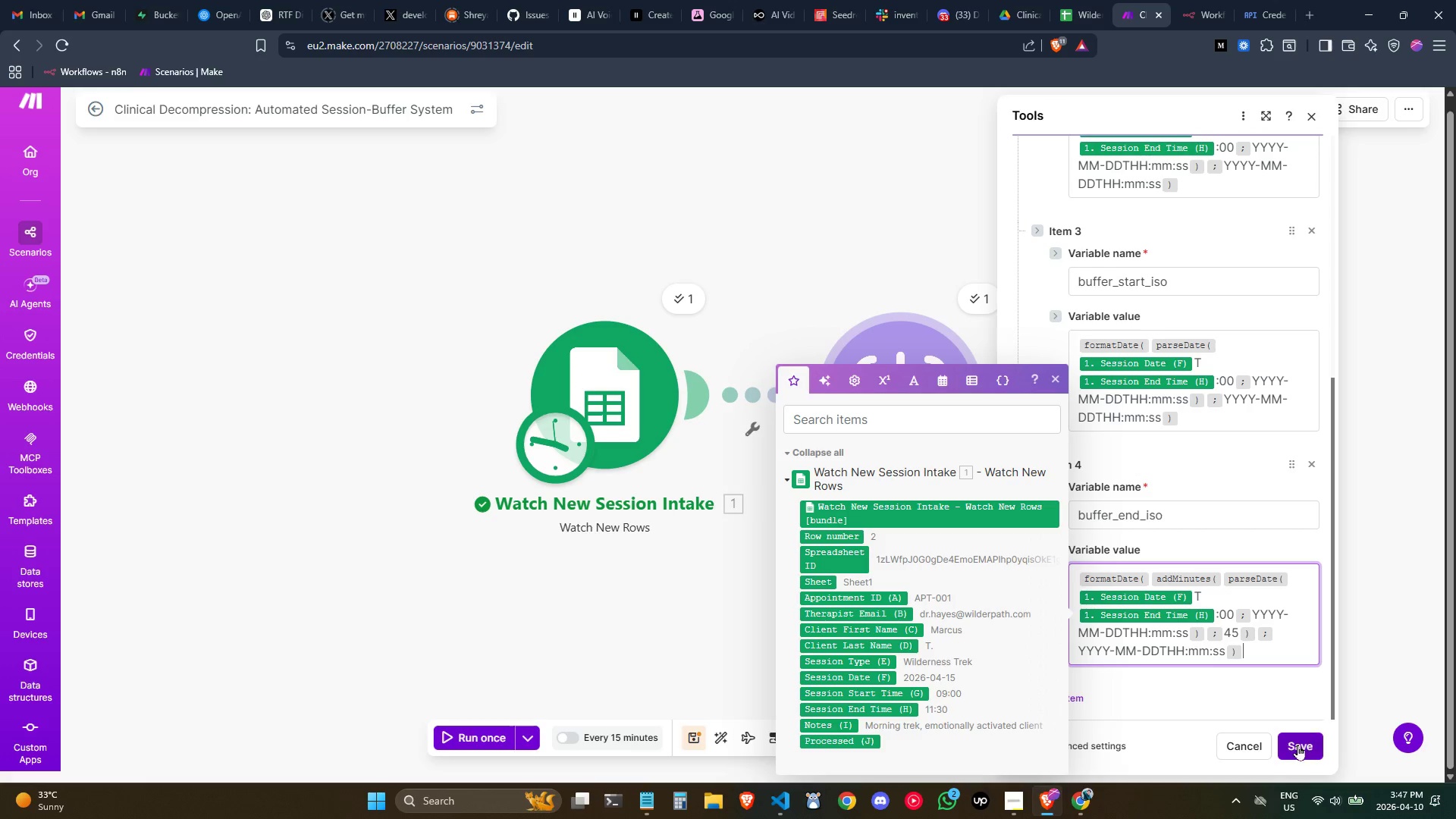 
left_click([1299, 747])
 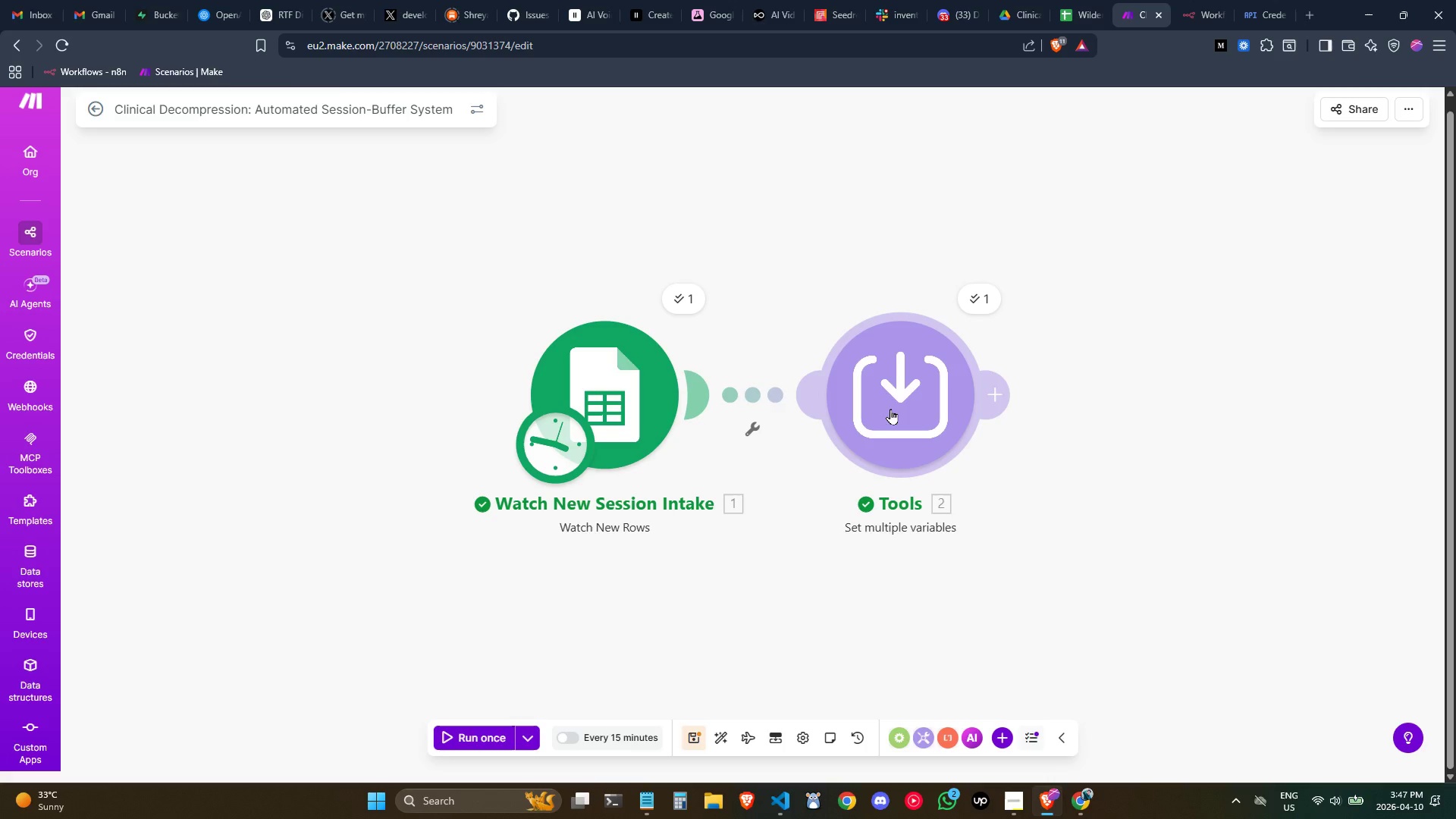 
scroll: coordinate [1173, 617], scroll_direction: down, amount: 3.0
 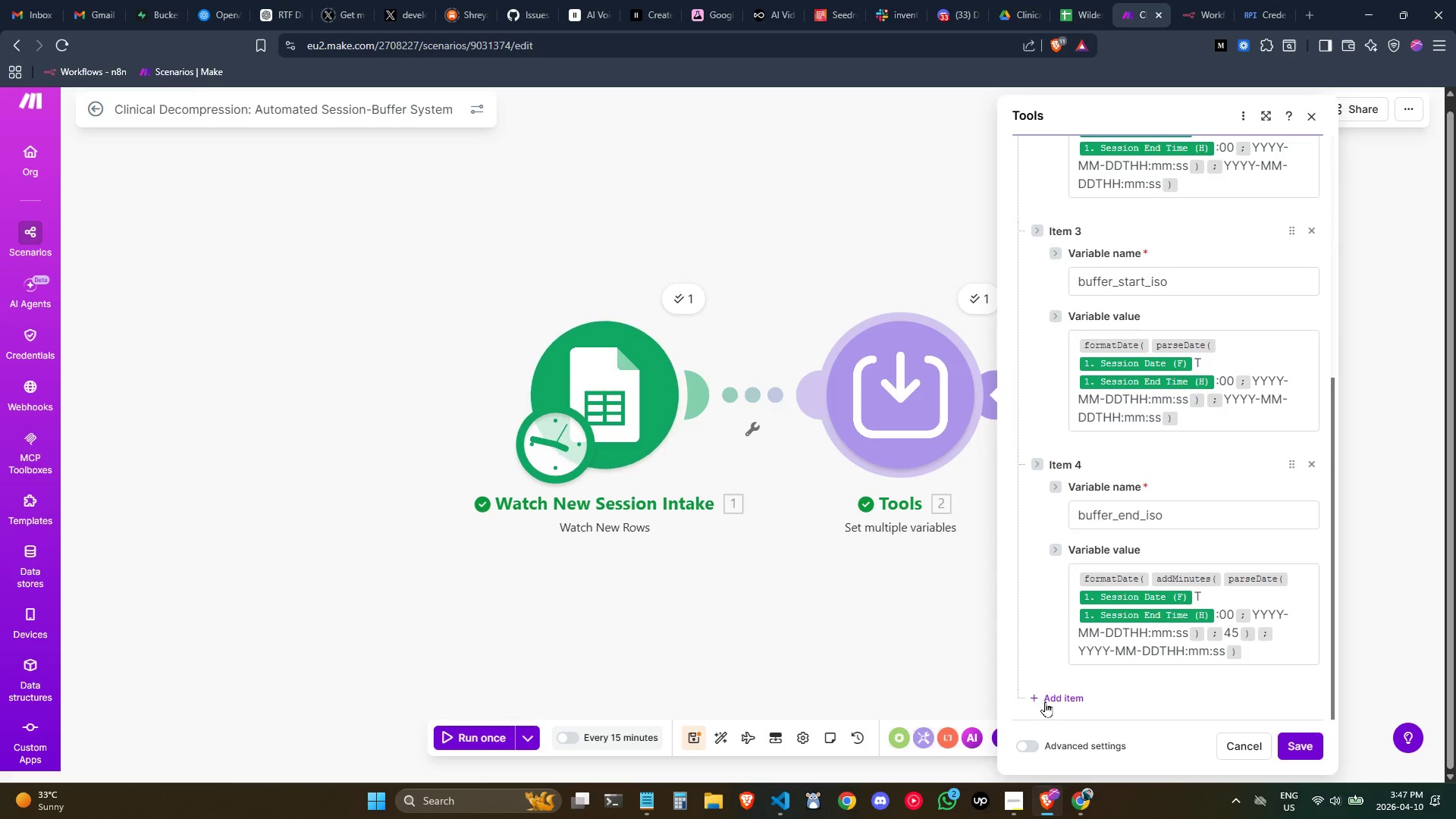 
left_click([1054, 699])
 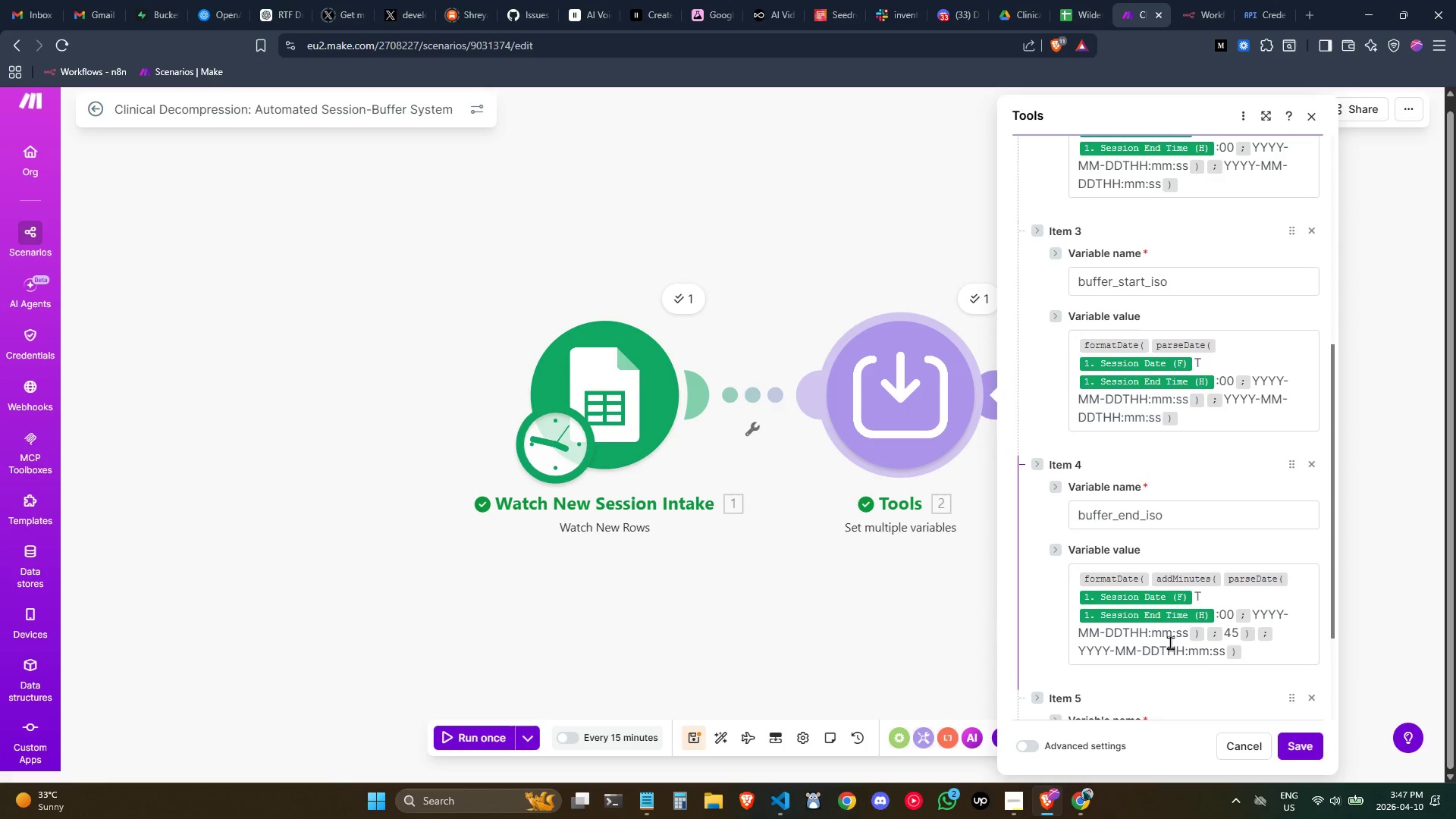 
scroll: coordinate [1126, 635], scroll_direction: down, amount: 1.0
 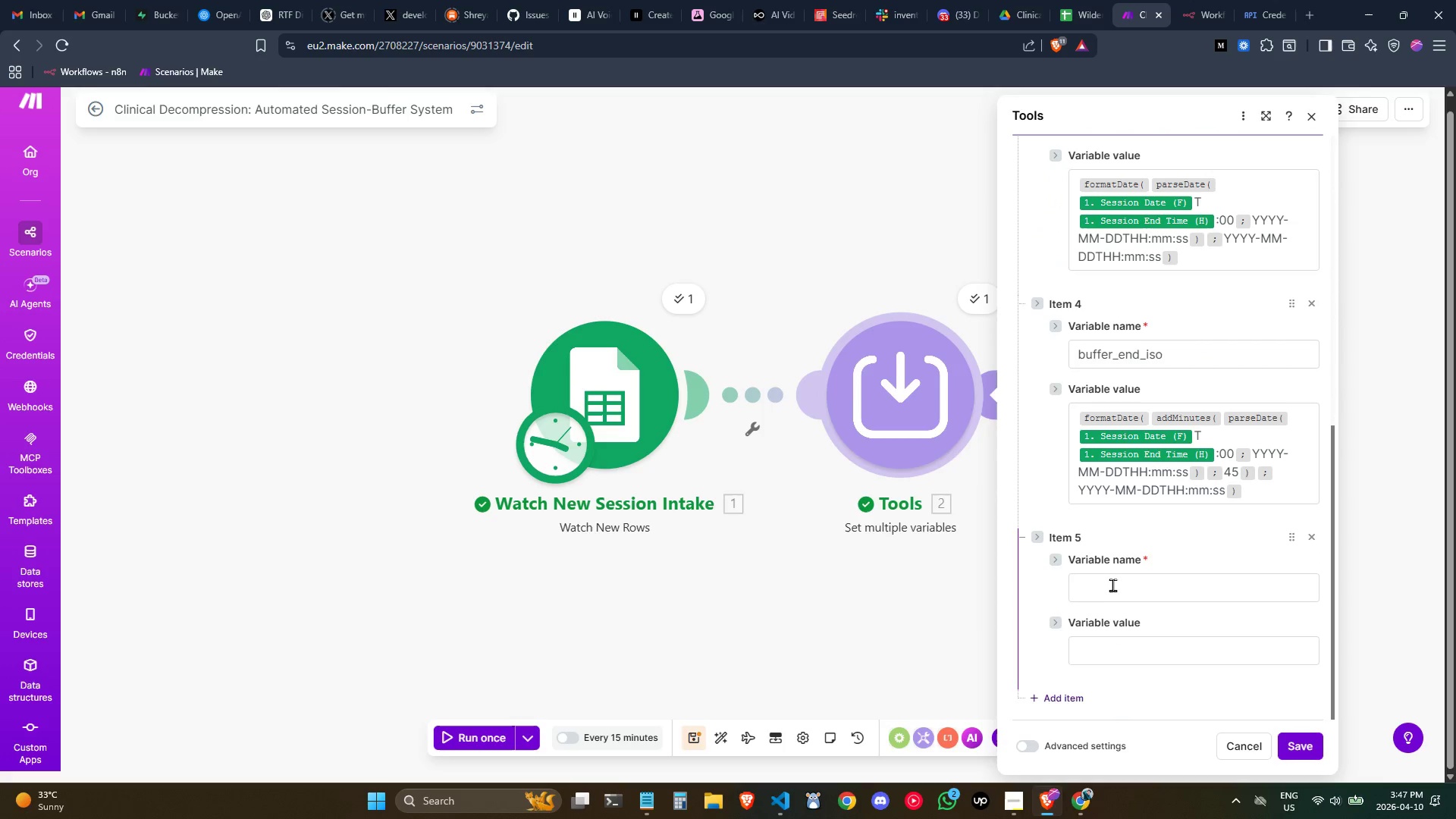 
left_click([1111, 582])
 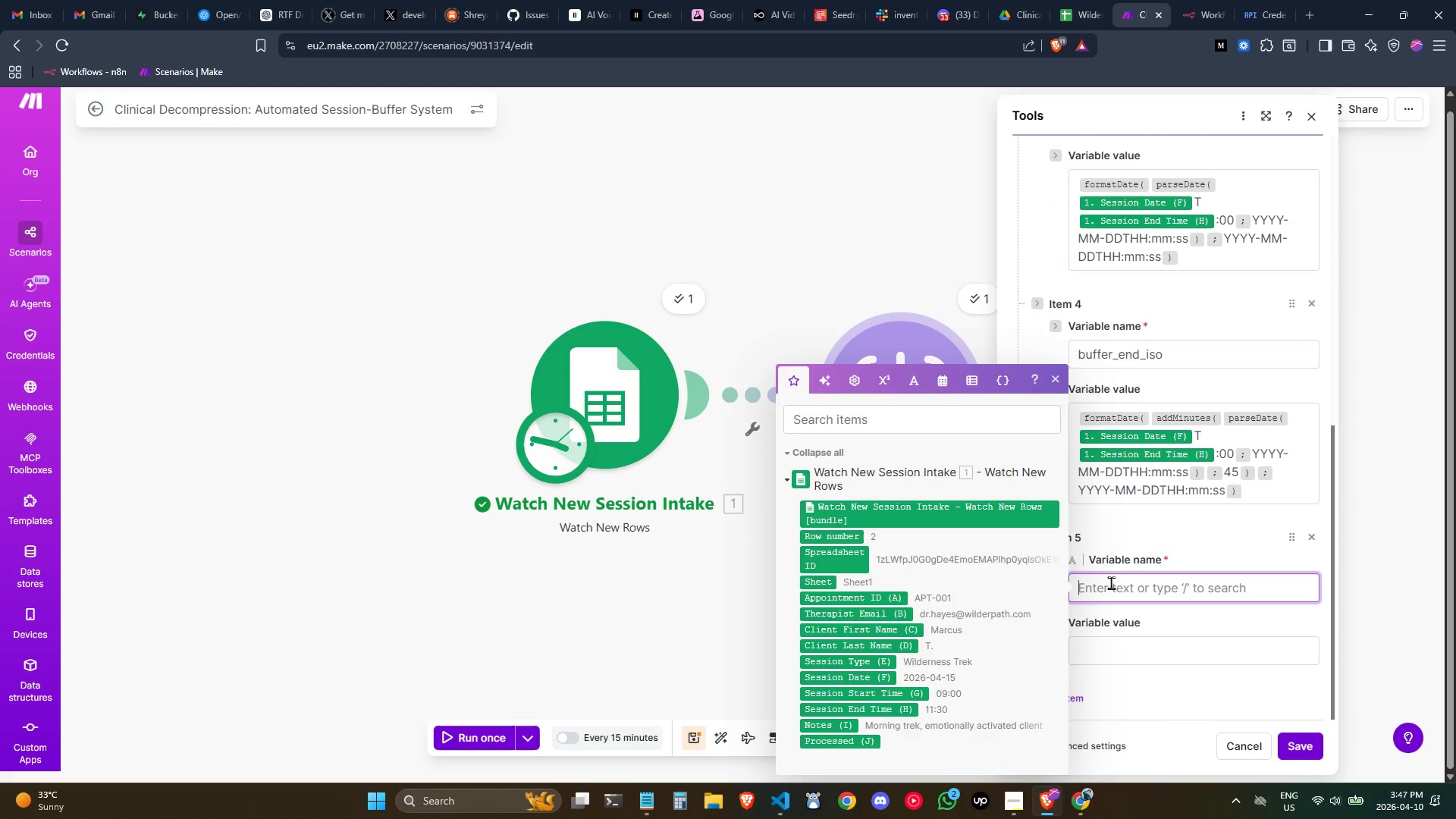 
key(Control+ControlLeft)
 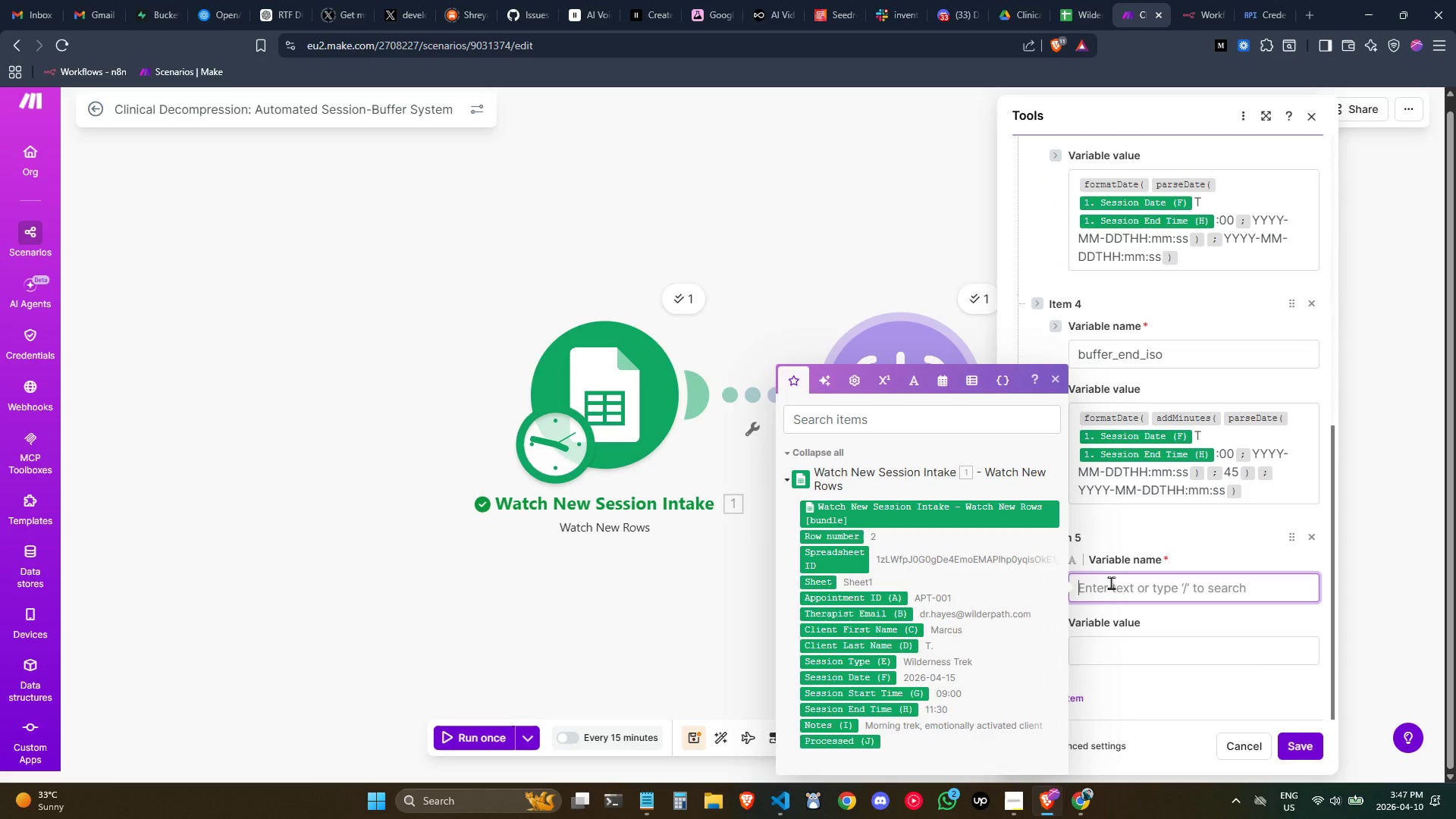 
type(client_initials)
 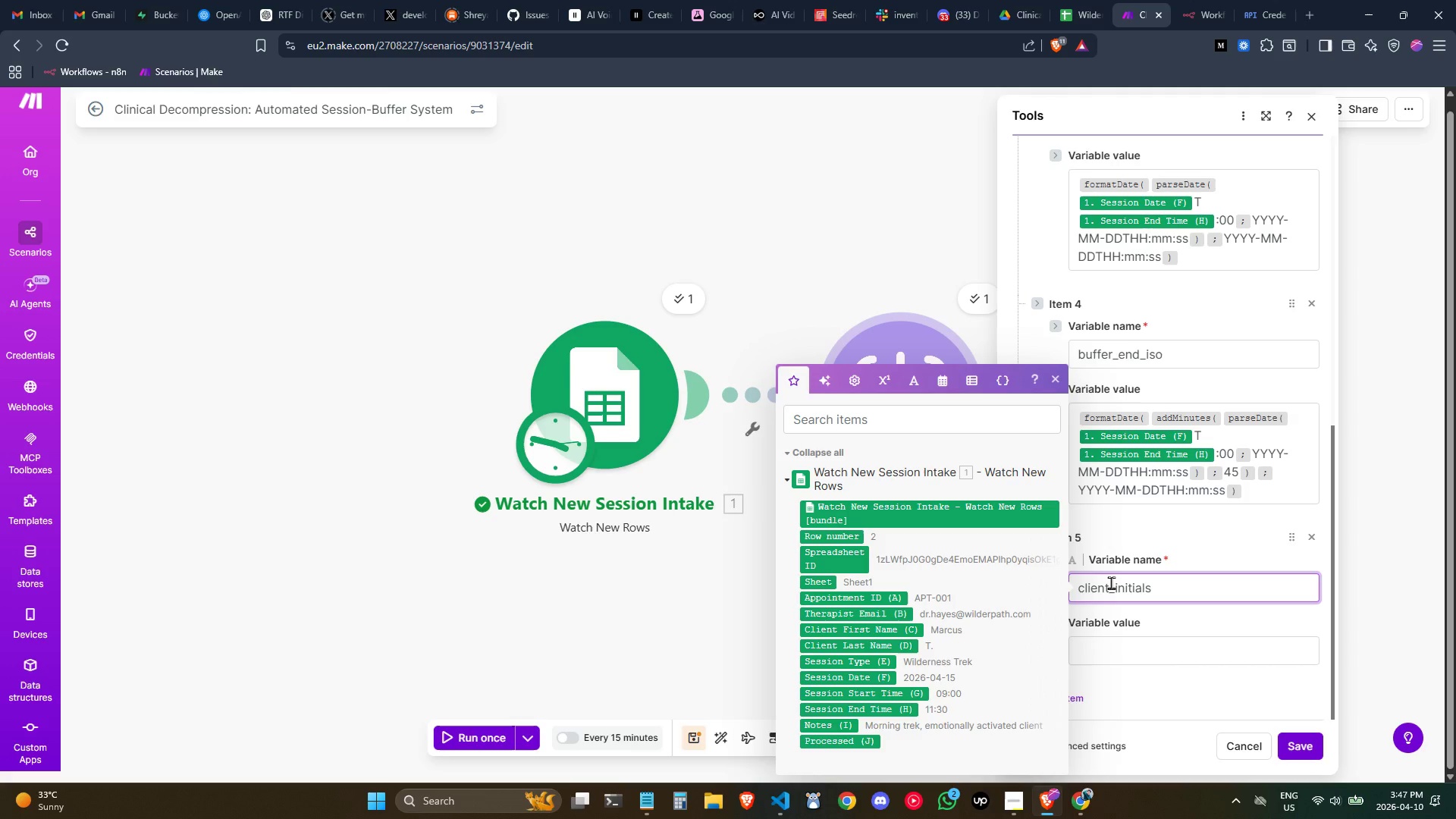 
left_click([1109, 642])
 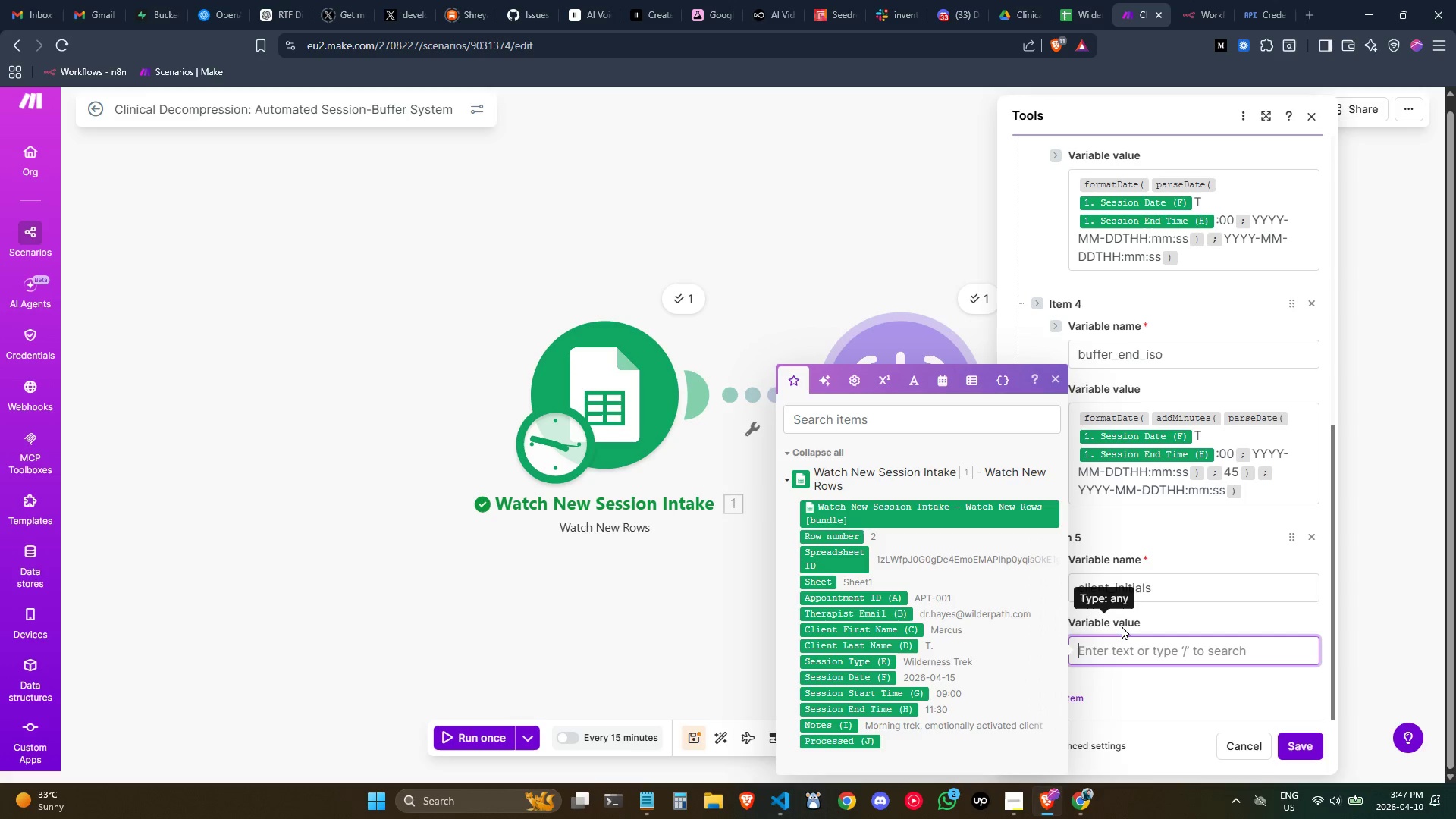 
type(/upper)
 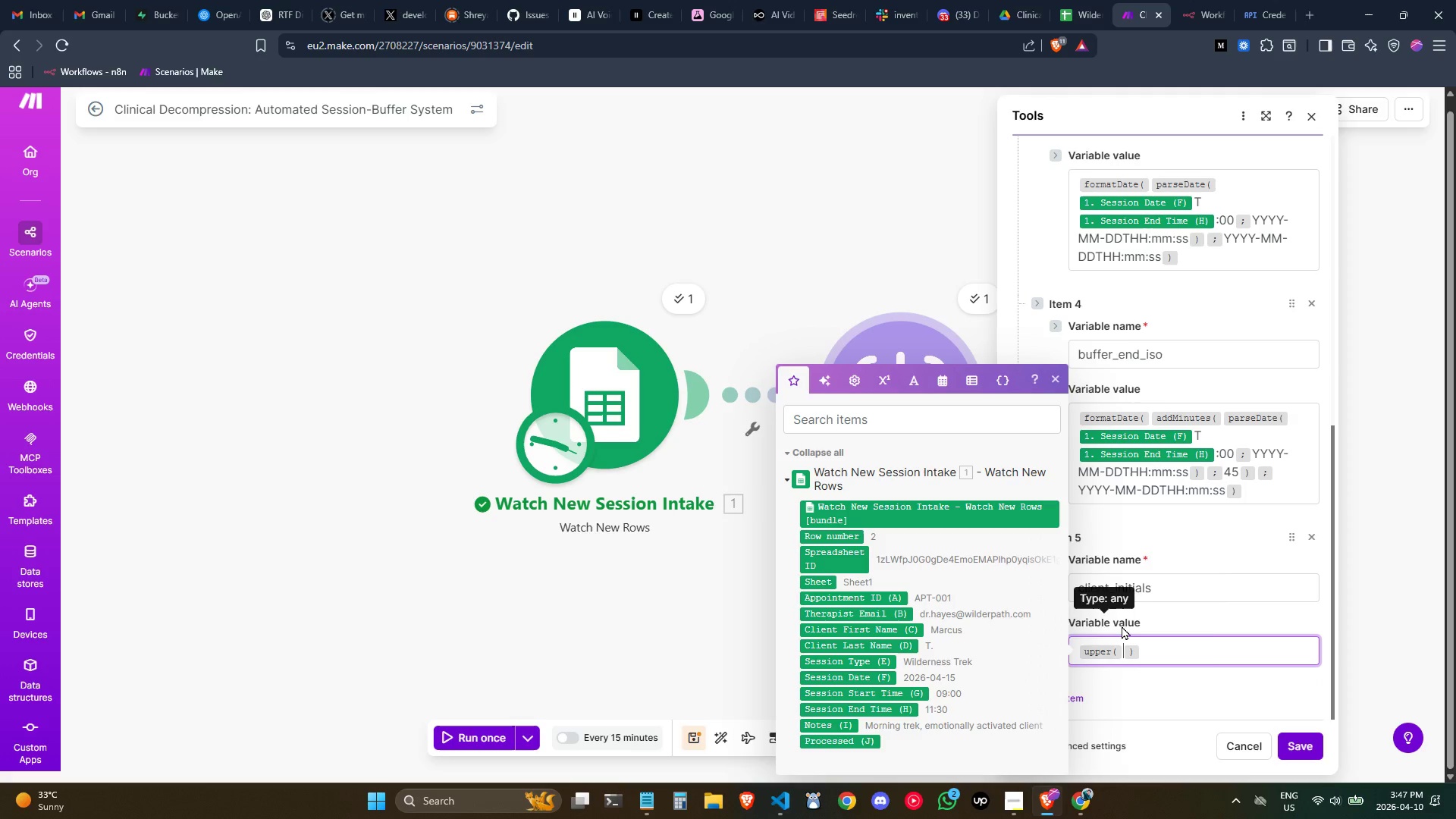 
key(Enter)
 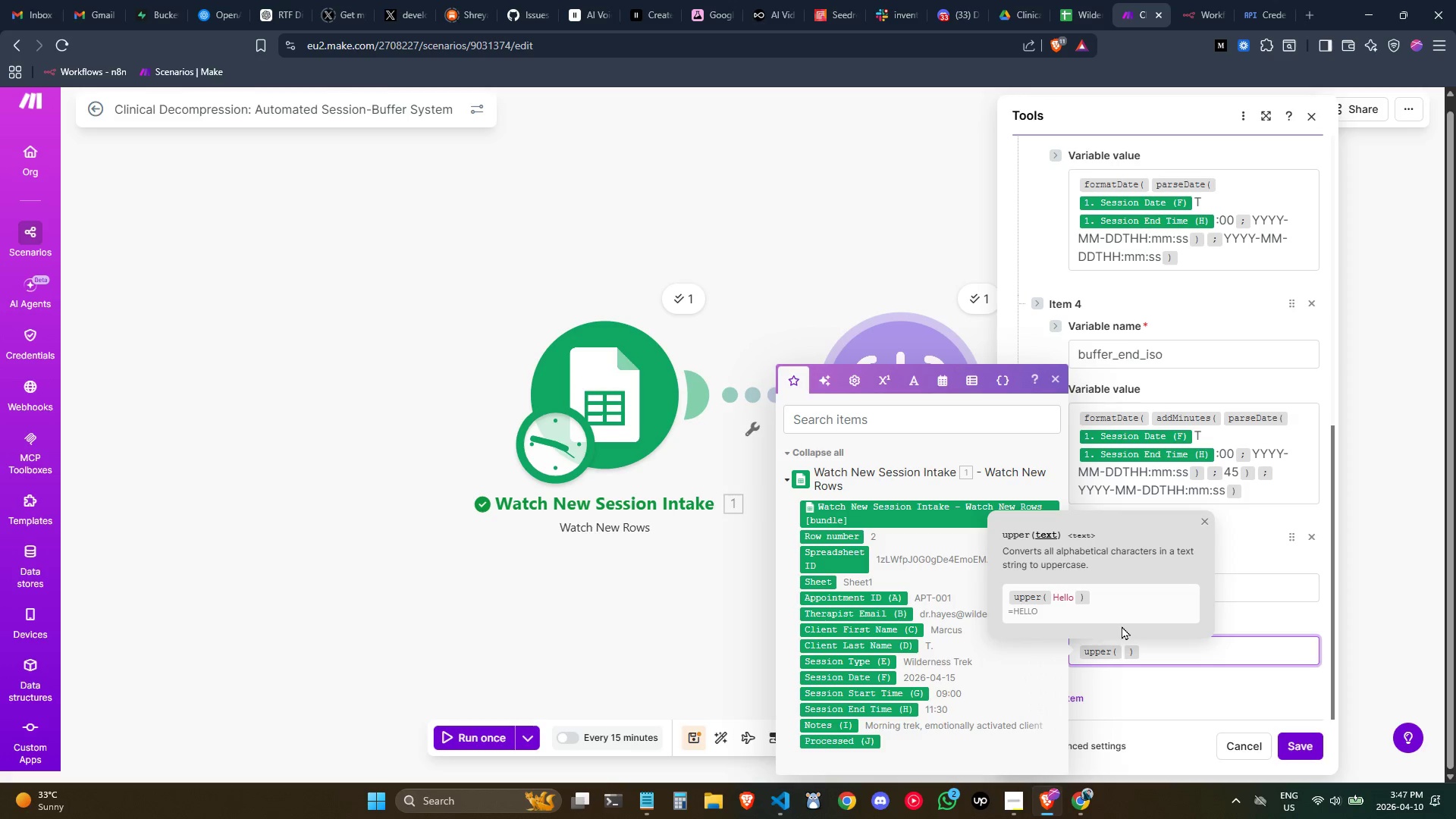 
type(/left)
 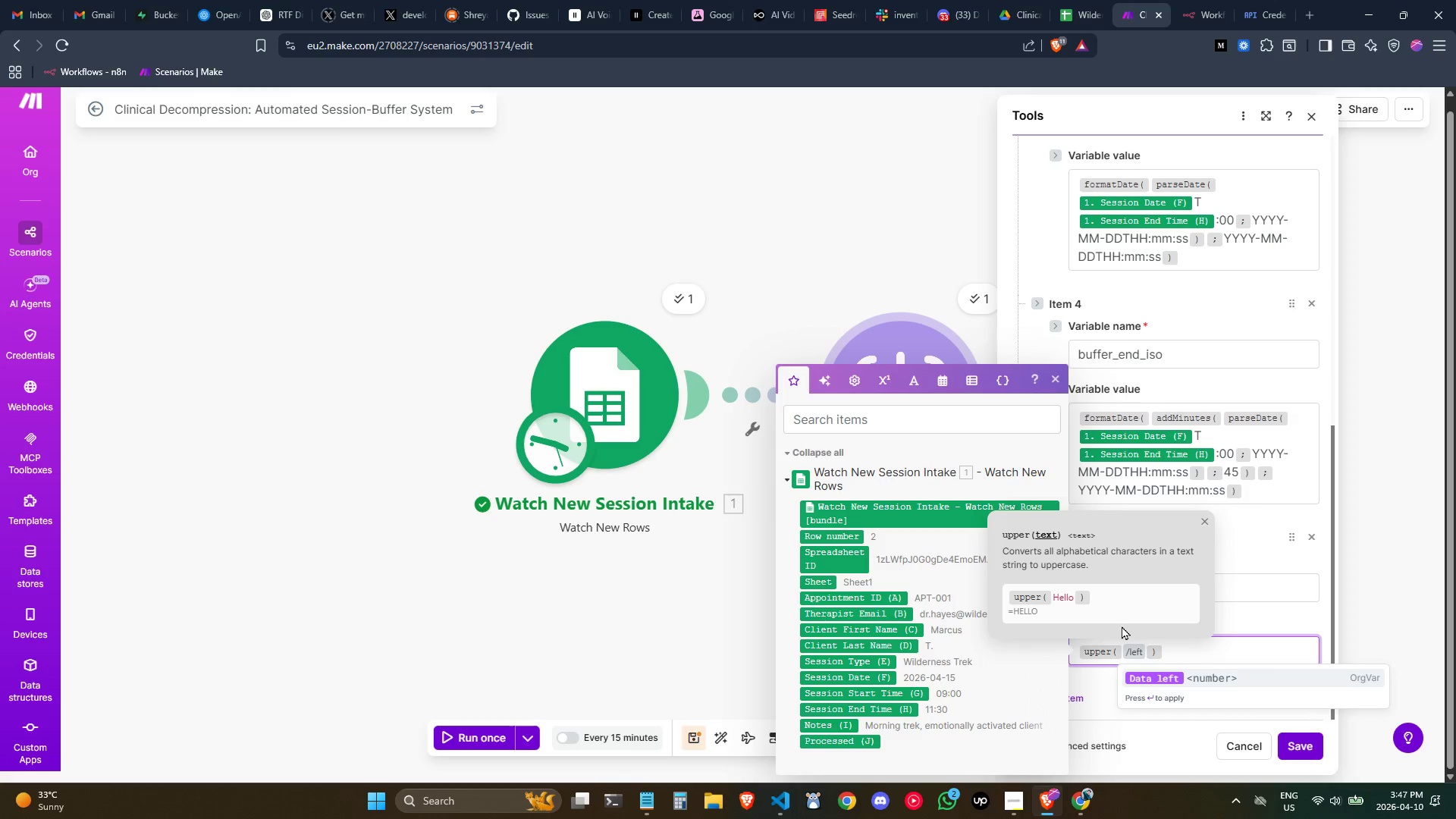 
wait(6.28)
 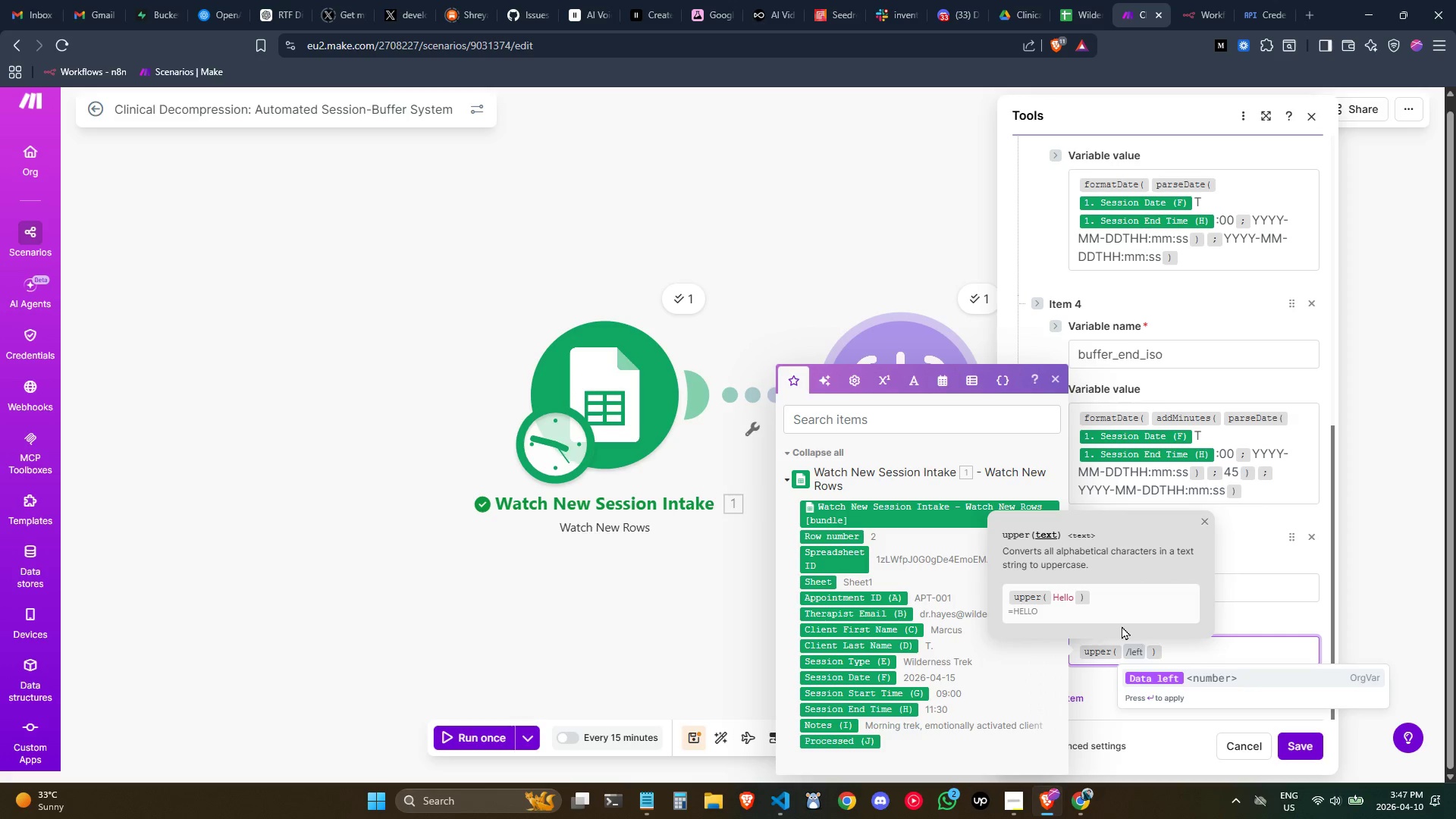 
key(Enter)
 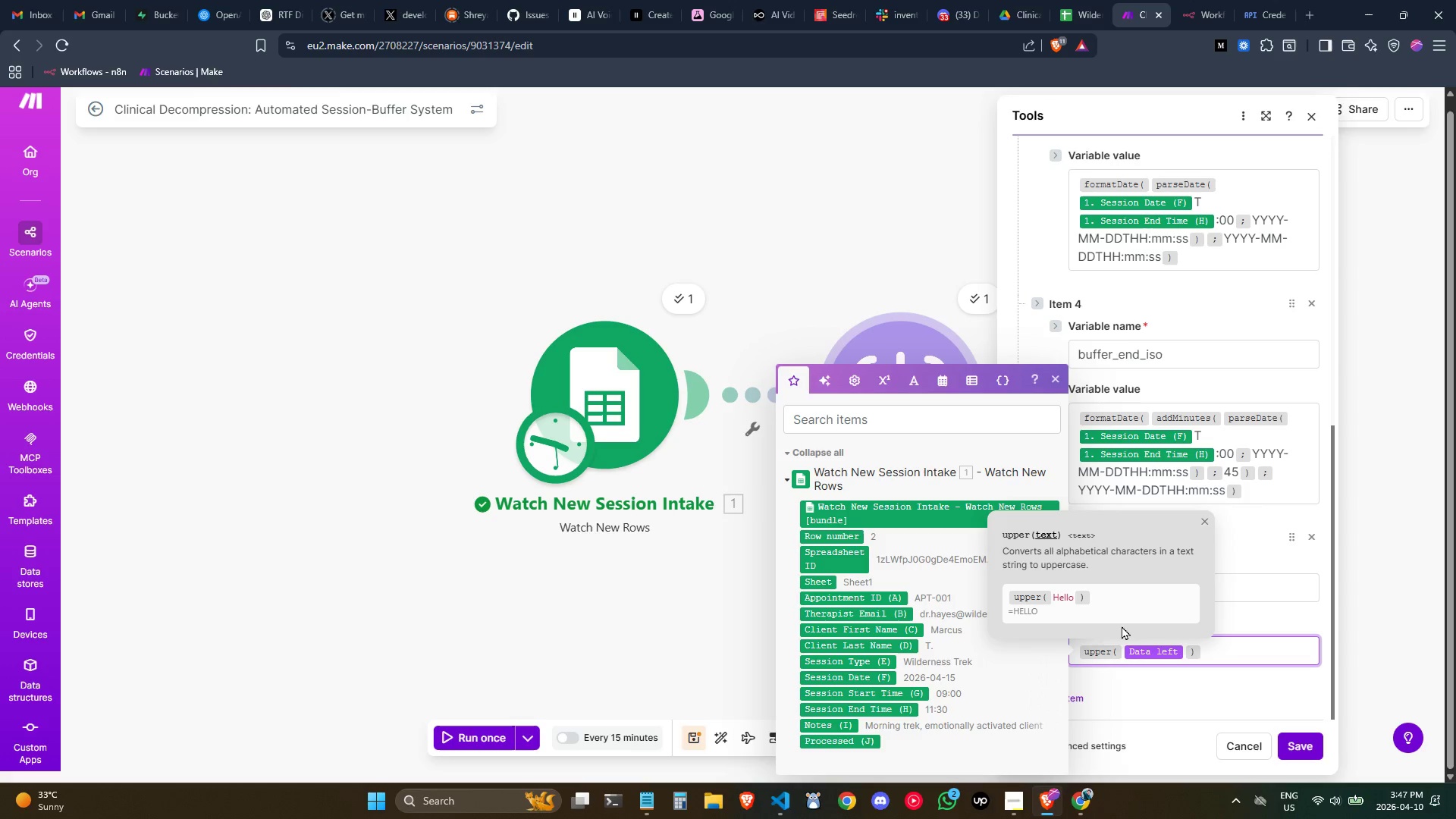 
key(Control+Backspace)
 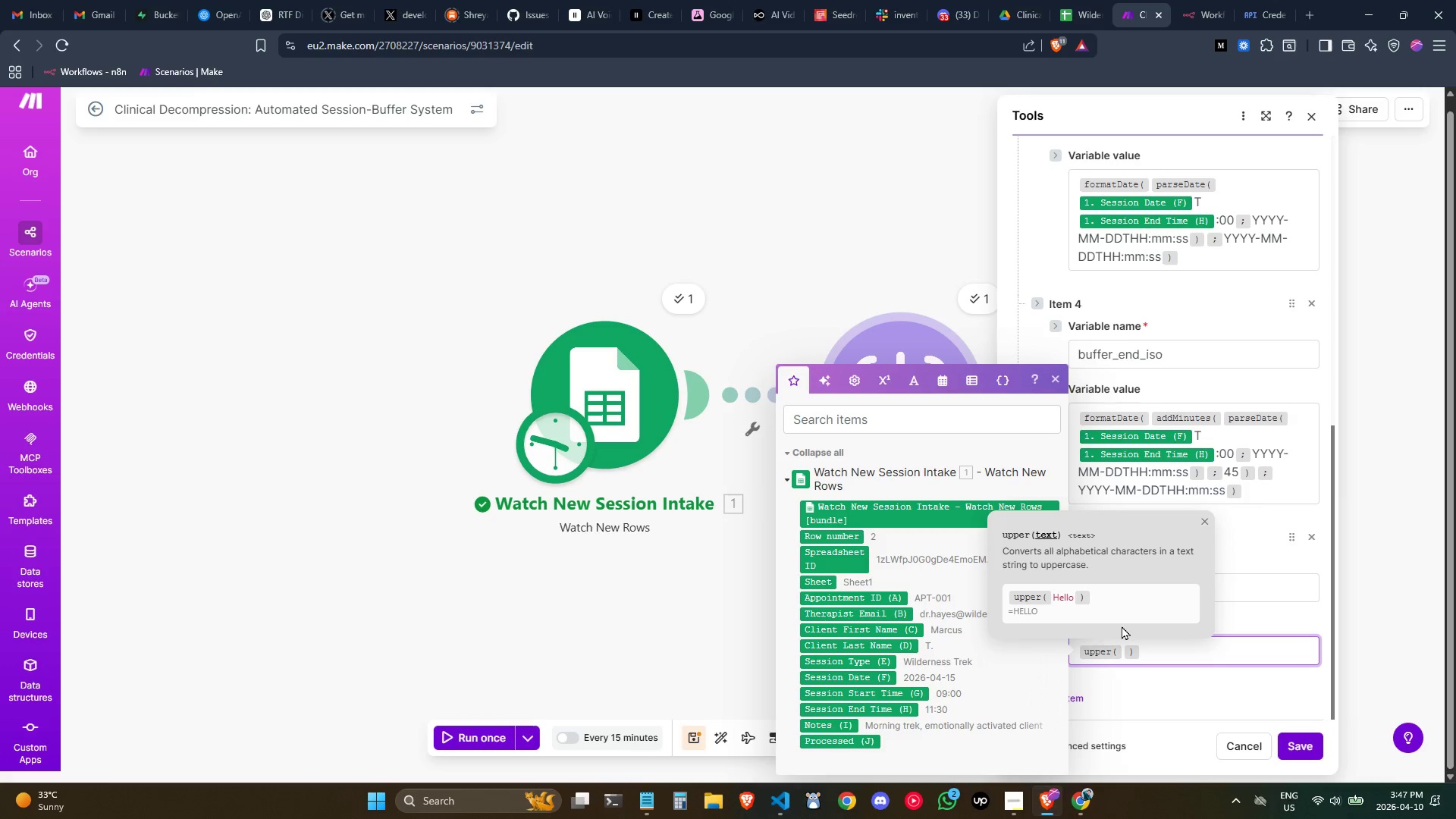 
type(/led)
key(Backspace)
type(f)
key(Backspace)
key(Backspace)
key(Backspace)
 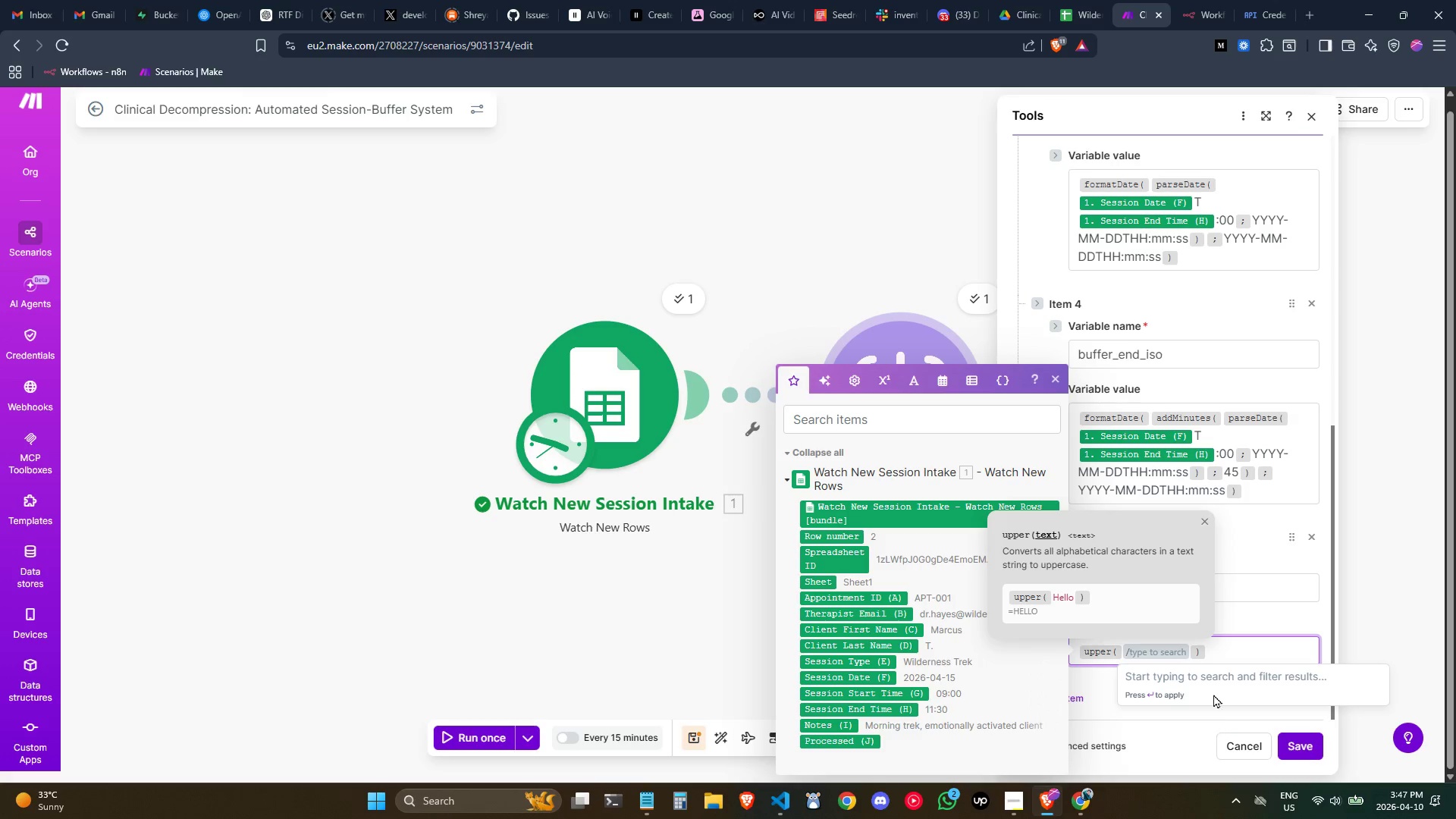 
wait(5.51)
 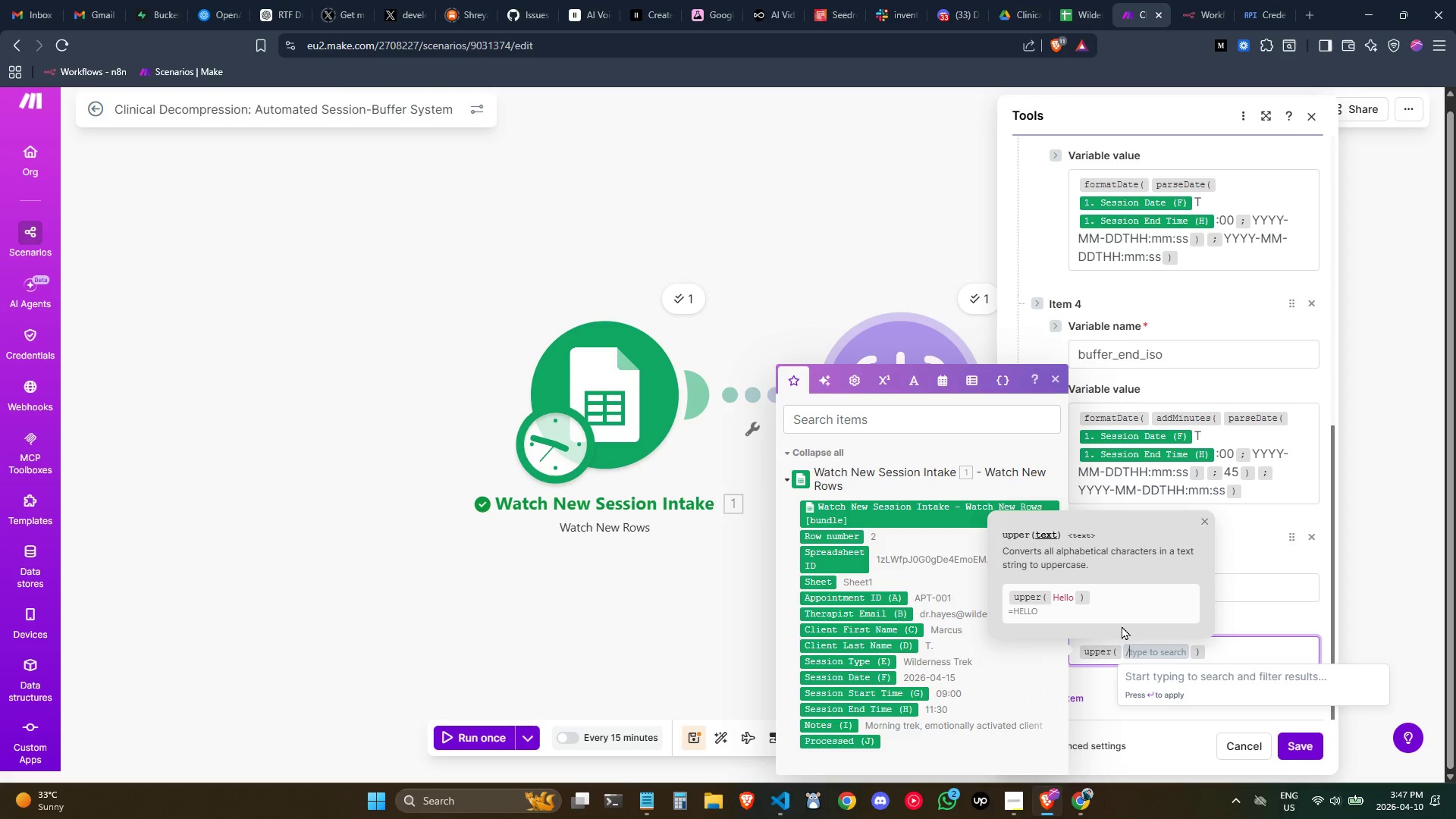 
left_click([917, 389])
 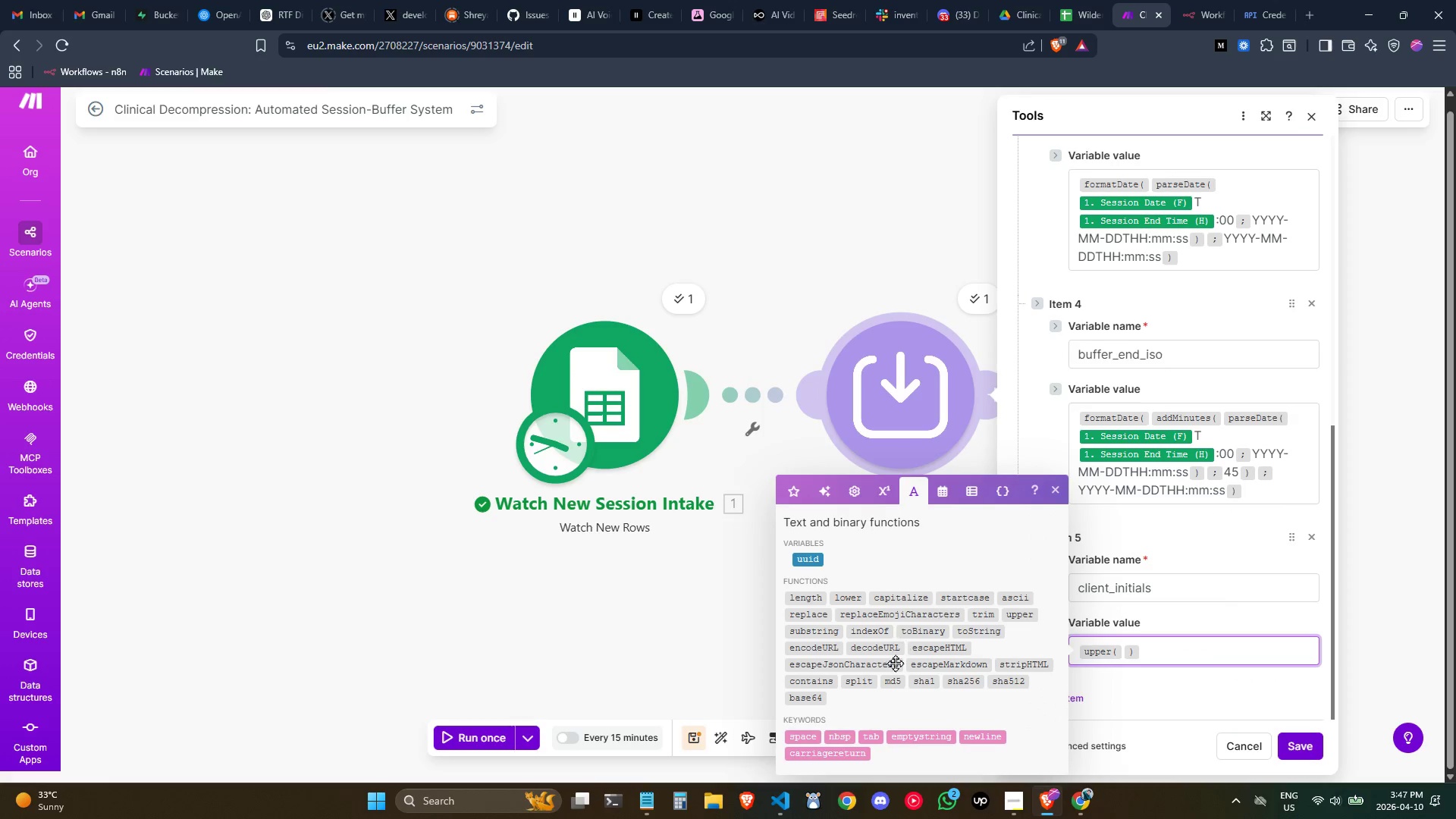 
mouse_move([919, 664])
 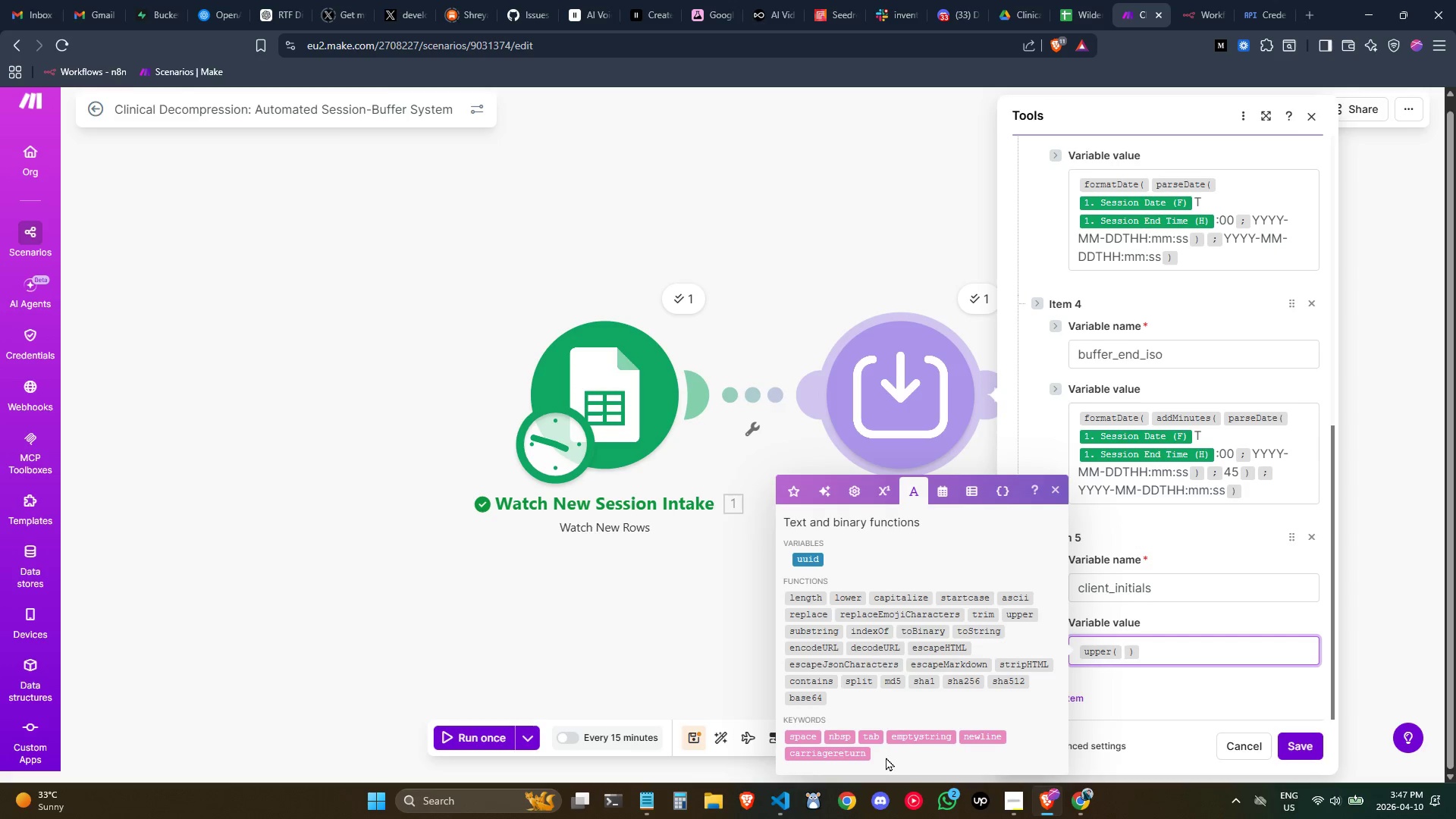 
mouse_move([977, 654])
 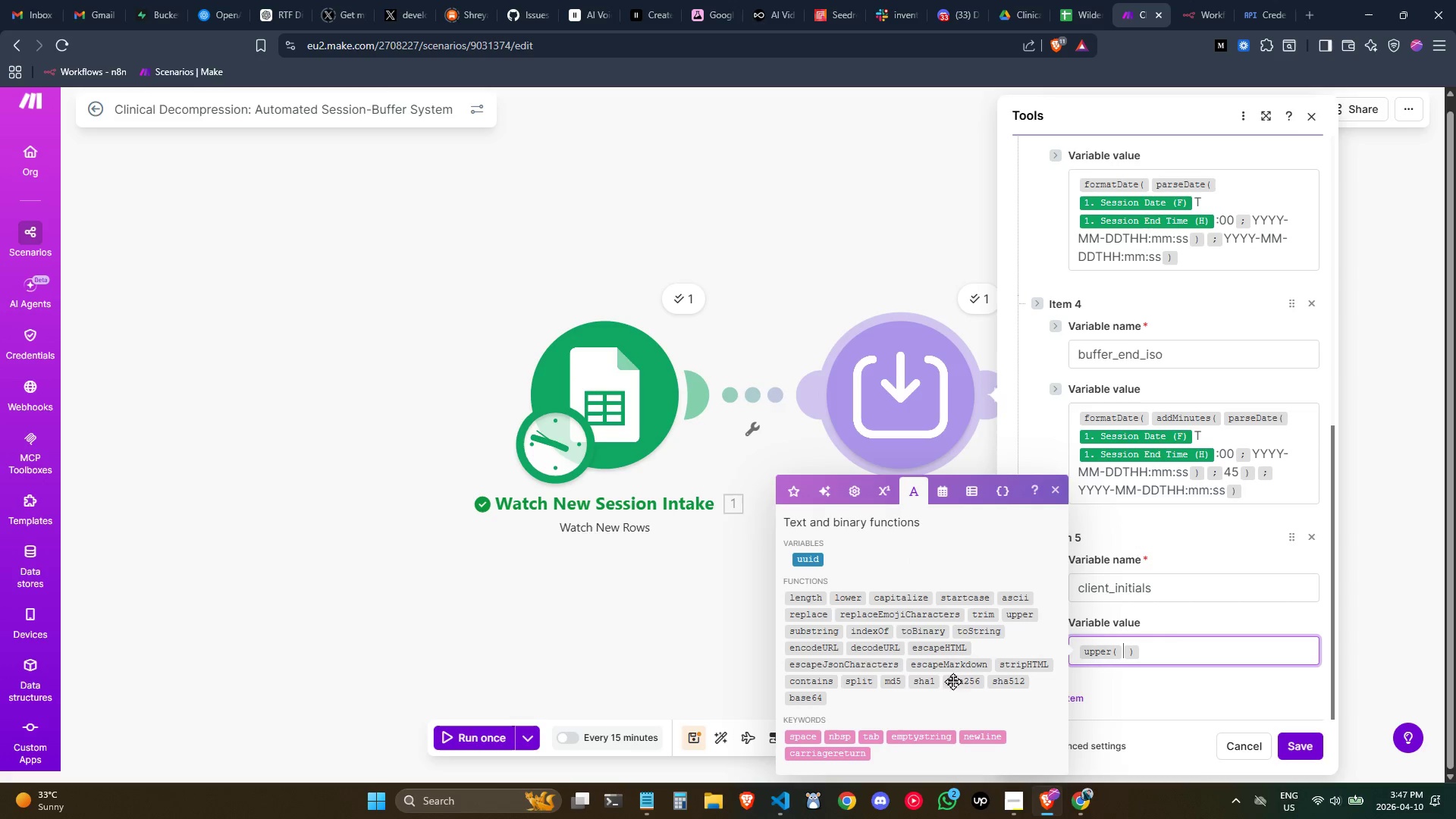 
mouse_move([819, 625])
 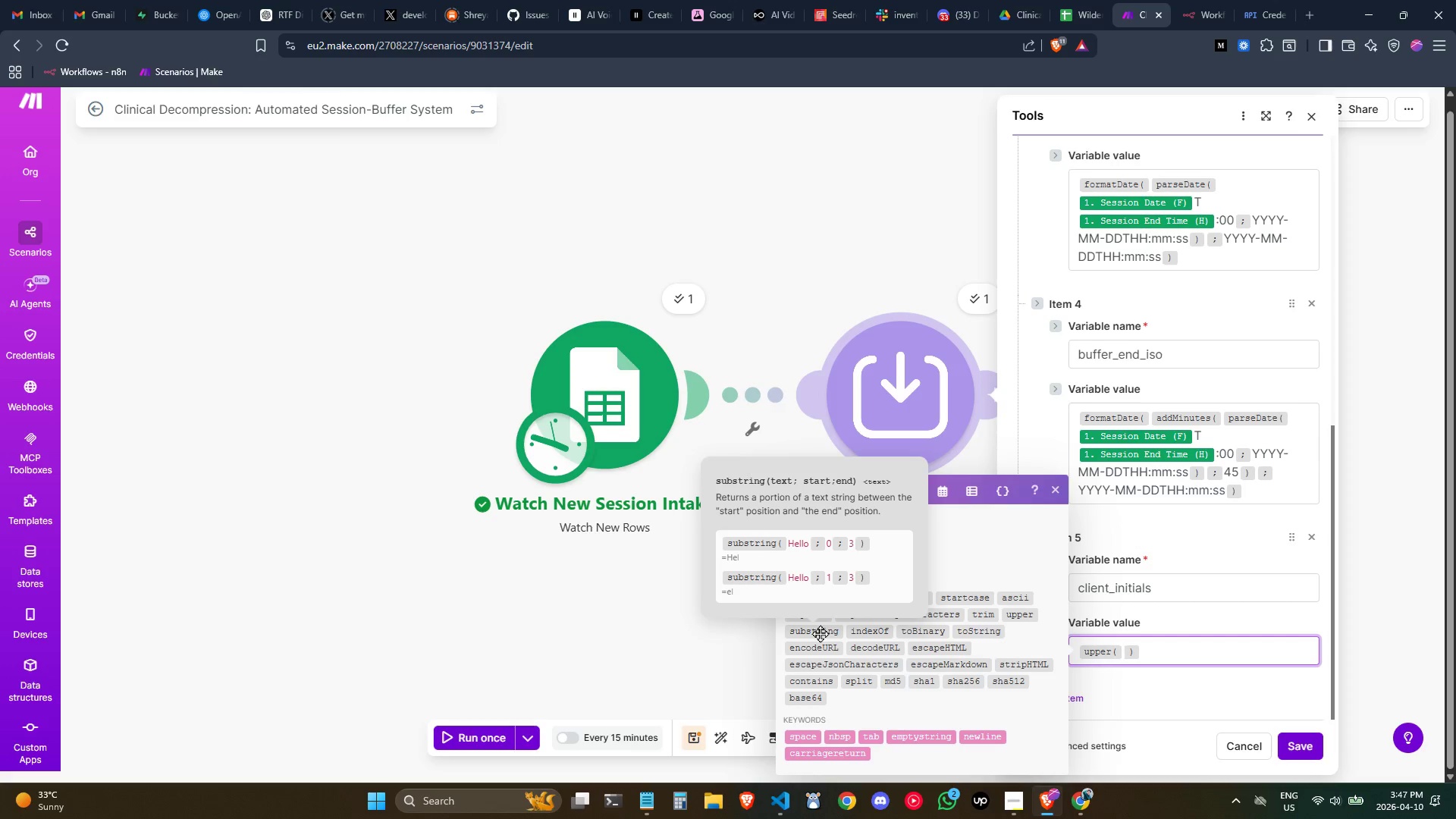 
wait(7.51)
 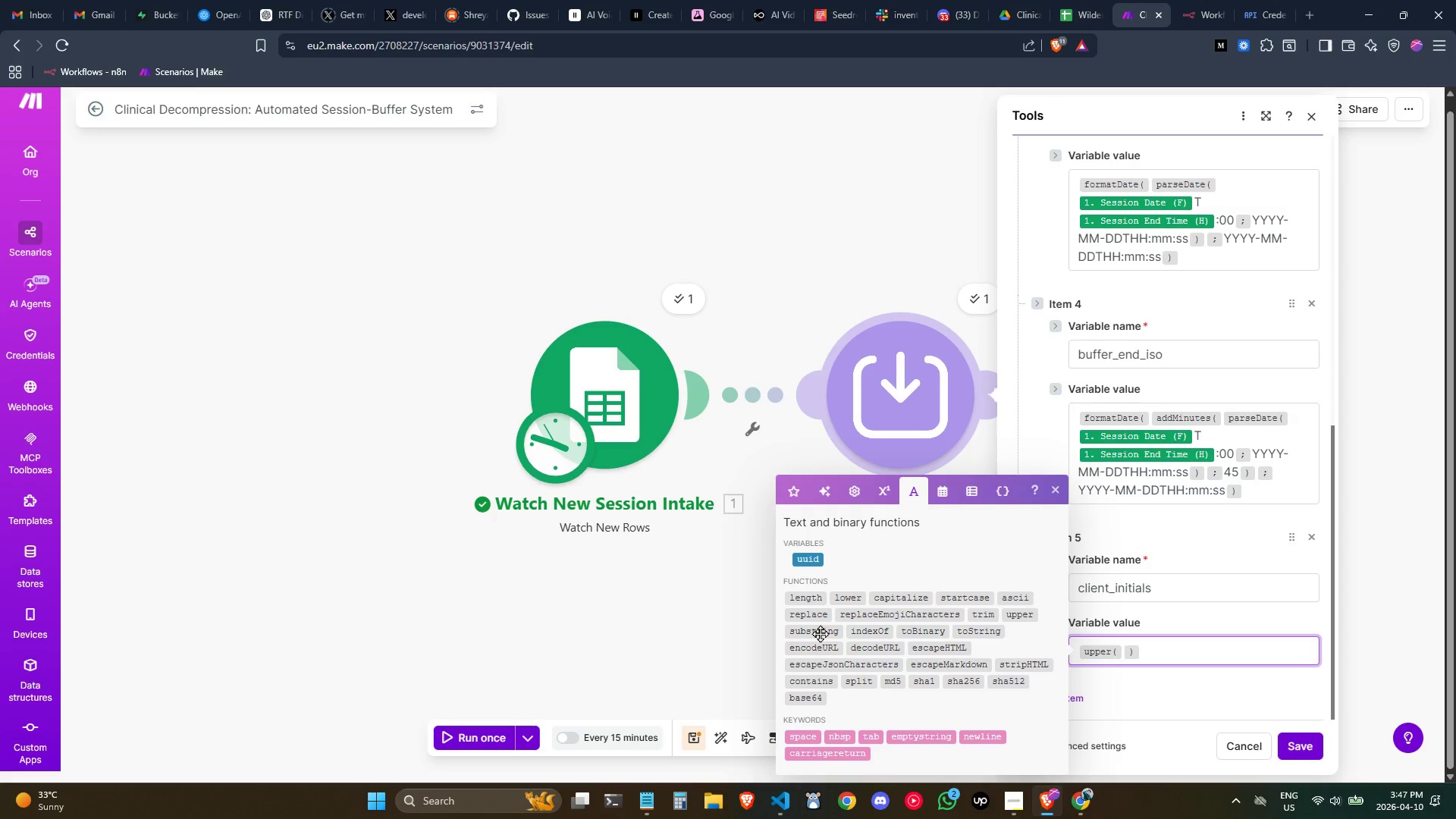 
left_click([820, 633])
 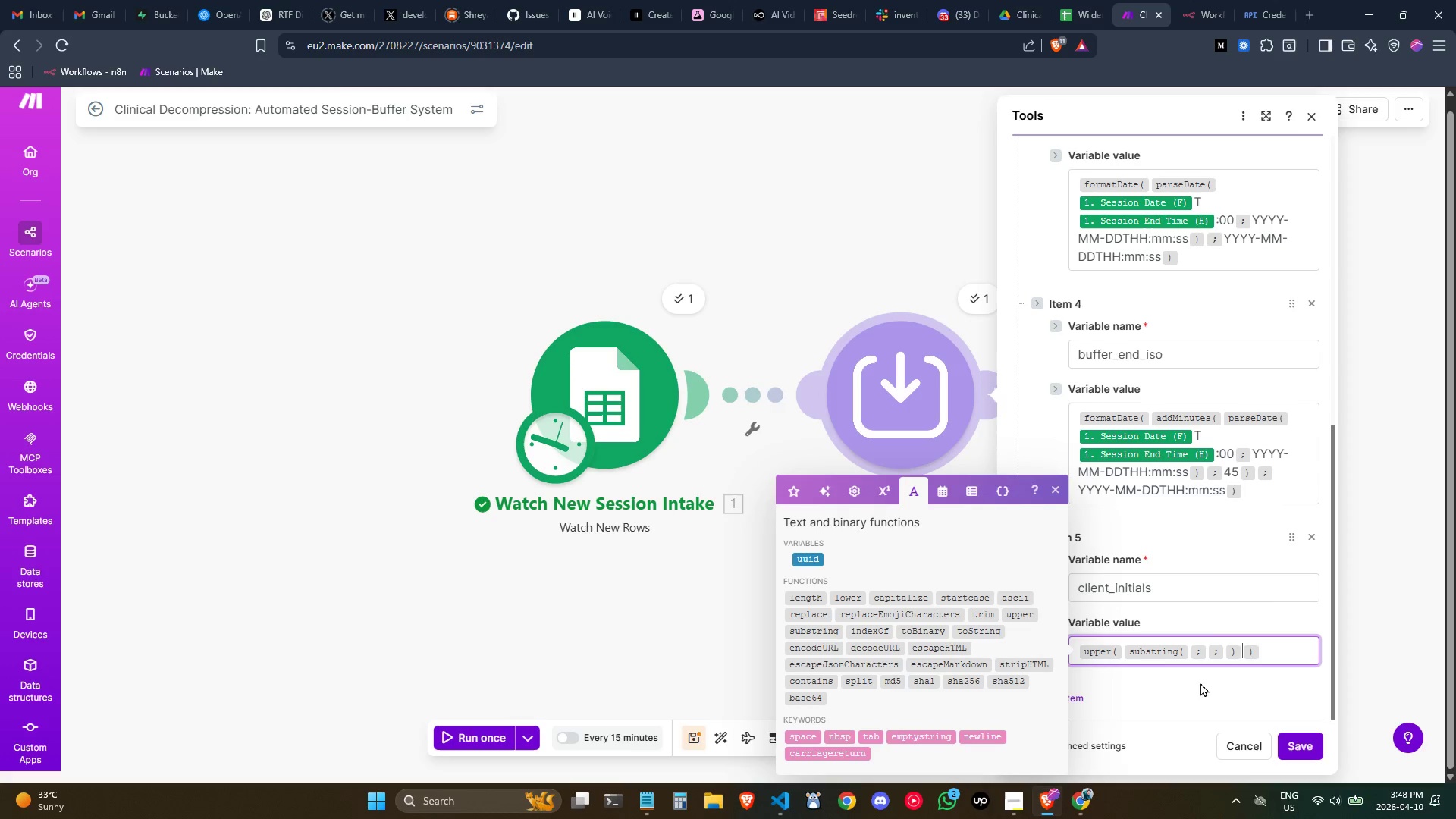 
key(ArrowLeft)
 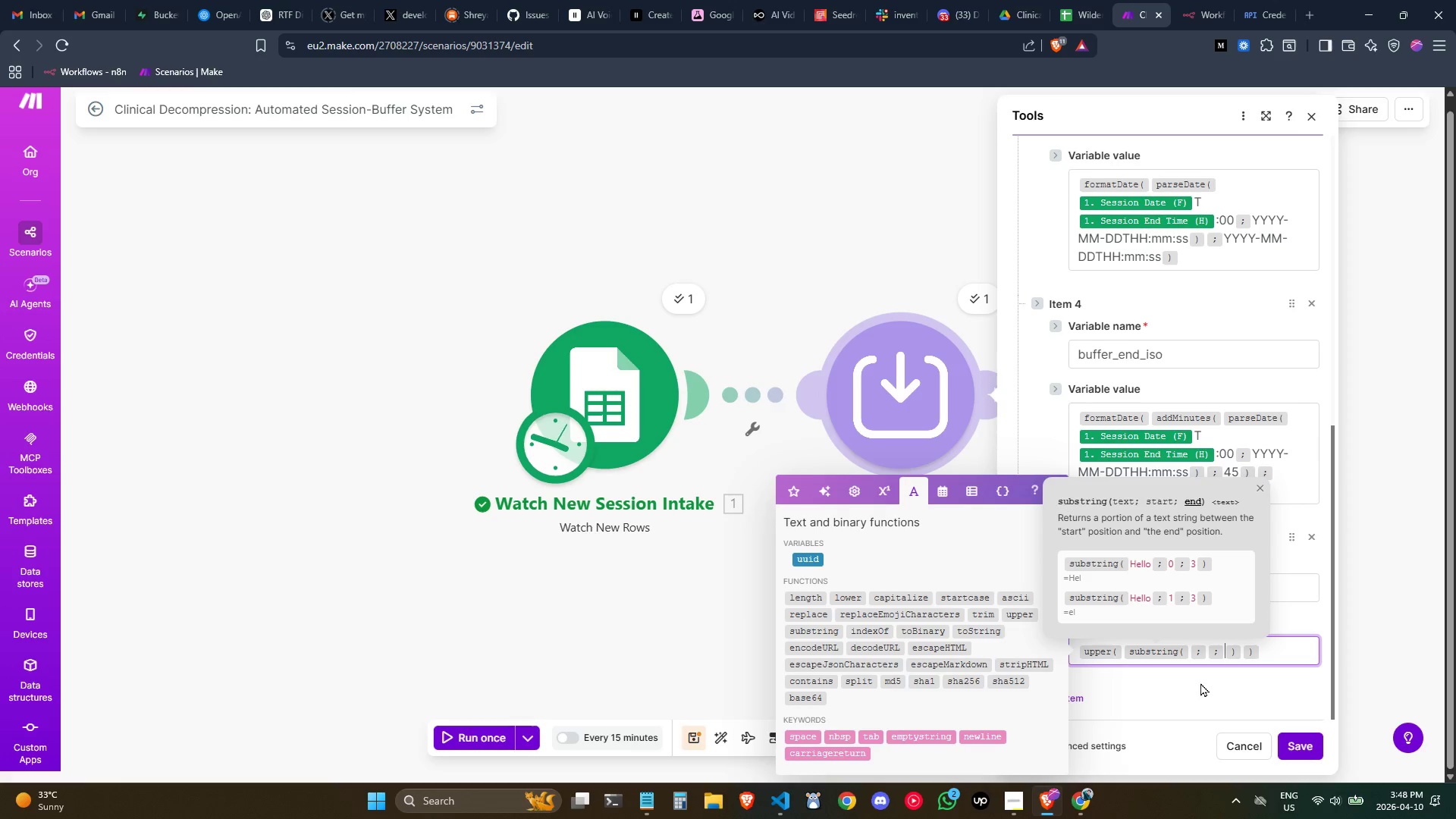 
key(ArrowLeft)
 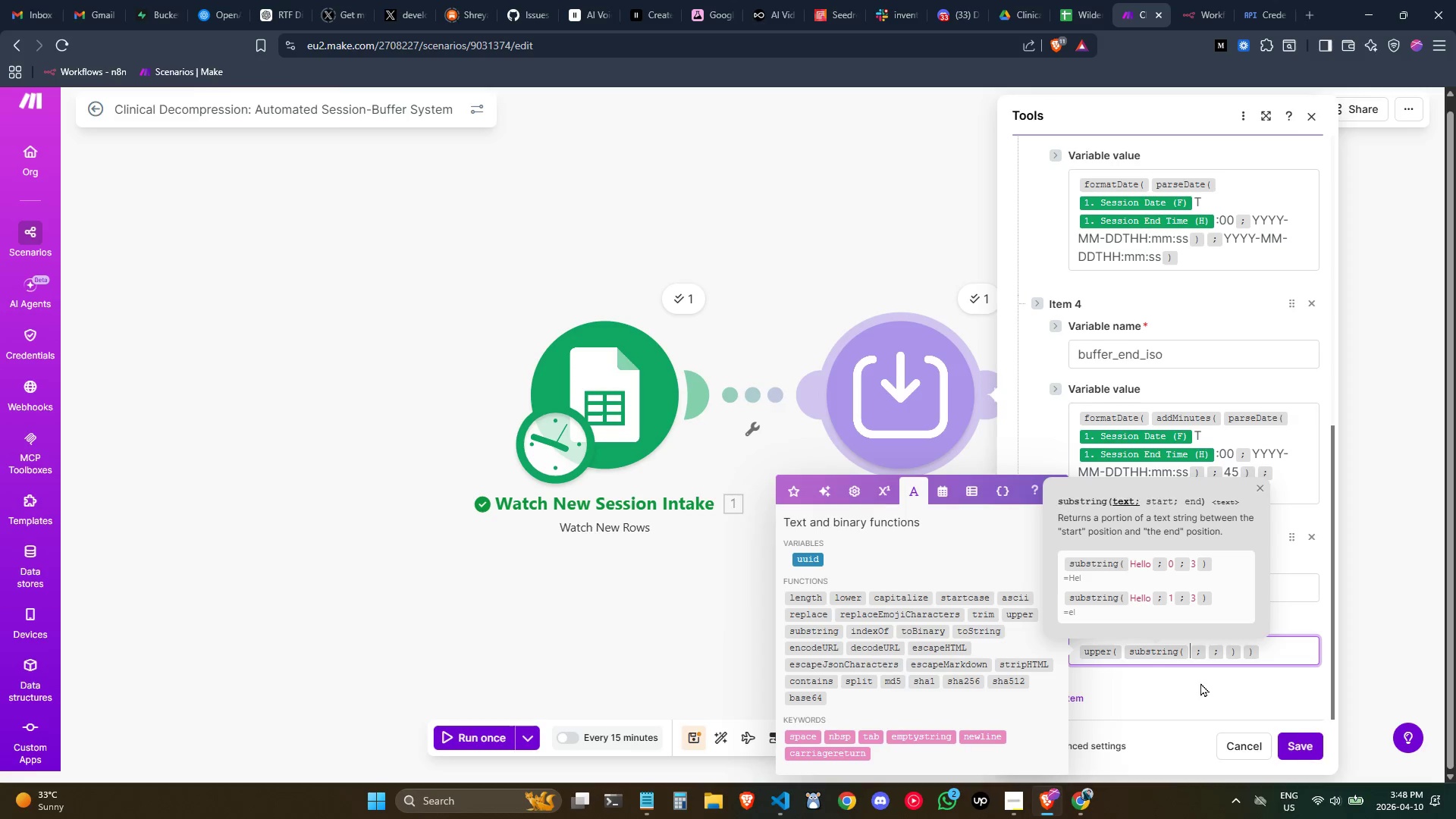 
key(ArrowLeft)
 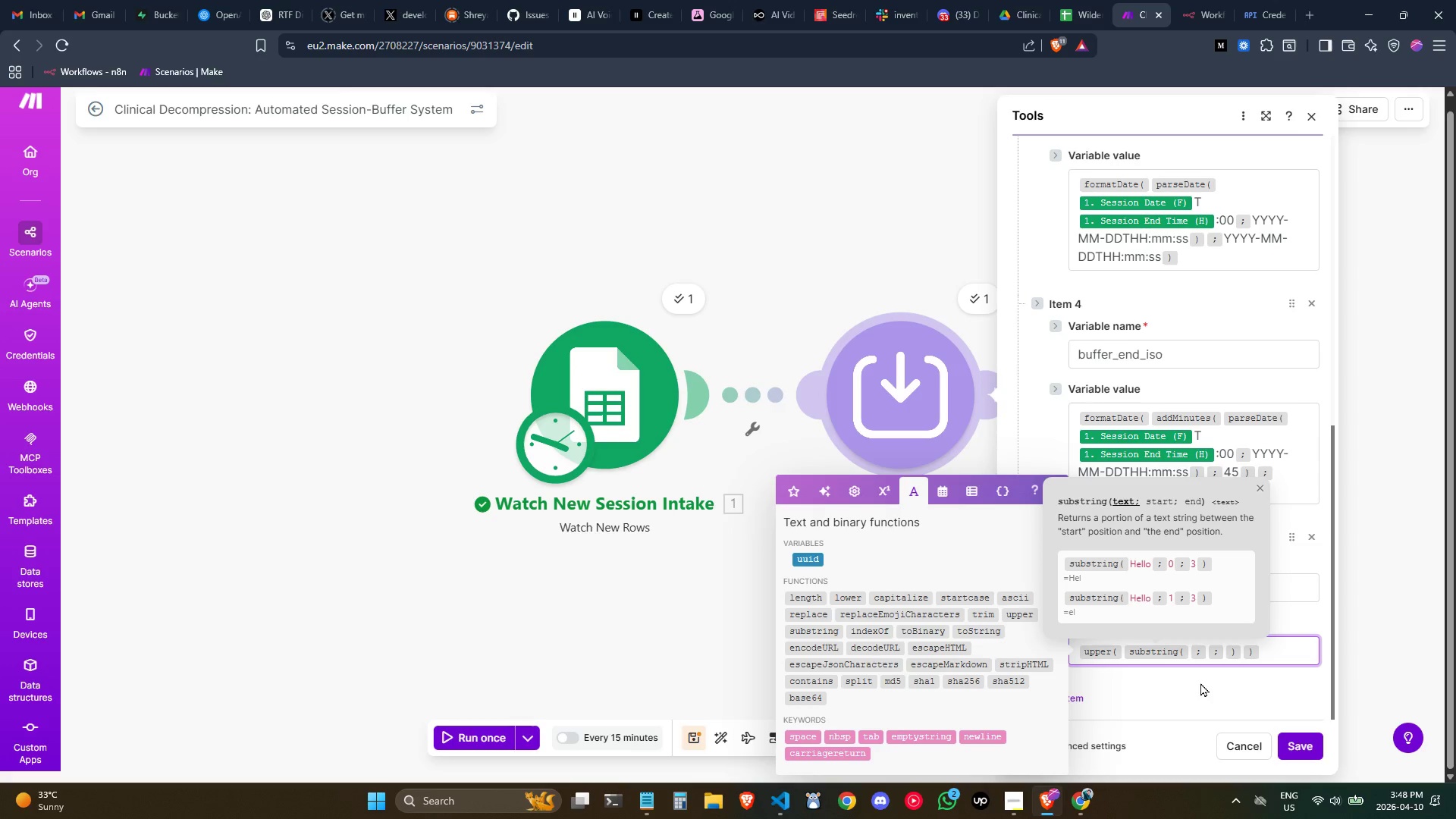 
wait(9.09)
 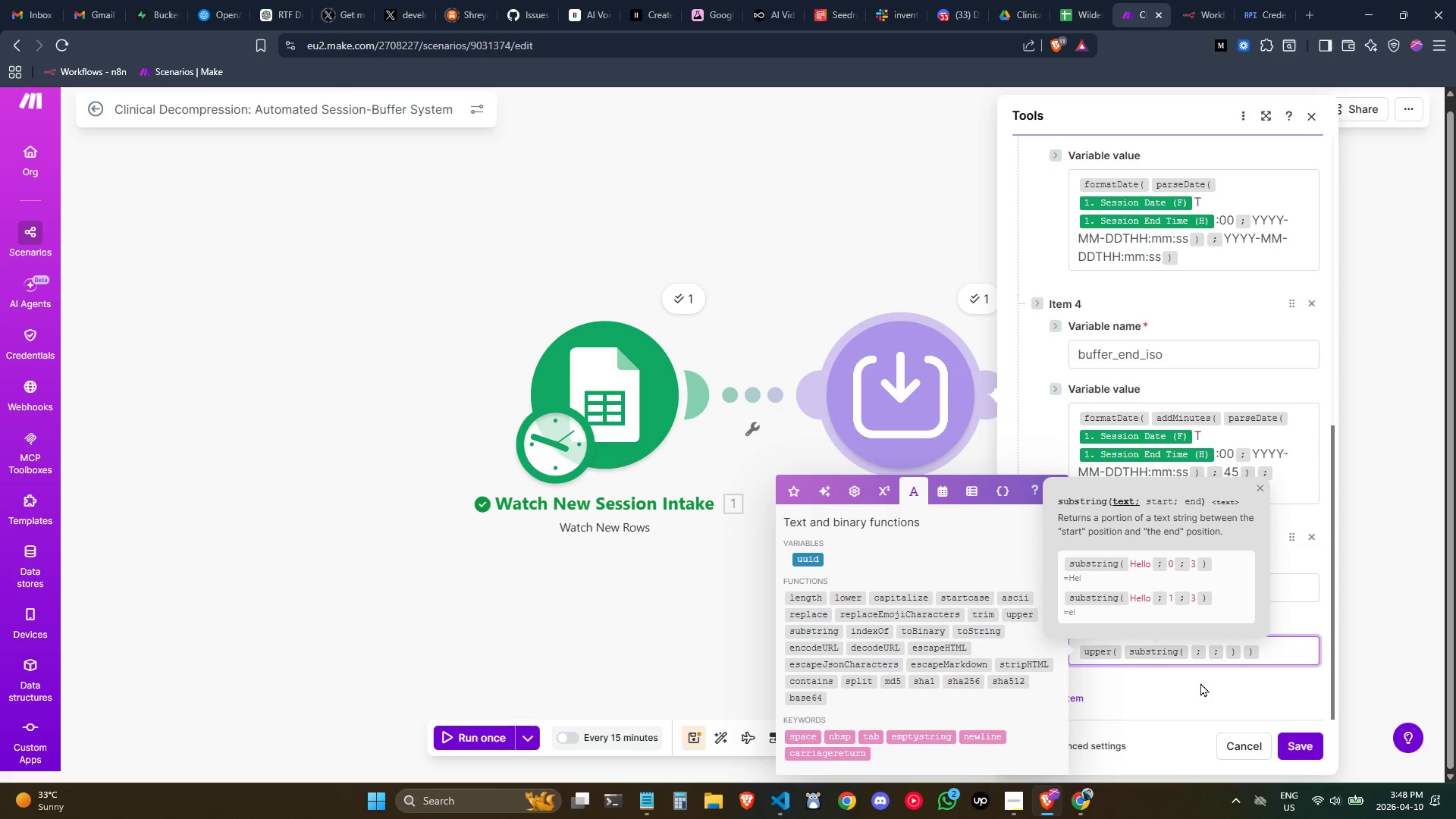 
mouse_move([1043, 628])
 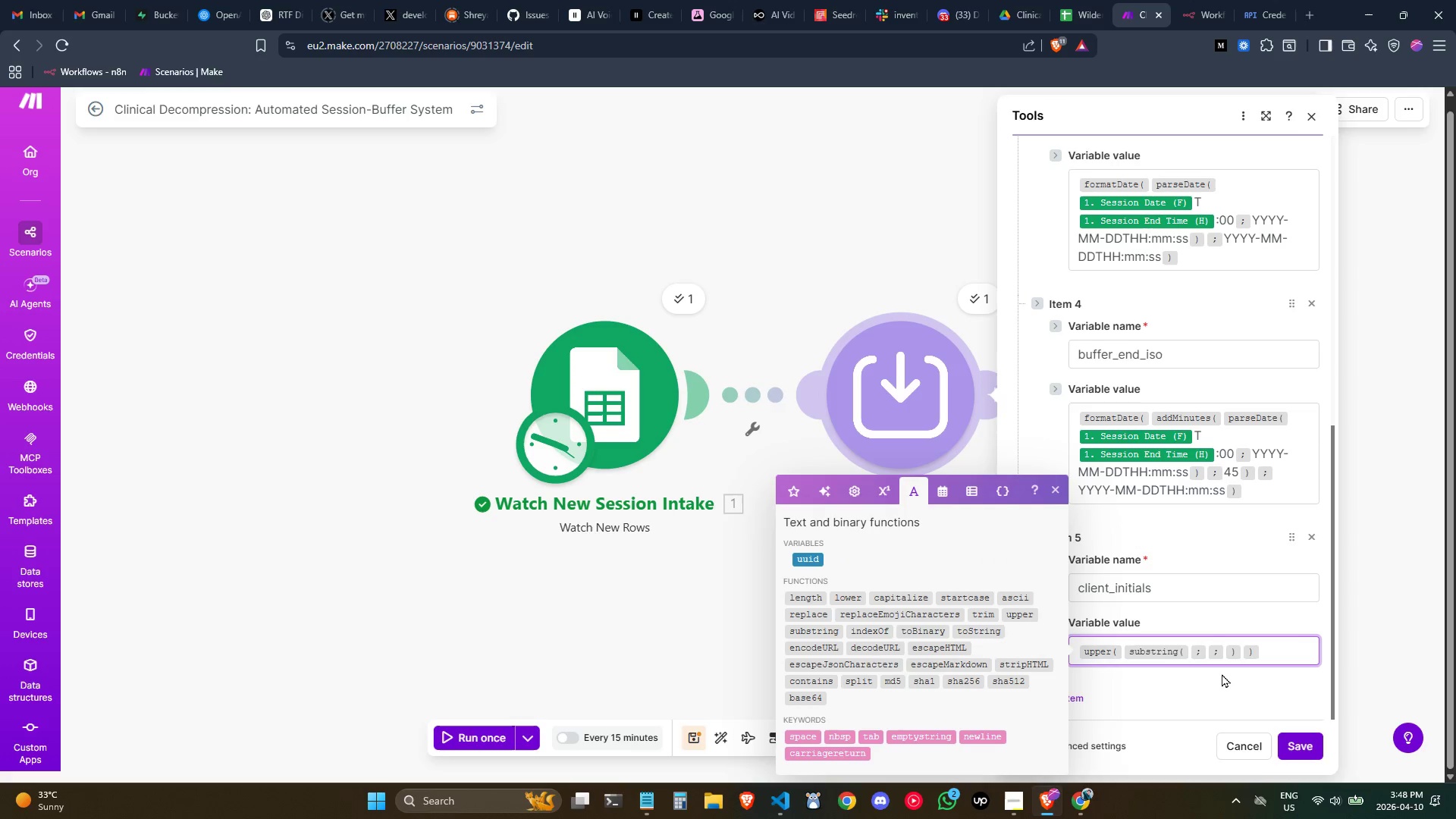 
wait(6.72)
 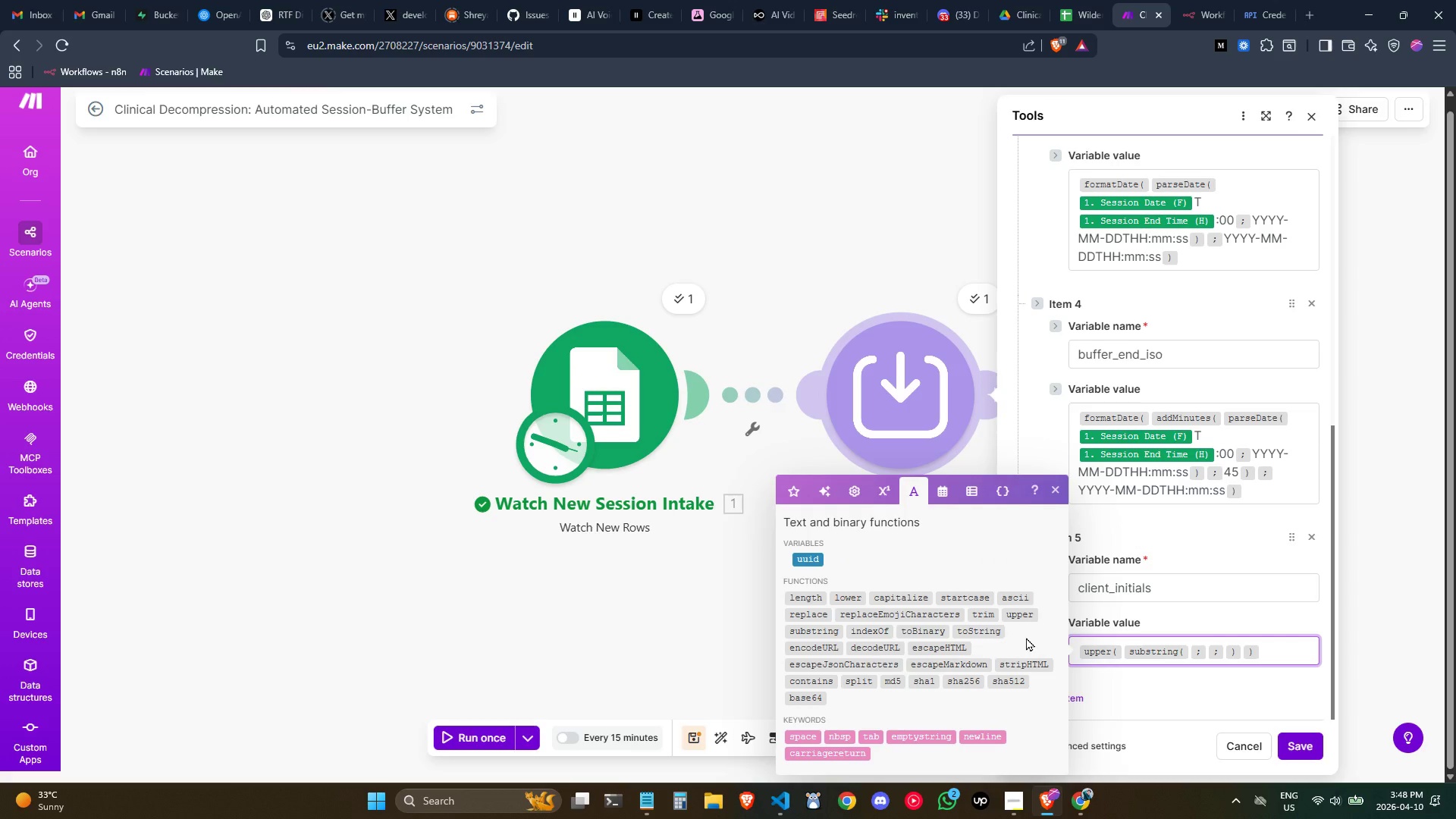 
left_click([795, 485])
 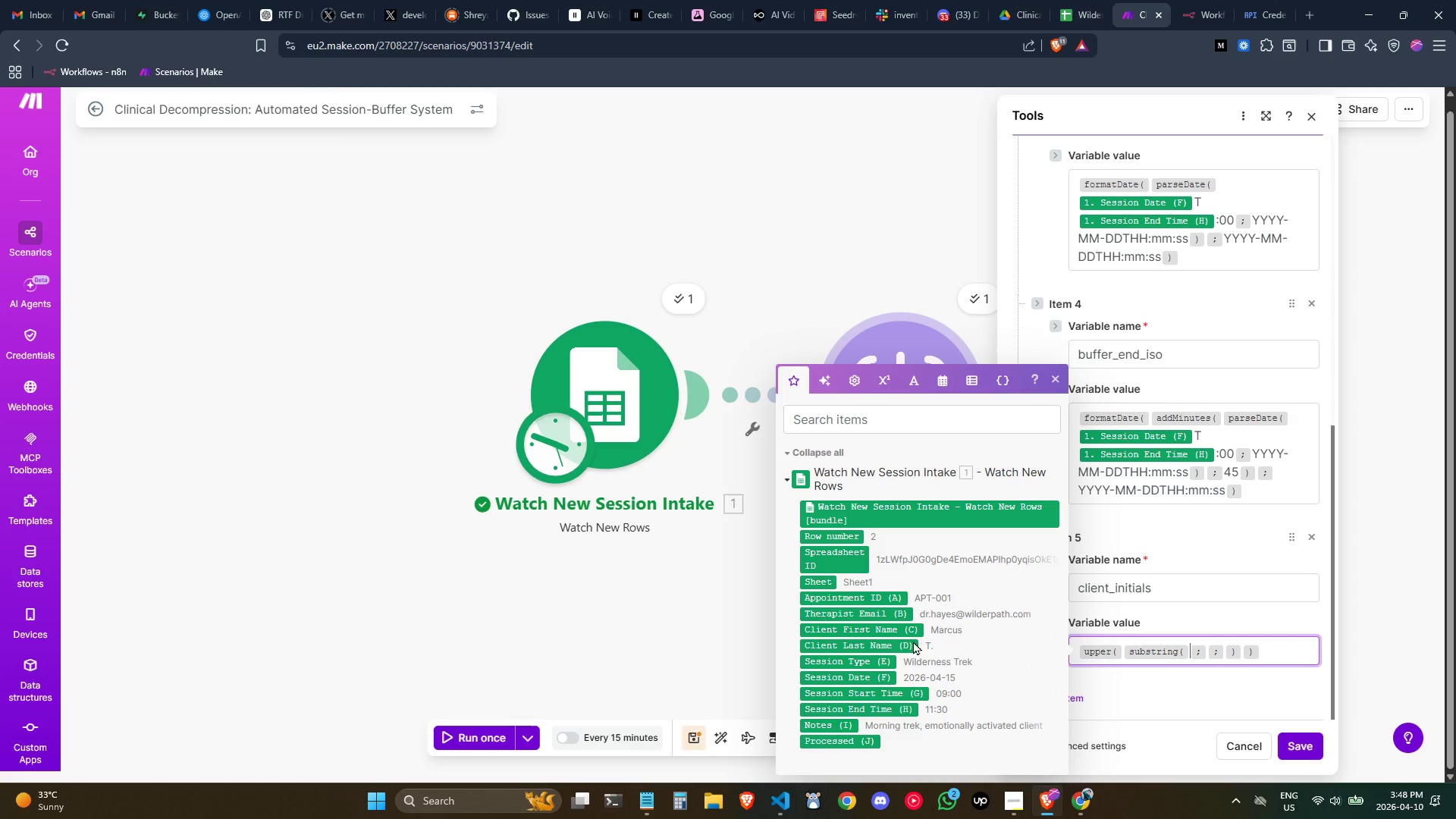 
wait(5.42)
 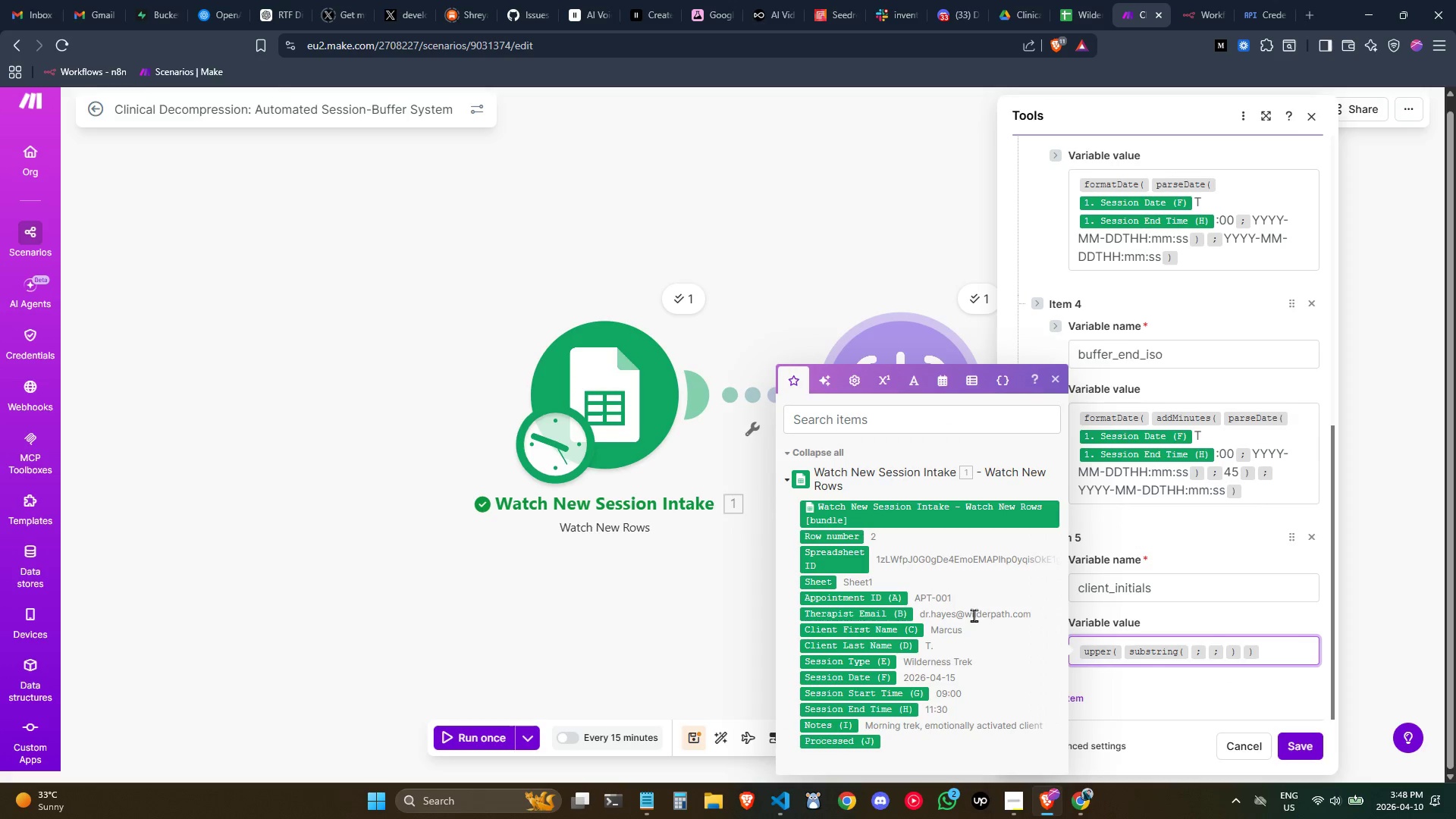 
left_click([867, 629])
 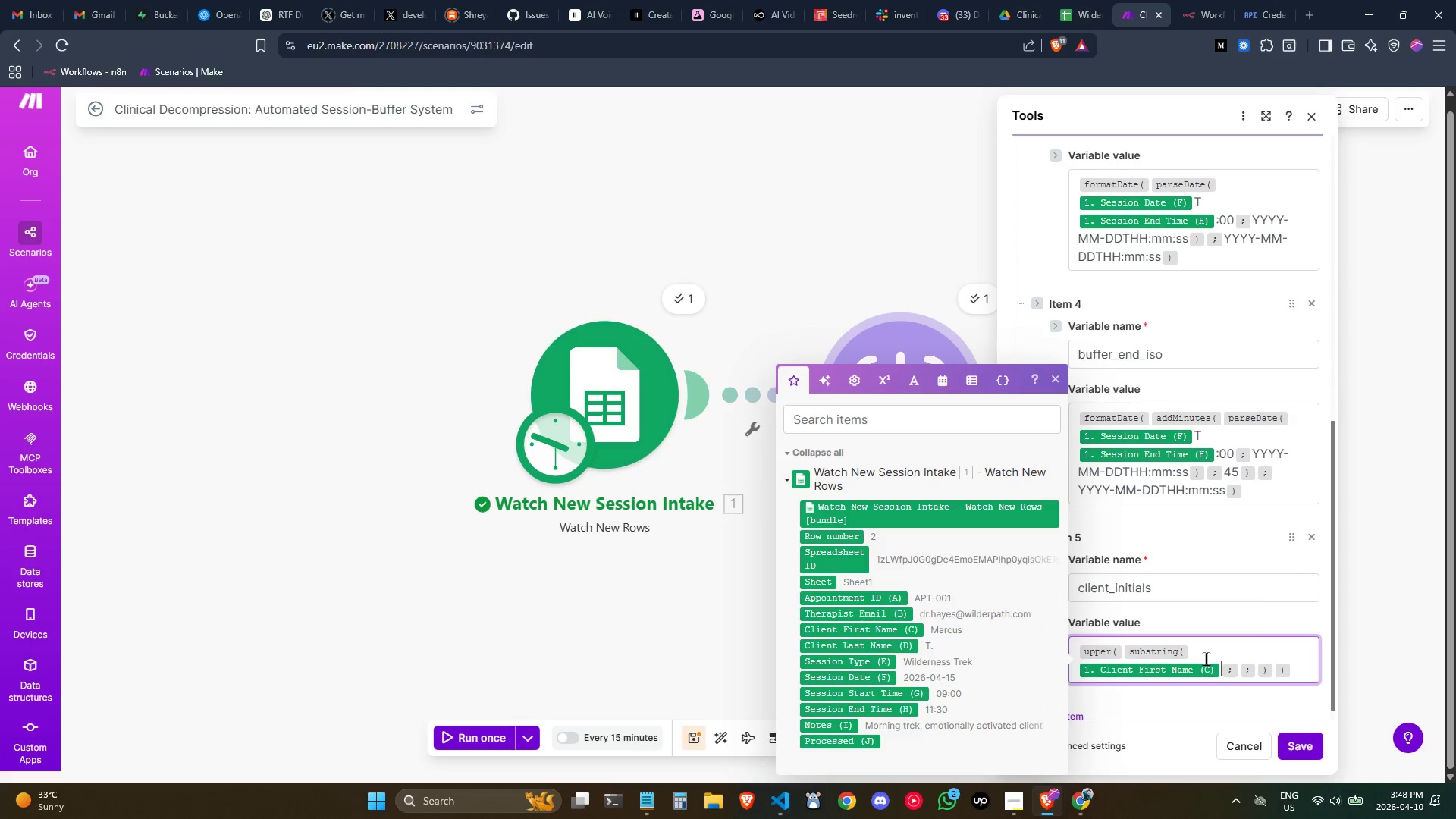 
key(ArrowRight)
 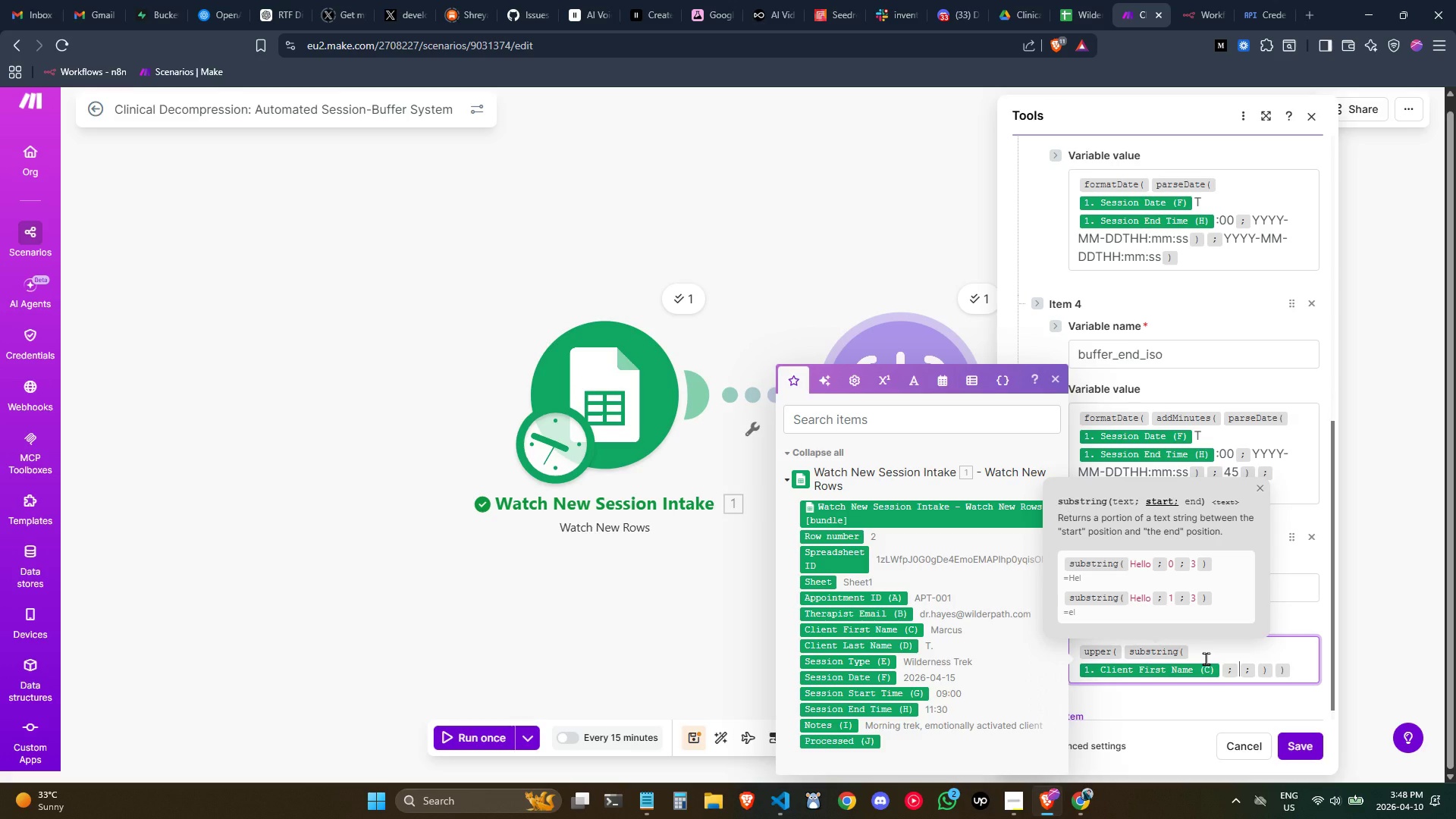 
wait(9.56)
 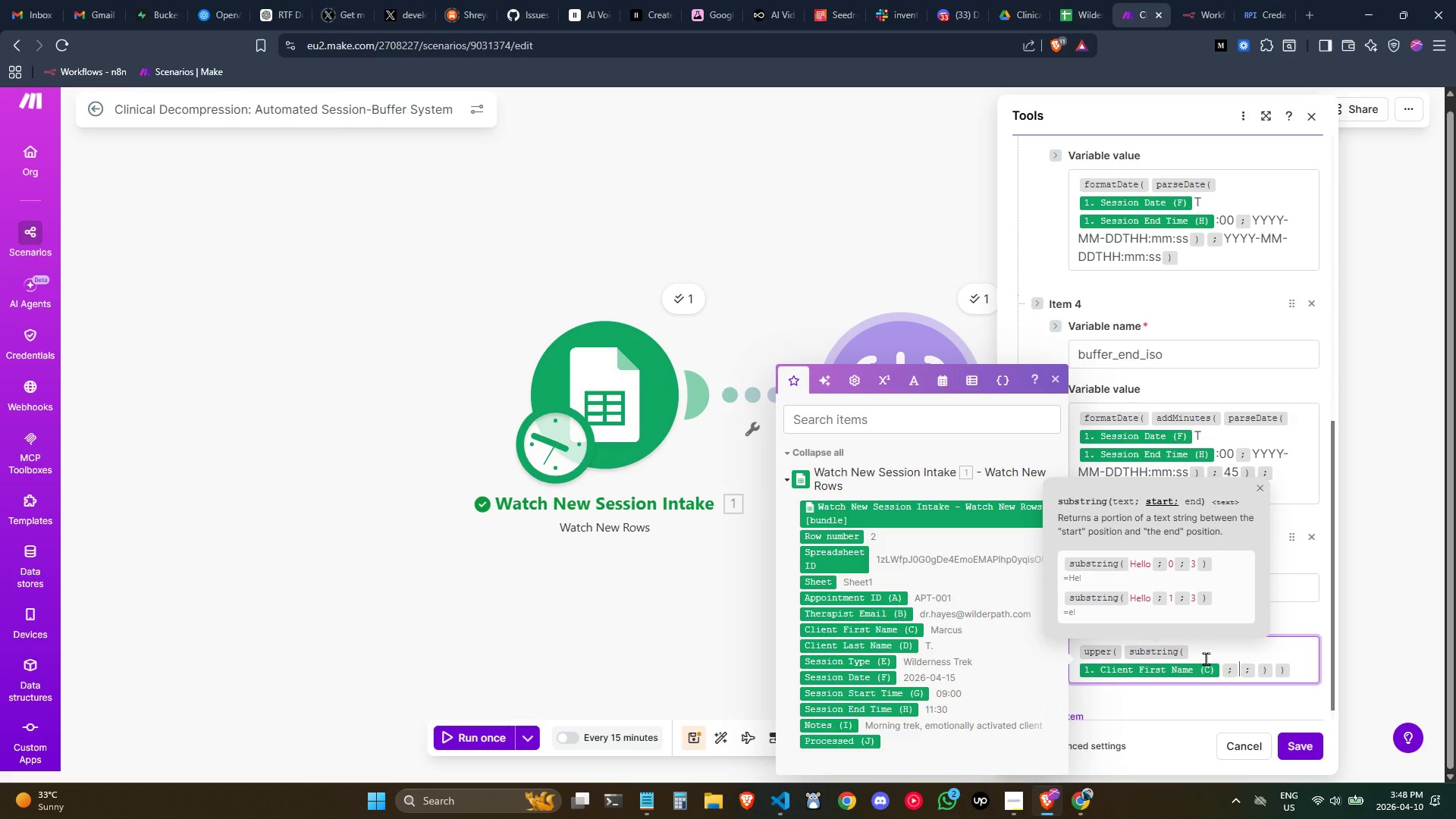 
key(0)
 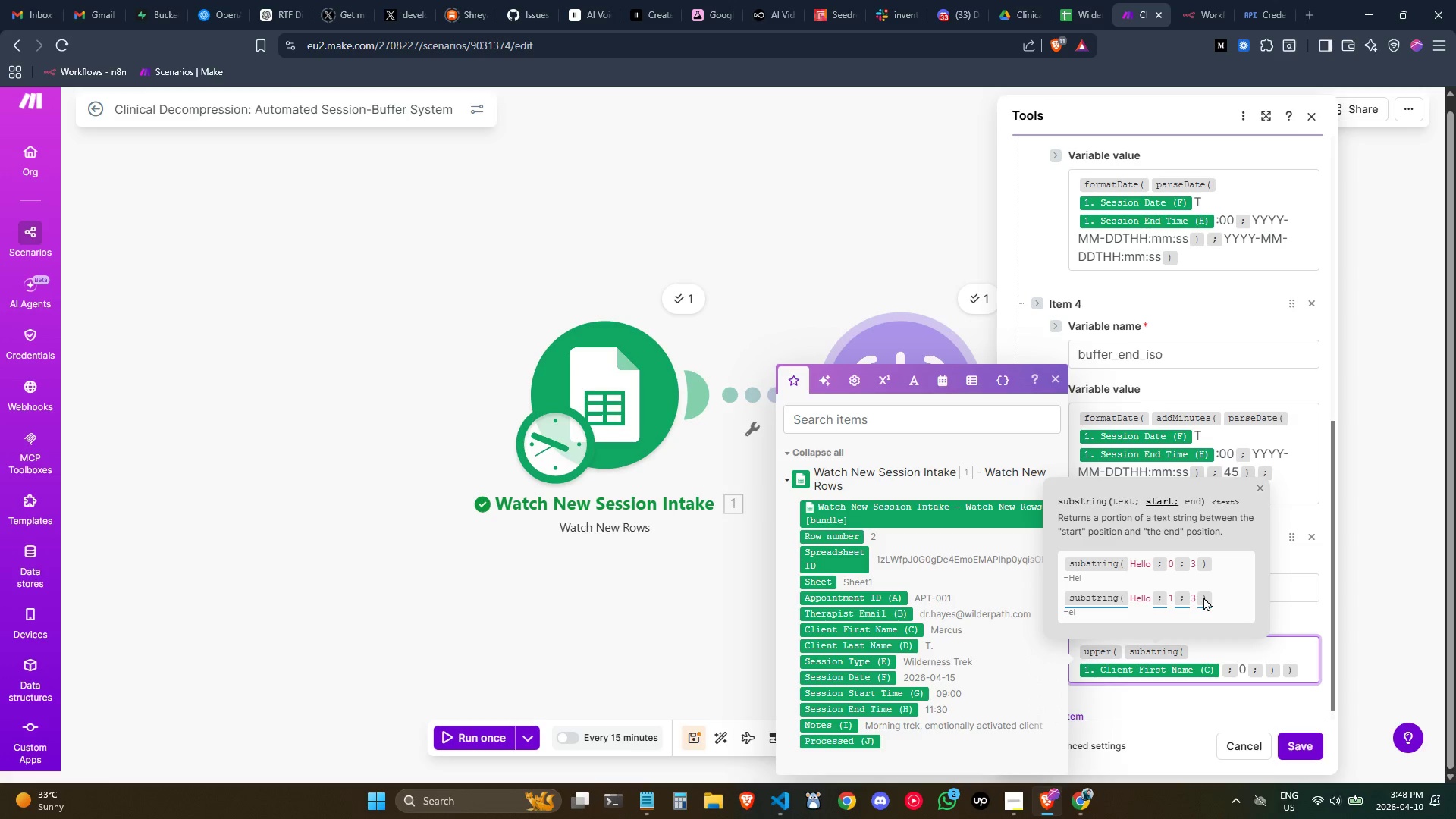 
key(ArrowRight)
 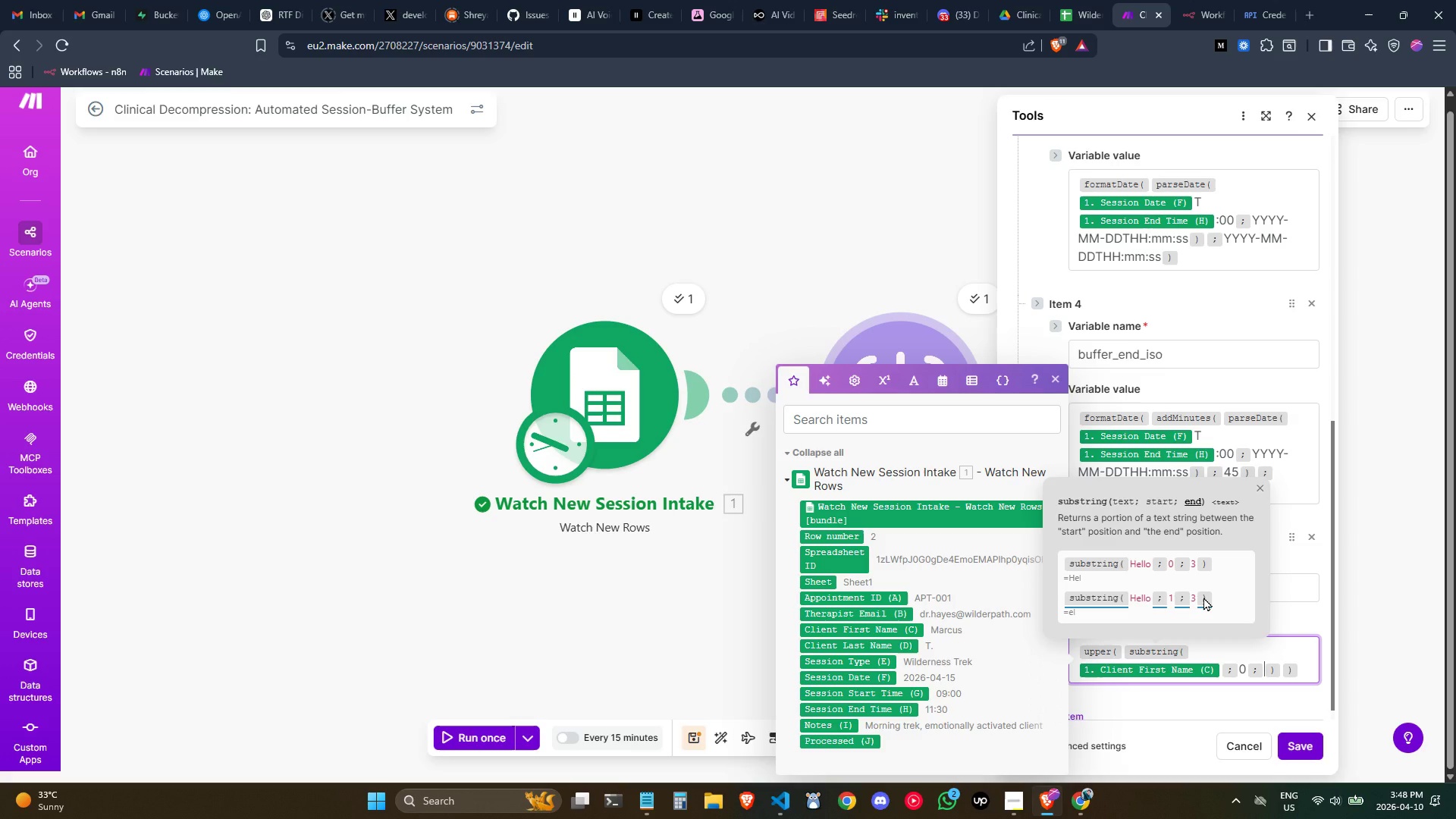 
key(1)
 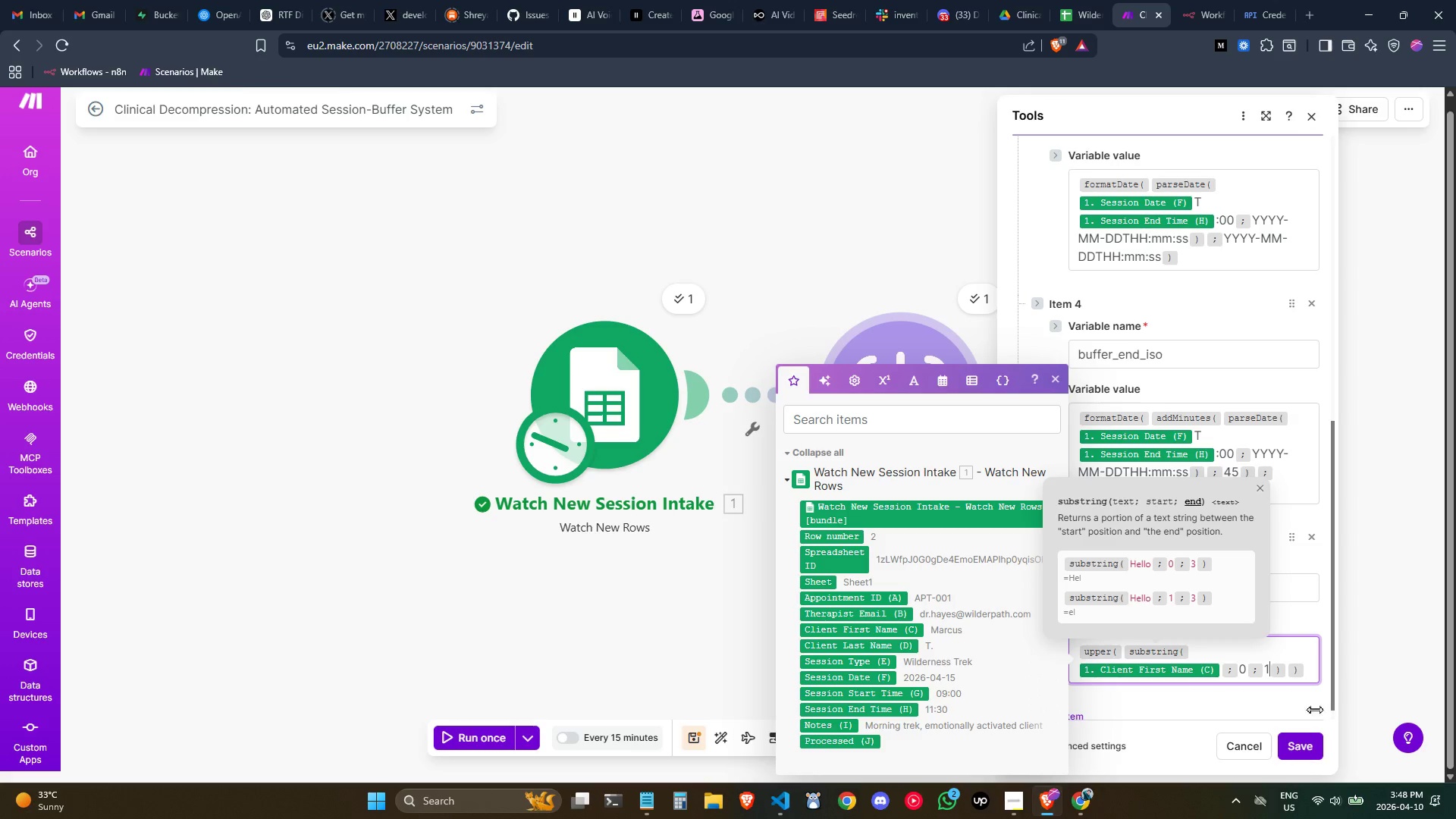 
wait(11.7)
 